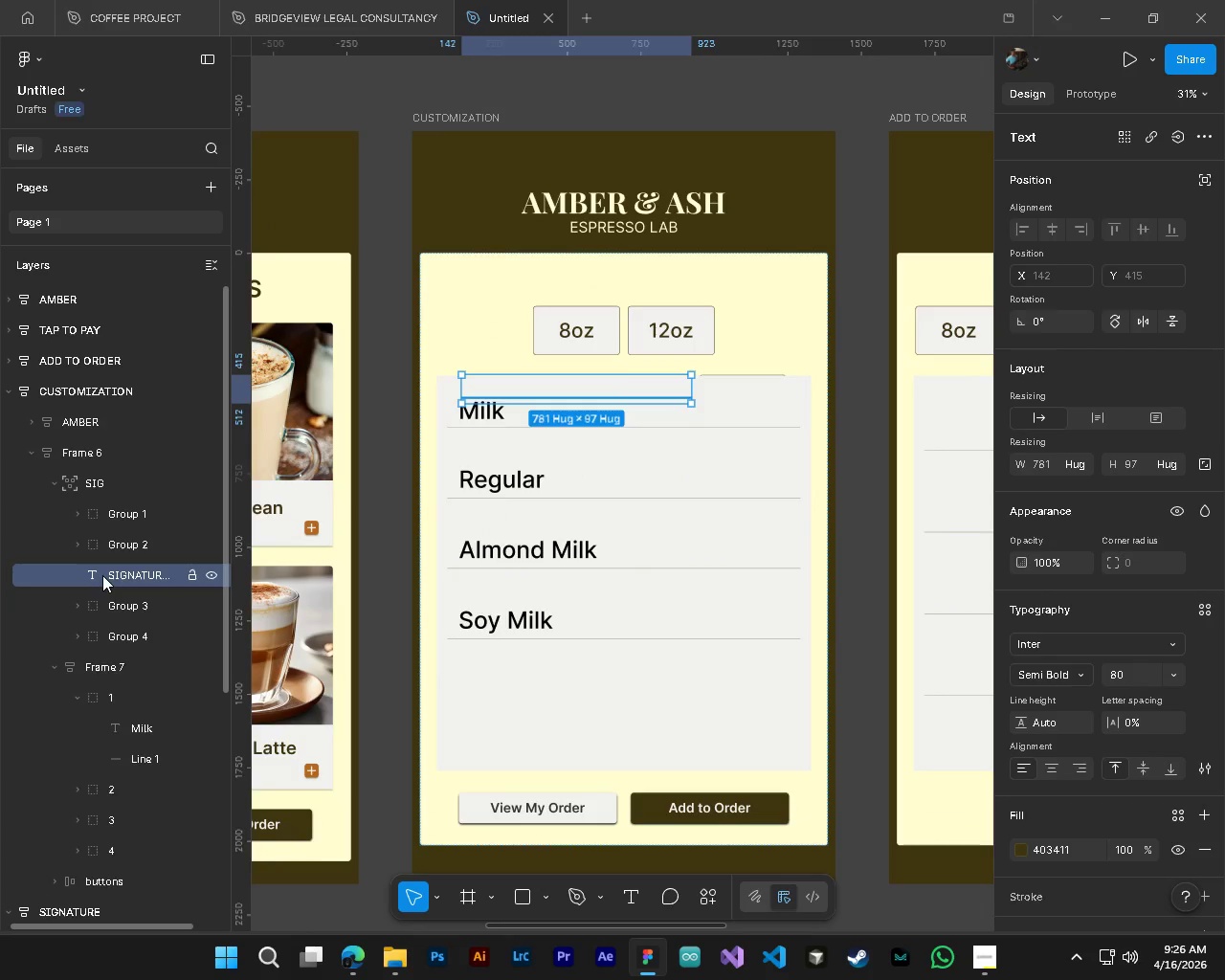 
left_click_drag(start_coordinate=[102, 569], to_coordinate=[85, 434])
 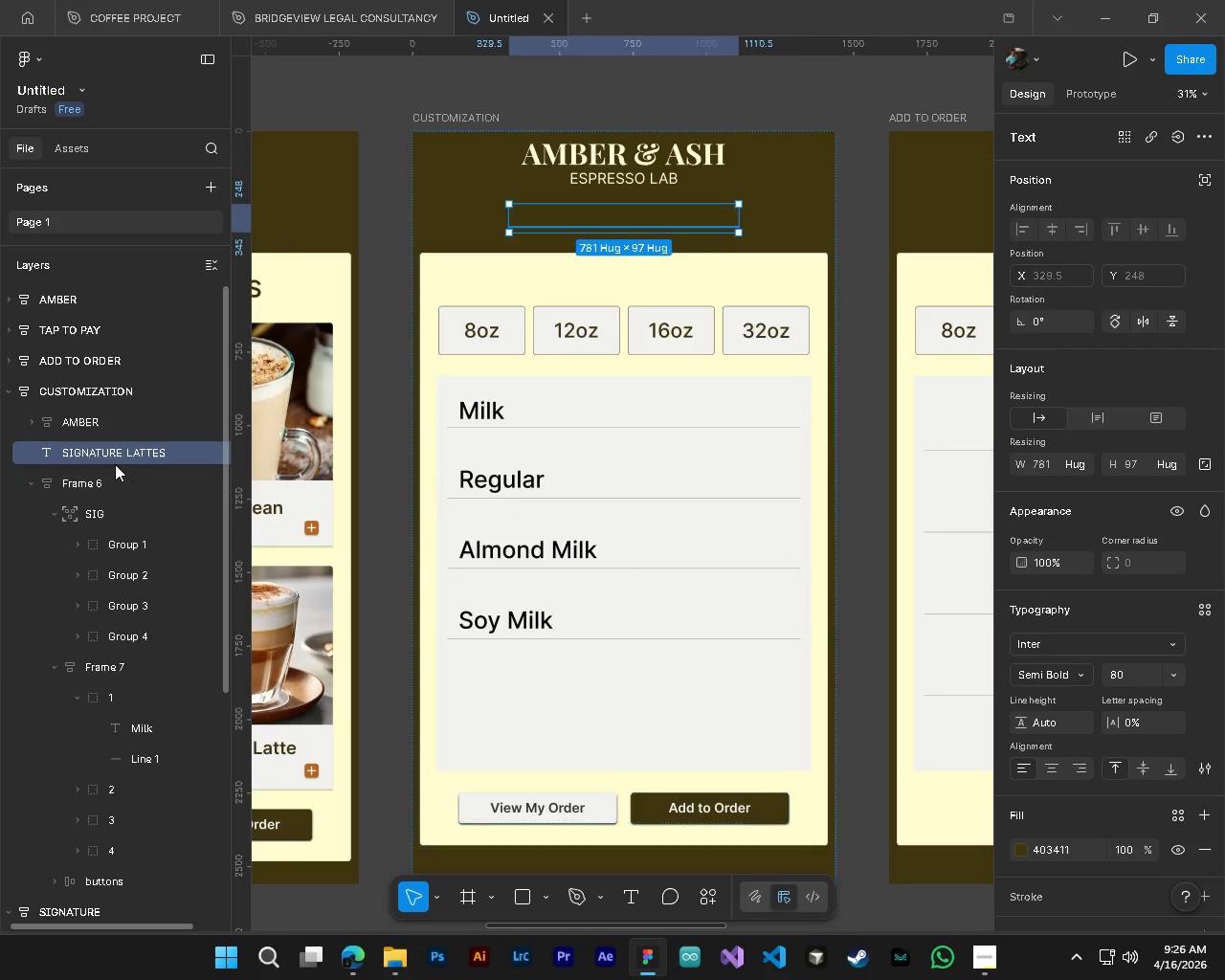 
left_click([85, 515])
 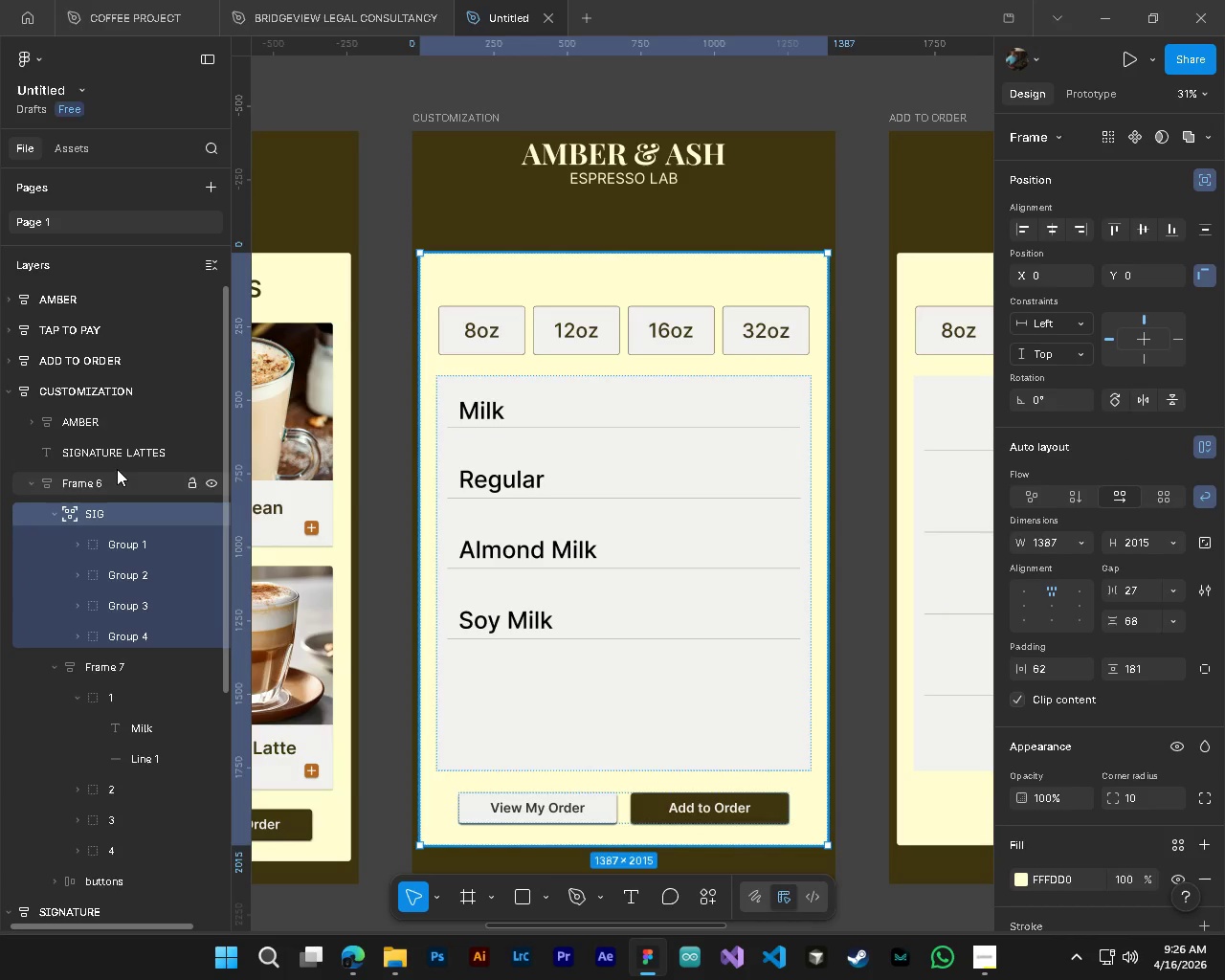 
left_click([117, 457])
 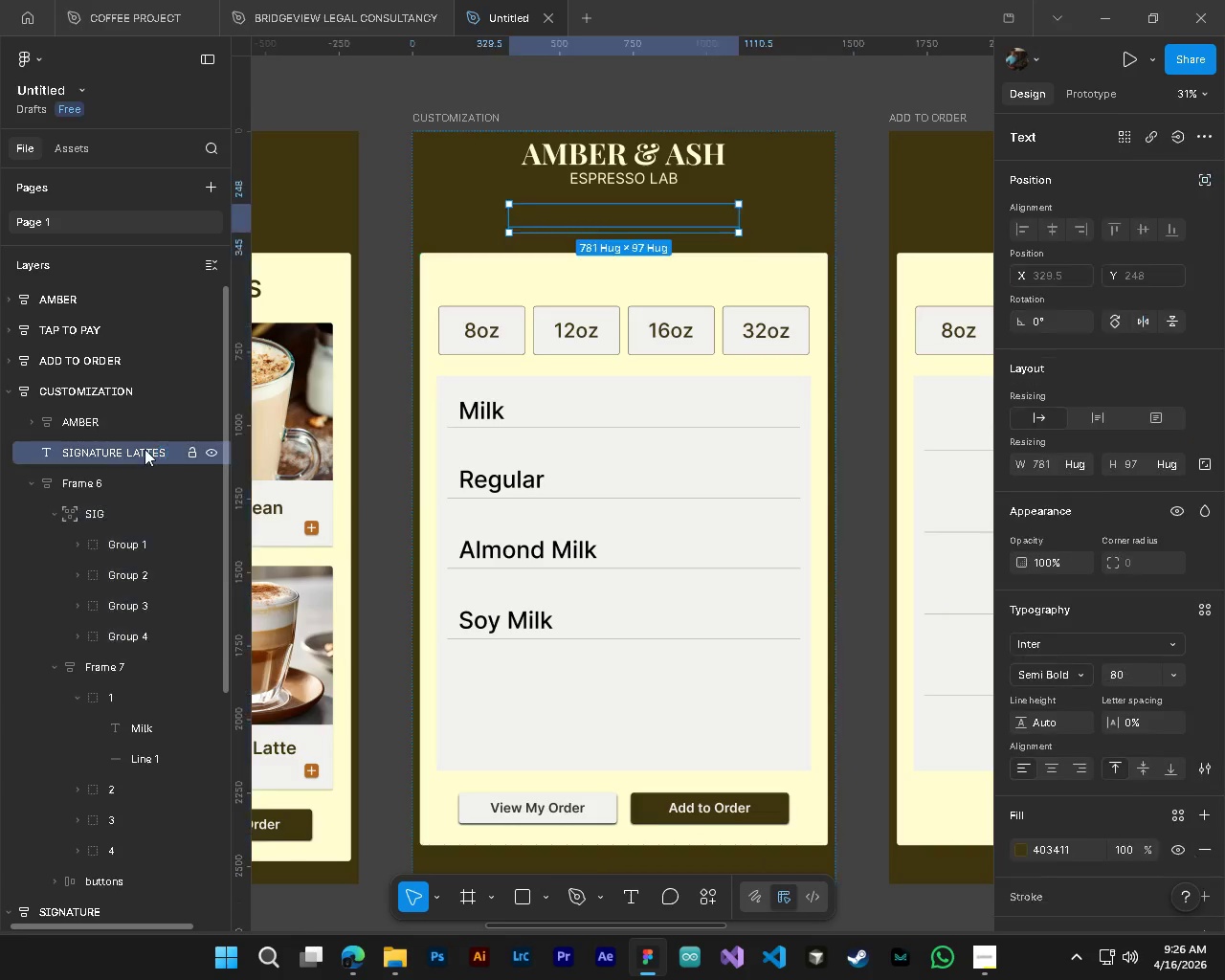 
left_click_drag(start_coordinate=[145, 449], to_coordinate=[136, 528])
 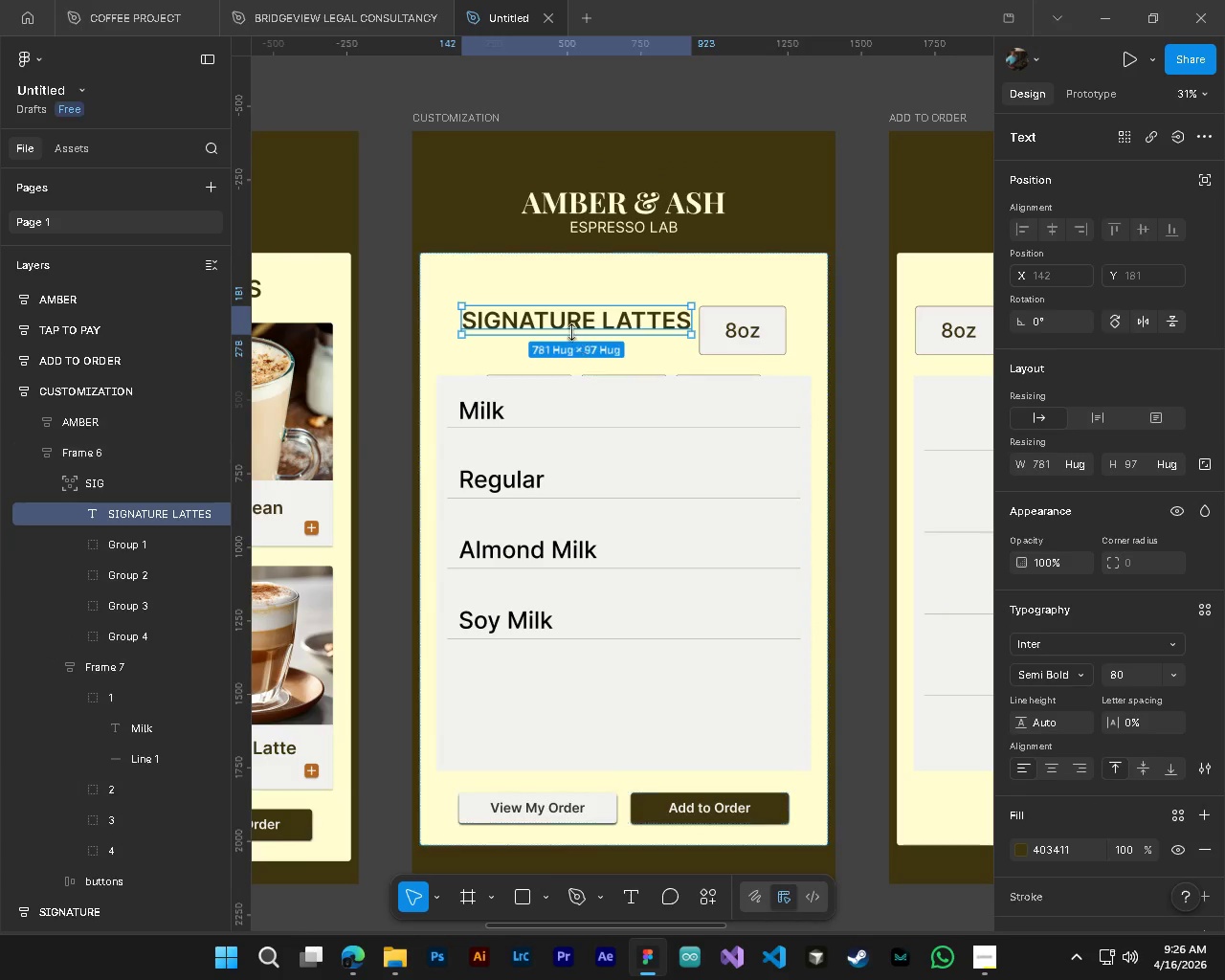 
left_click_drag(start_coordinate=[568, 324], to_coordinate=[622, 284])
 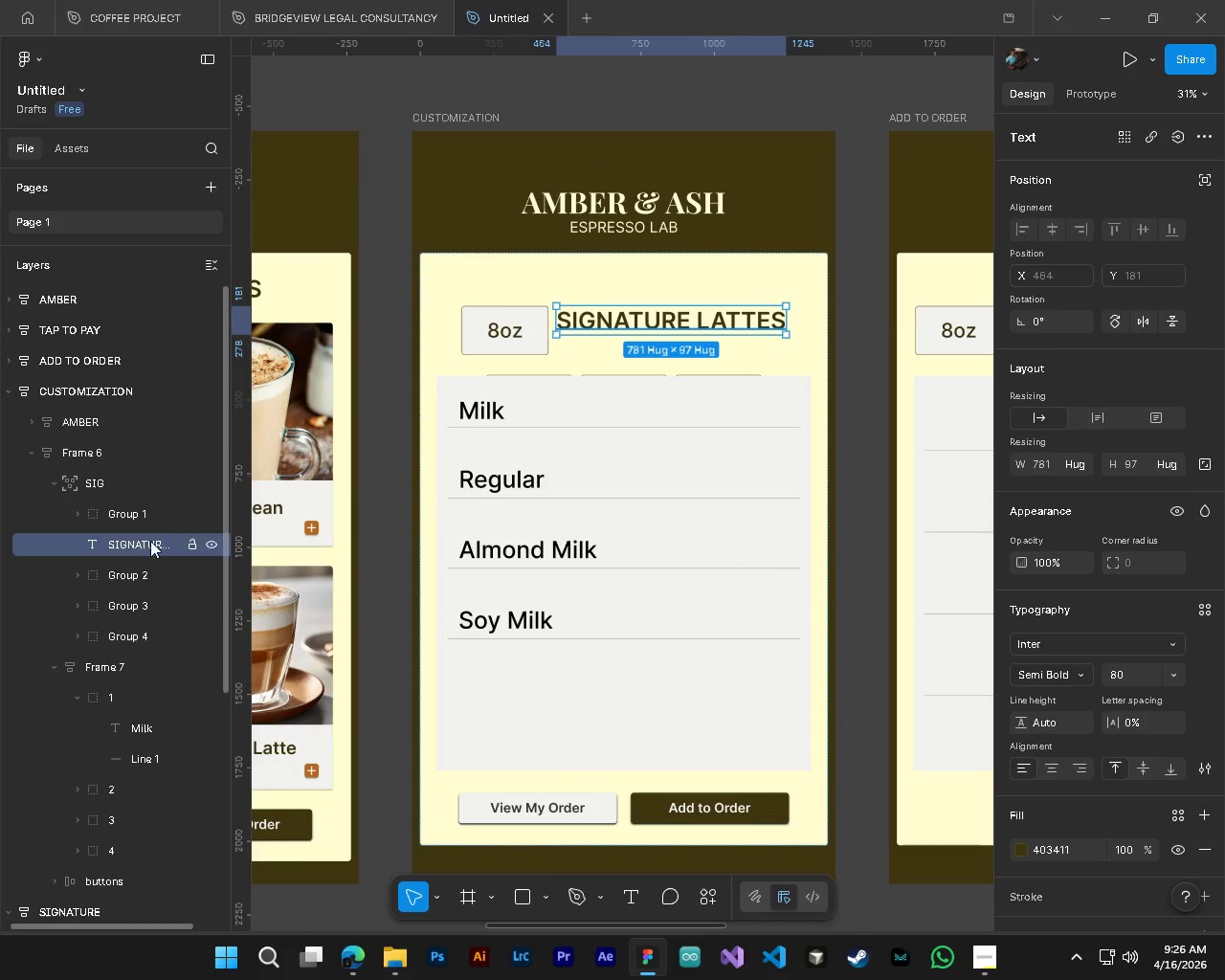 
left_click_drag(start_coordinate=[133, 541], to_coordinate=[126, 507])
 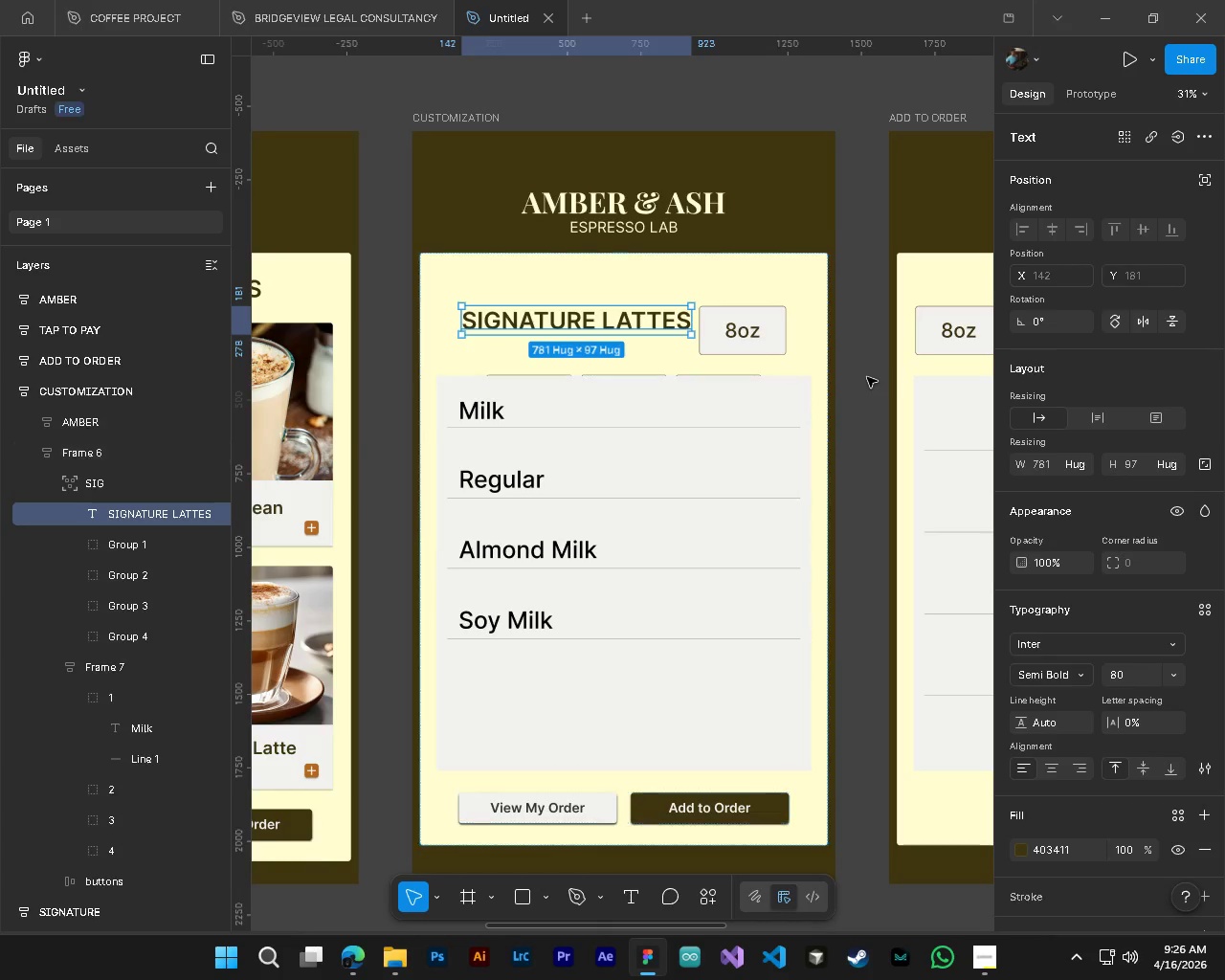 
hold_key(key=ControlLeft, duration=0.69)
hold_key(key=AltLeft, duration=0.53)
scroll: coordinate [643, 586], scroll_direction: down, amount: 4.0
 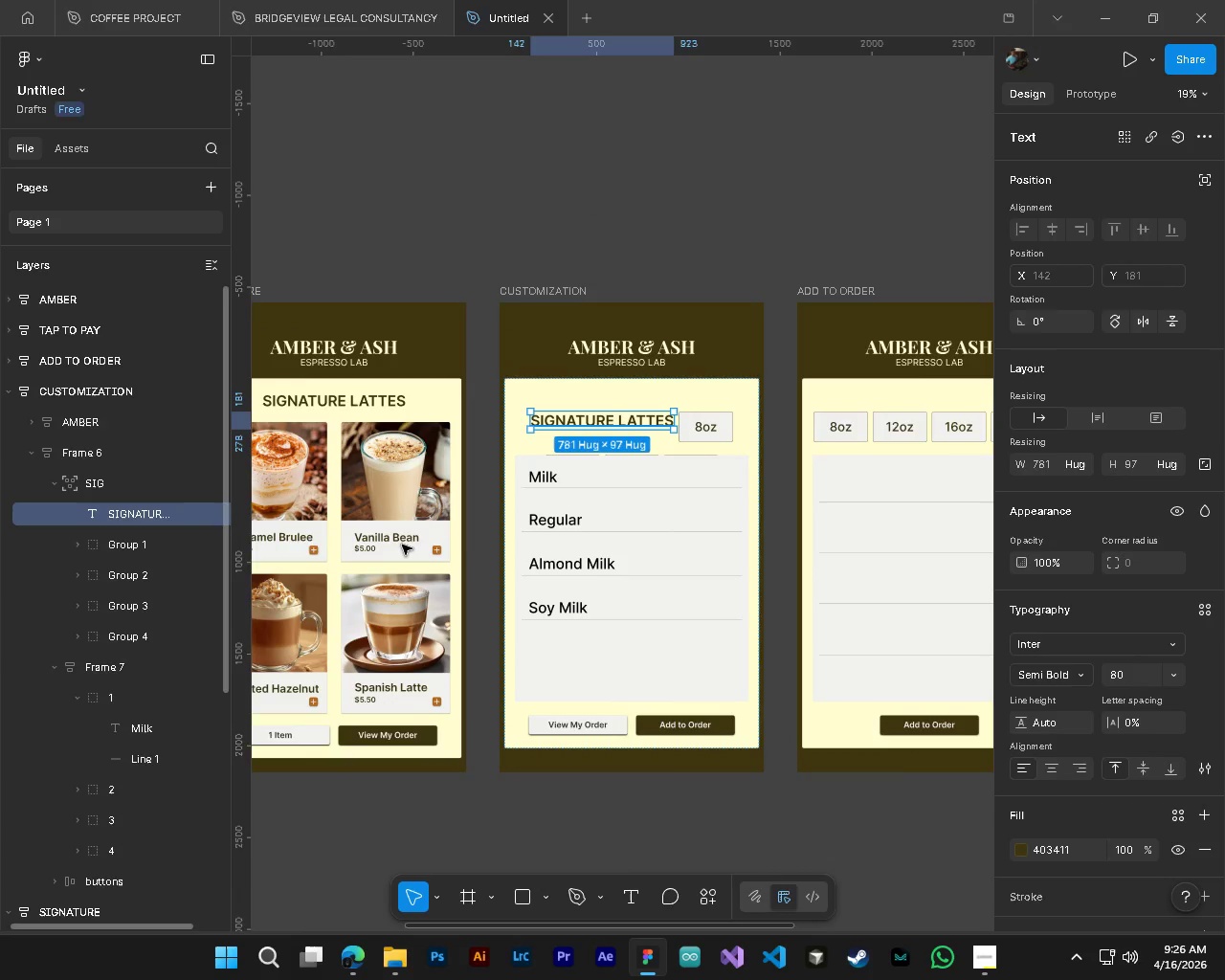 
hold_key(key=ShiftLeft, duration=0.48)
scroll: coordinate [747, 617], scroll_direction: up, amount: 2.0
 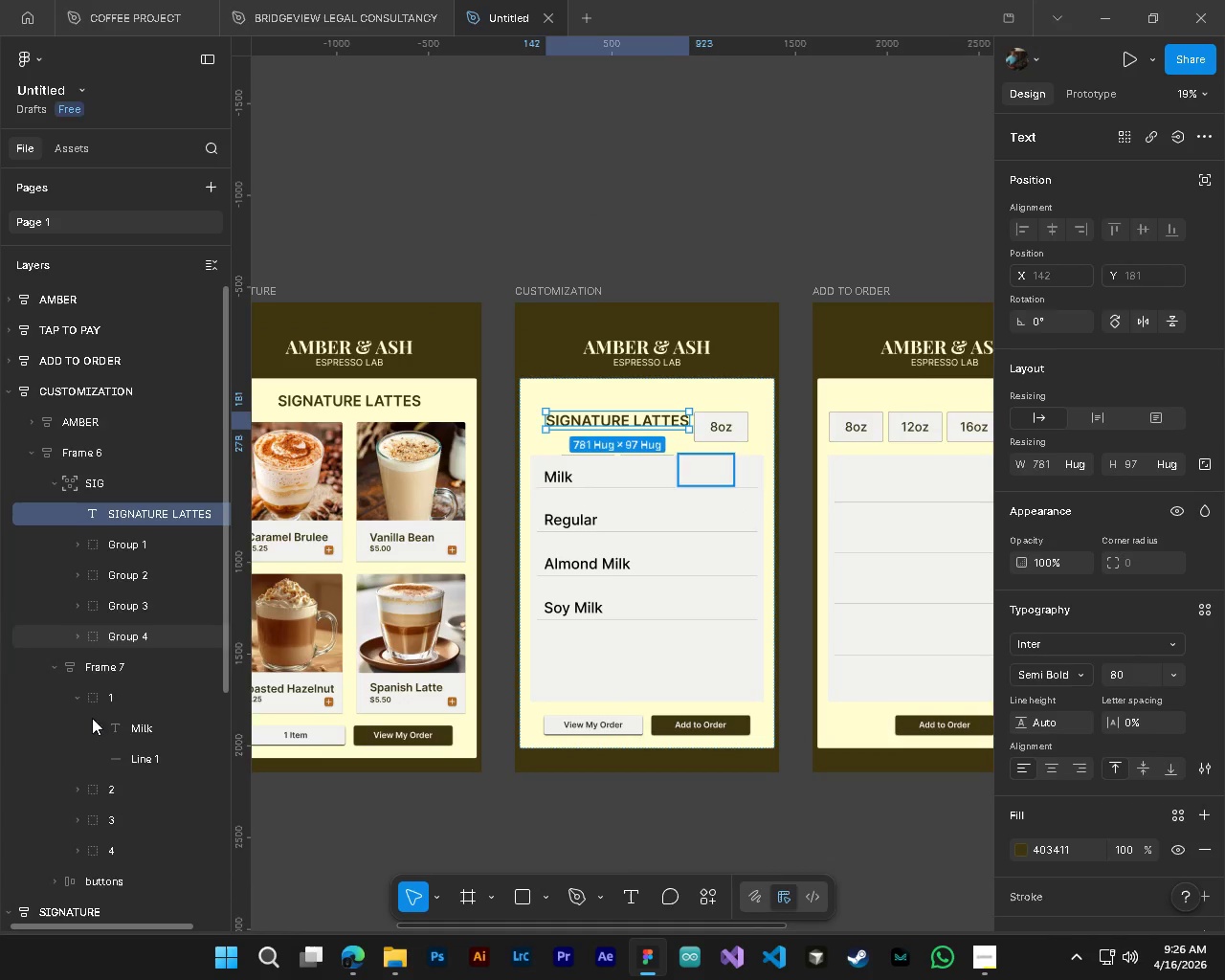 
scroll: coordinate [55, 740], scroll_direction: down, amount: 3.0
 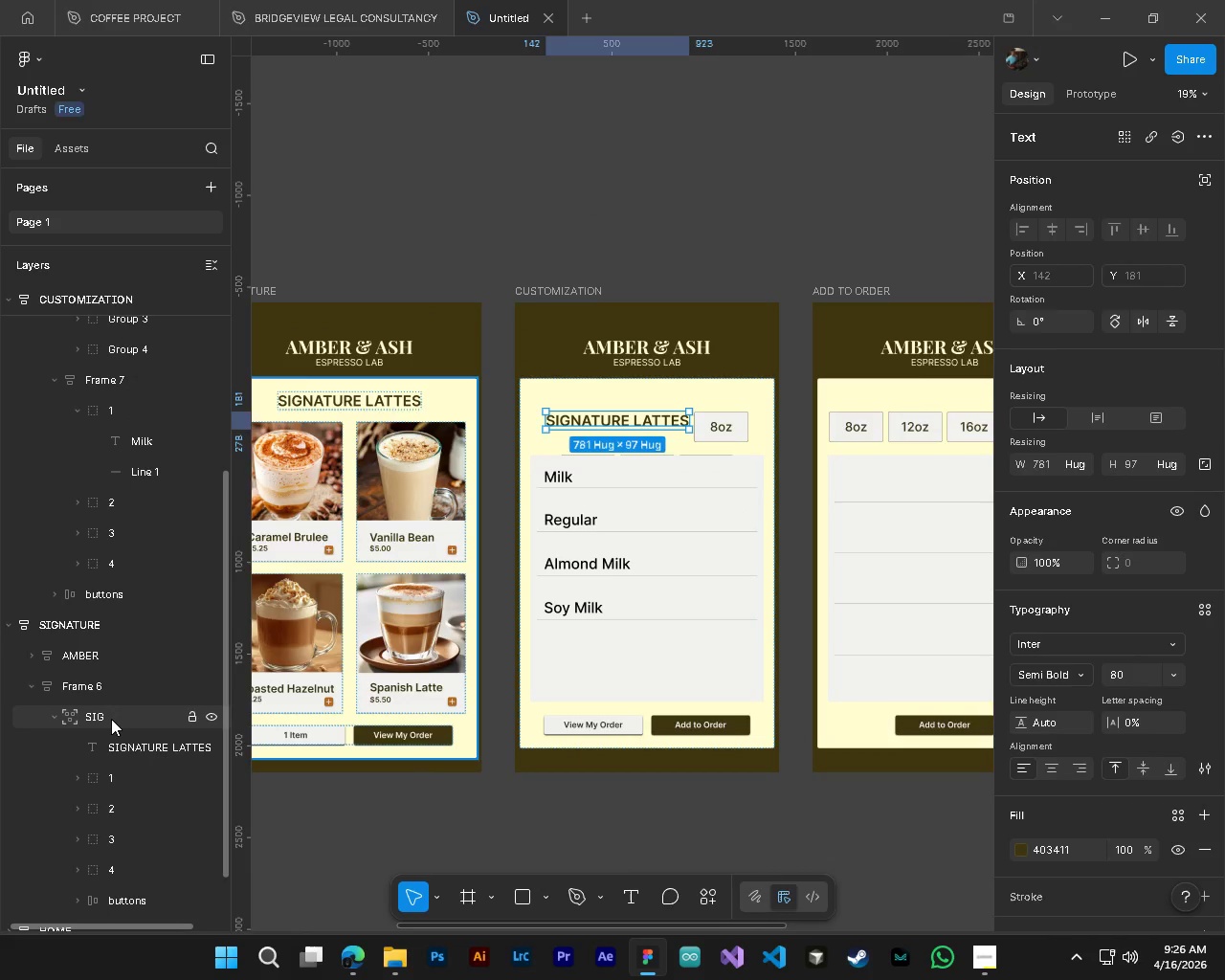 
left_click([111, 717])
 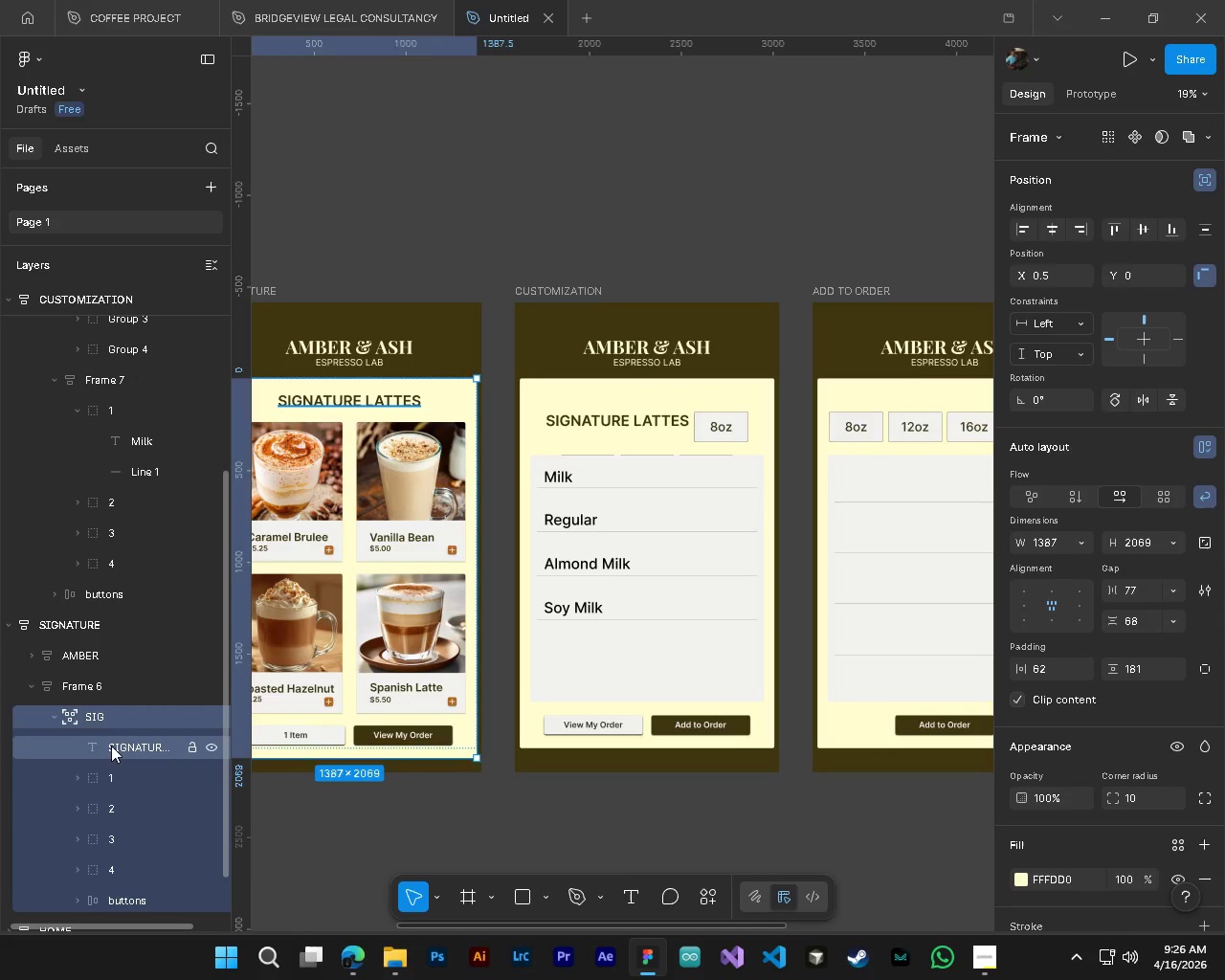 
left_click([111, 754])
 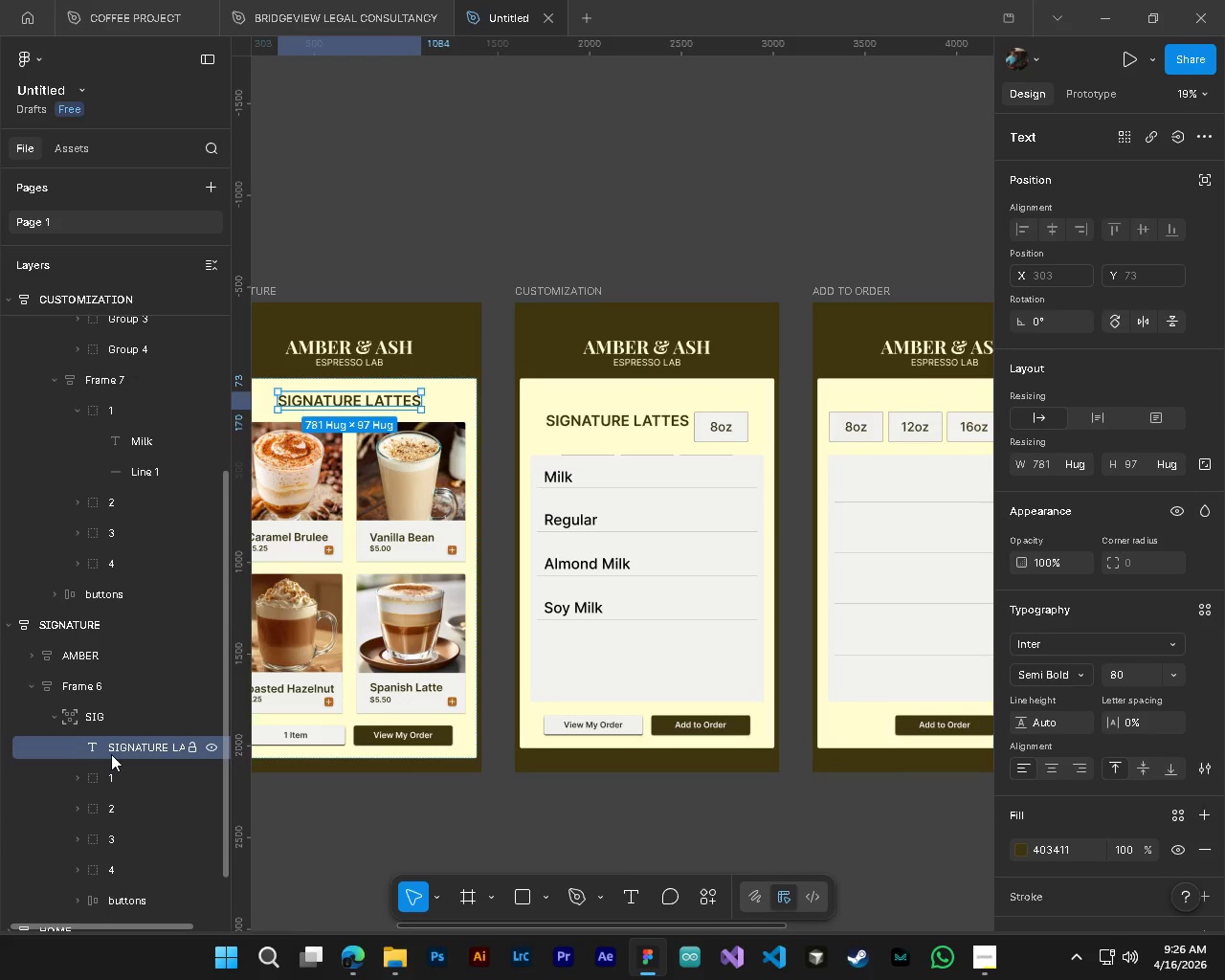 
hold_key(key=ShiftLeft, duration=0.69)
 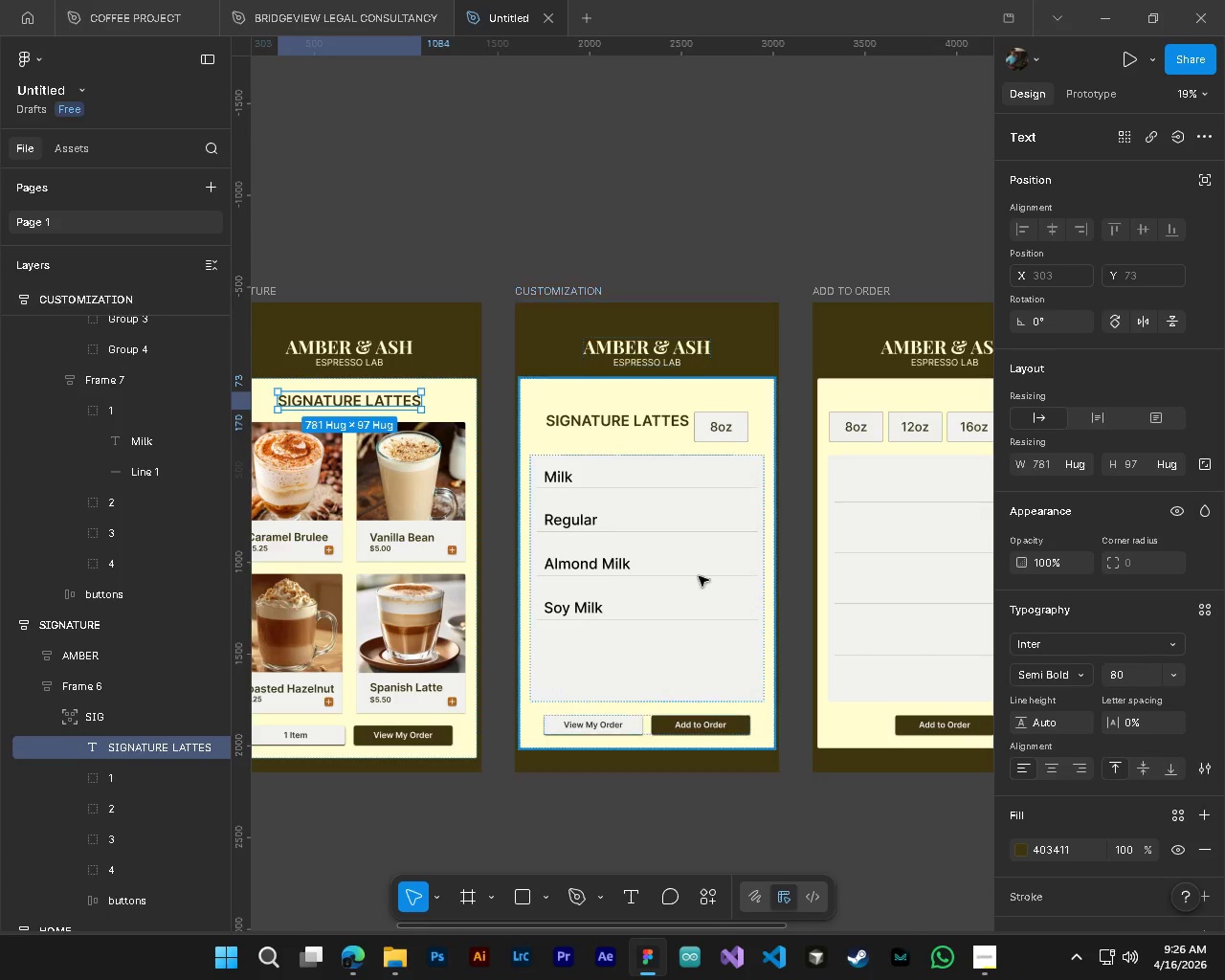 
key(Shift+ShiftLeft)
 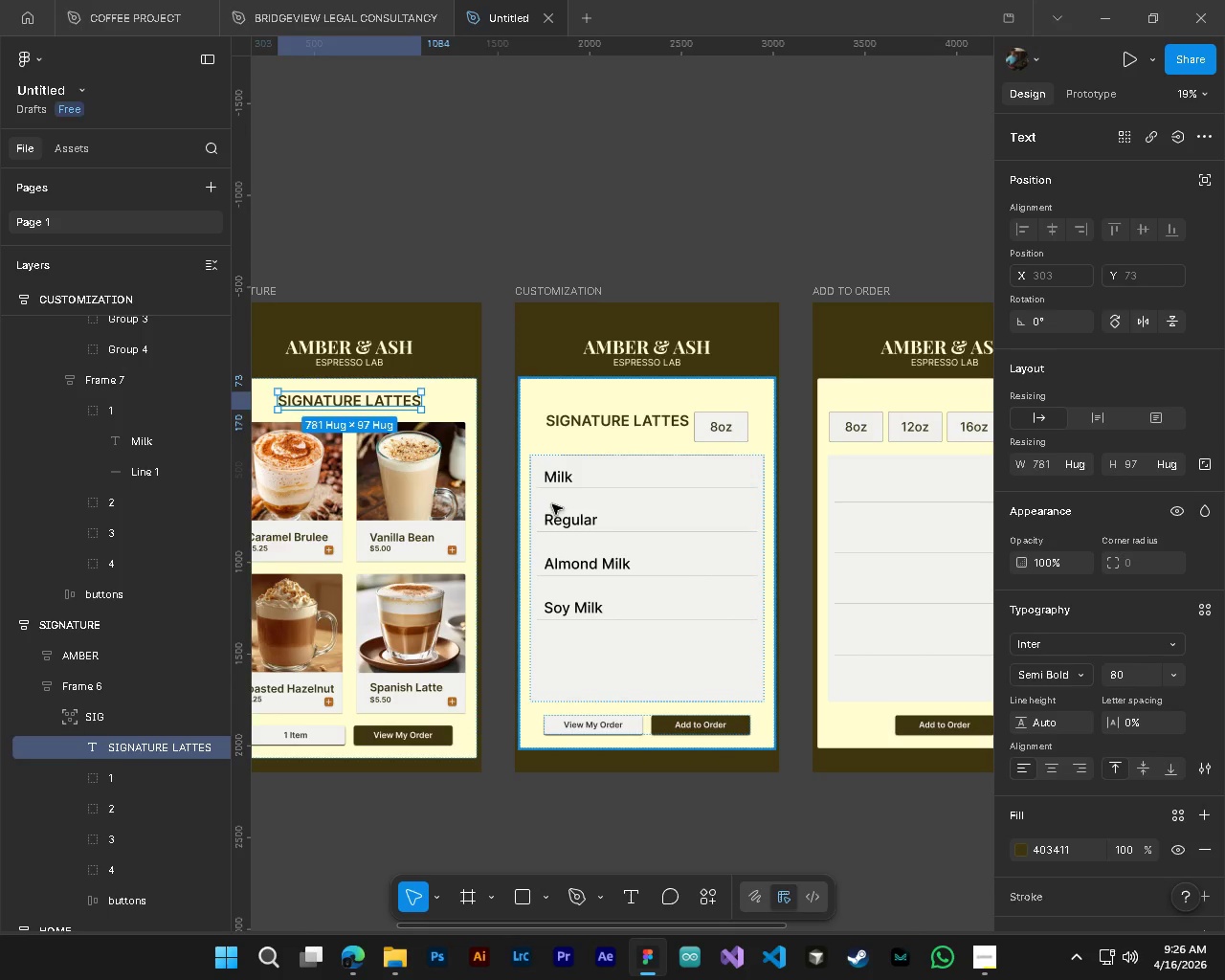 
hold_key(key=AltLeft, duration=0.5)
hold_key(key=ControlLeft, duration=0.53)
scroll: coordinate [730, 364], scroll_direction: up, amount: 4.0
 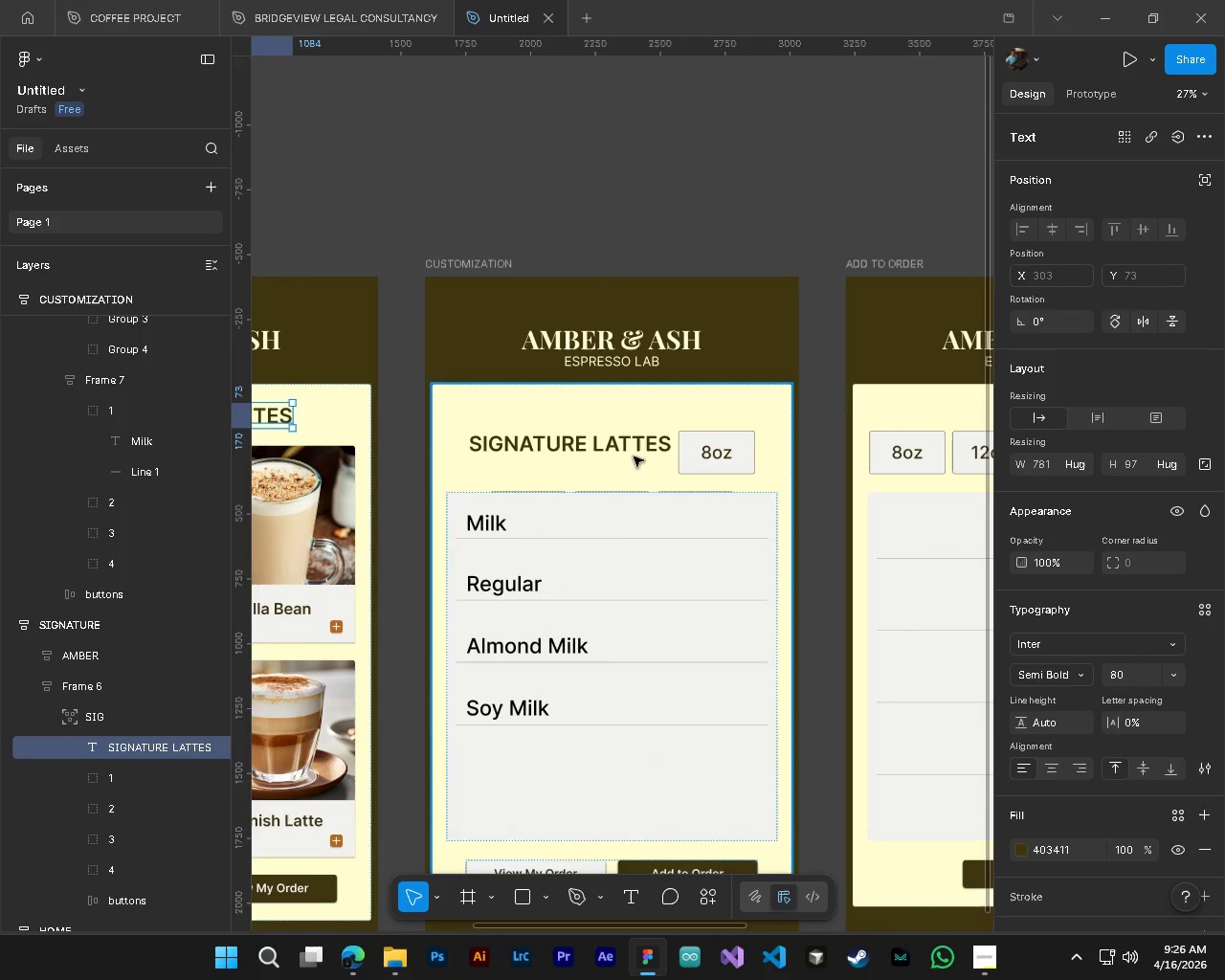 
hold_key(key=ControlLeft, duration=0.53)
left_click([610, 449])
 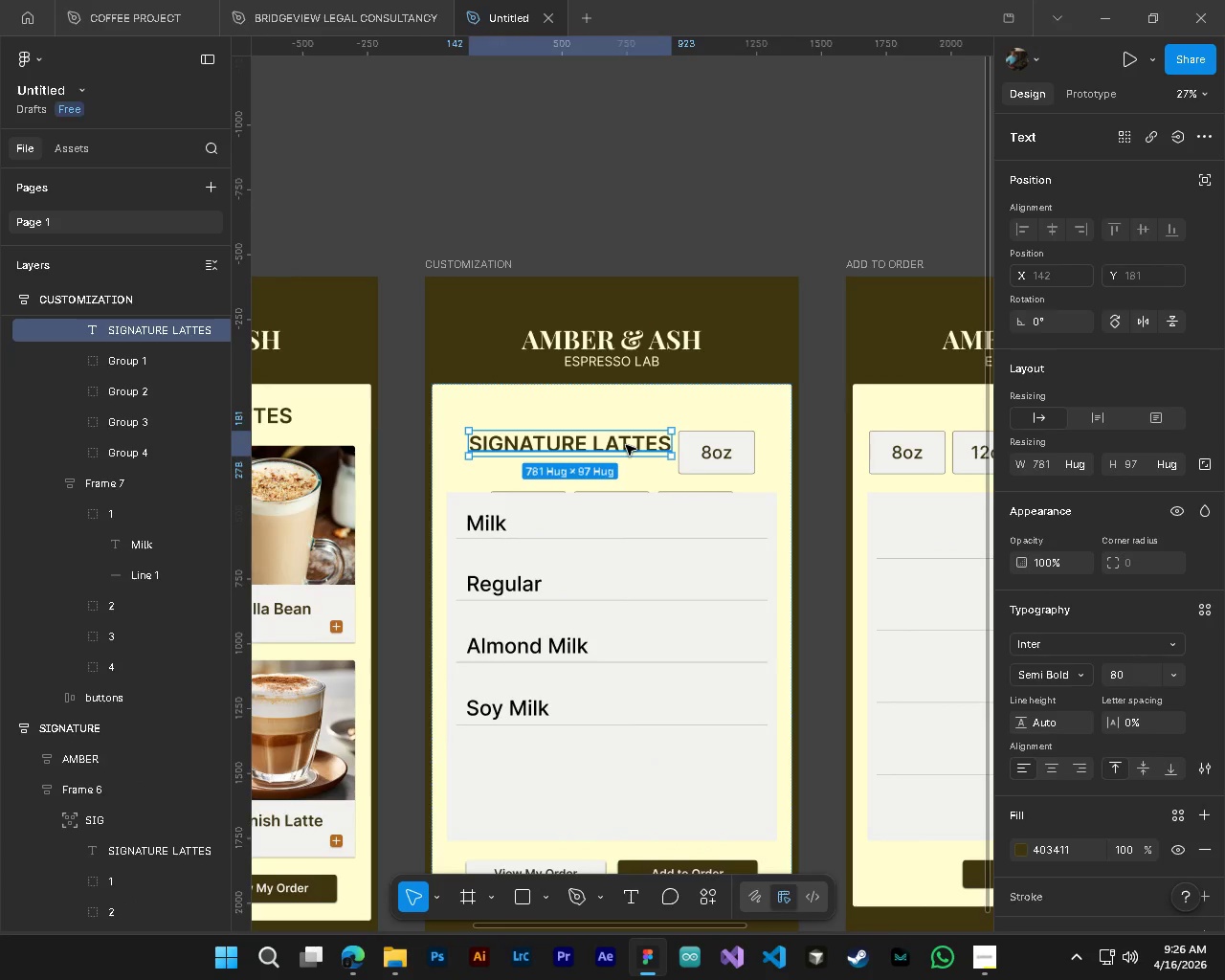 
left_click_drag(start_coordinate=[626, 445], to_coordinate=[670, 243])
 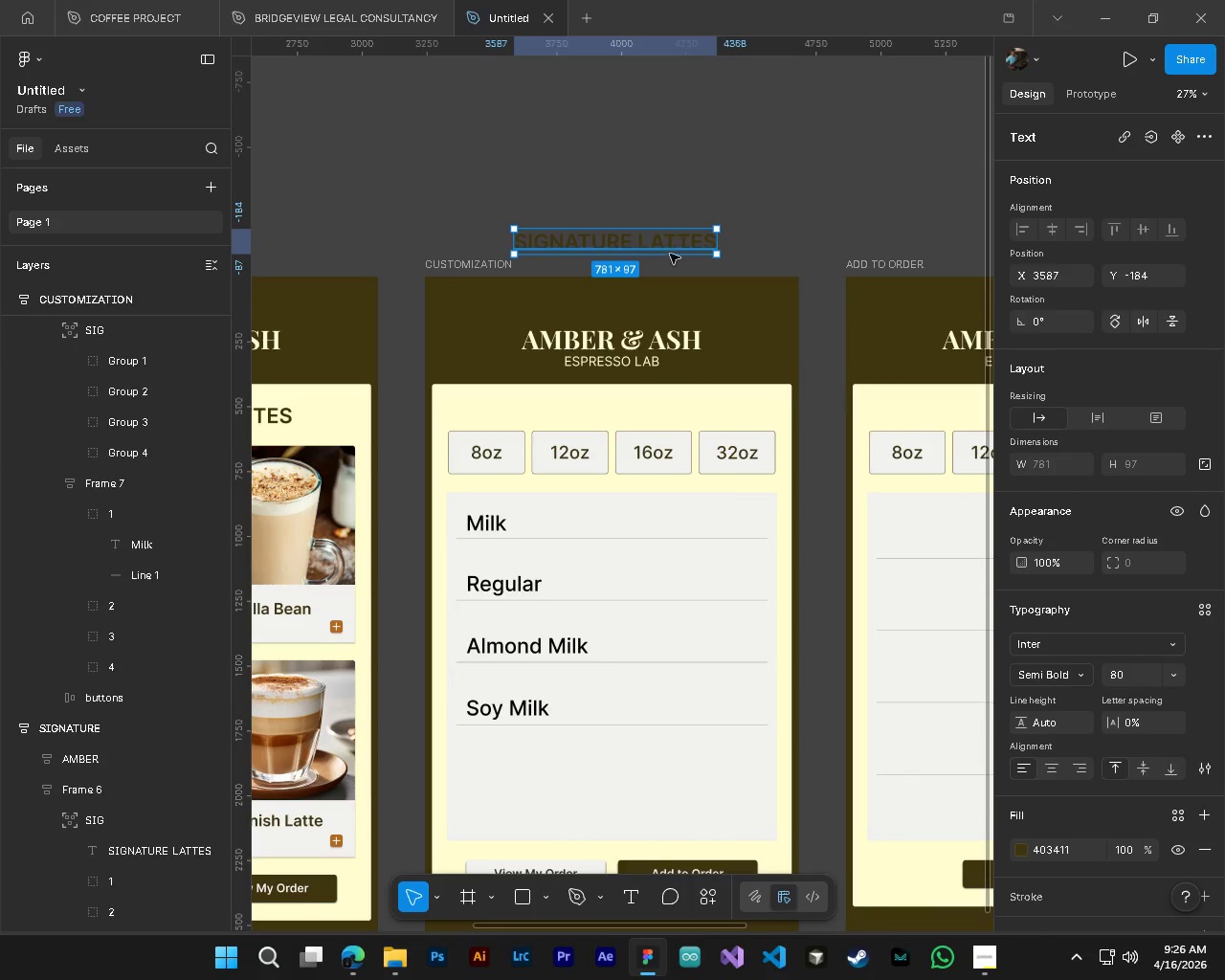 
hold_key(key=AltLeft, duration=0.36)
hold_key(key=ControlLeft, duration=0.36)
scroll: coordinate [653, 299], scroll_direction: up, amount: 3.0
 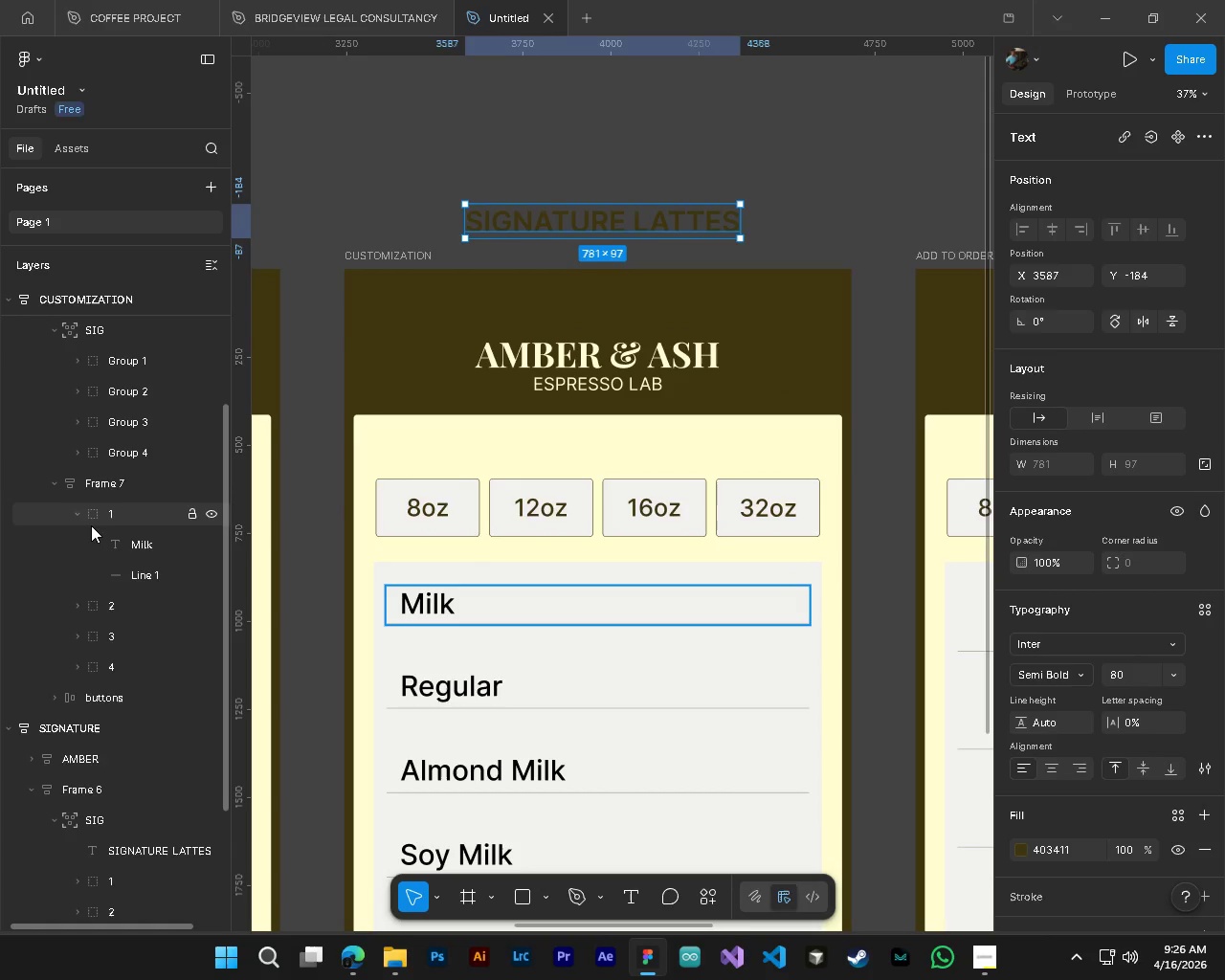 
left_click([80, 516])
 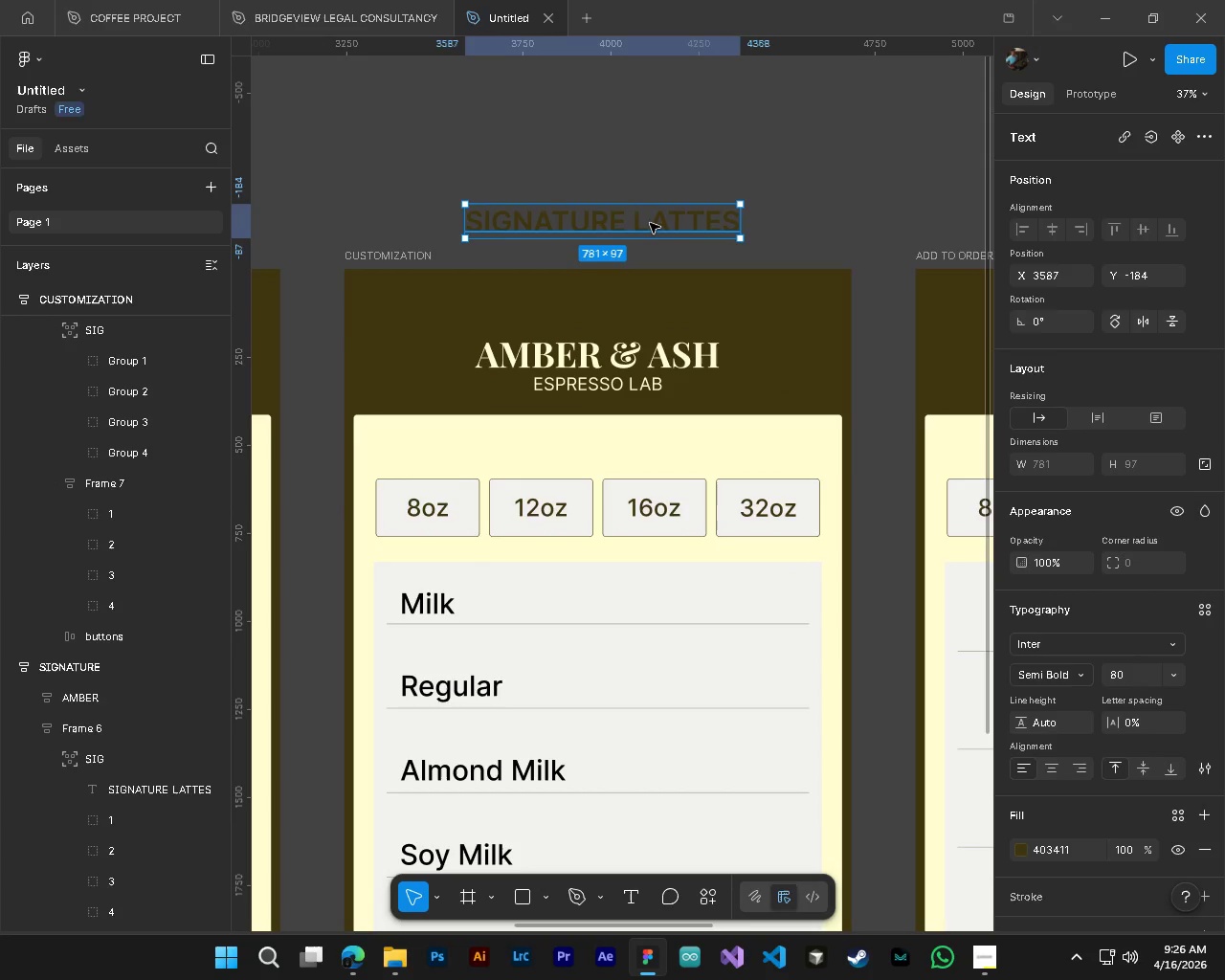 
left_click_drag(start_coordinate=[650, 223], to_coordinate=[895, 414])
 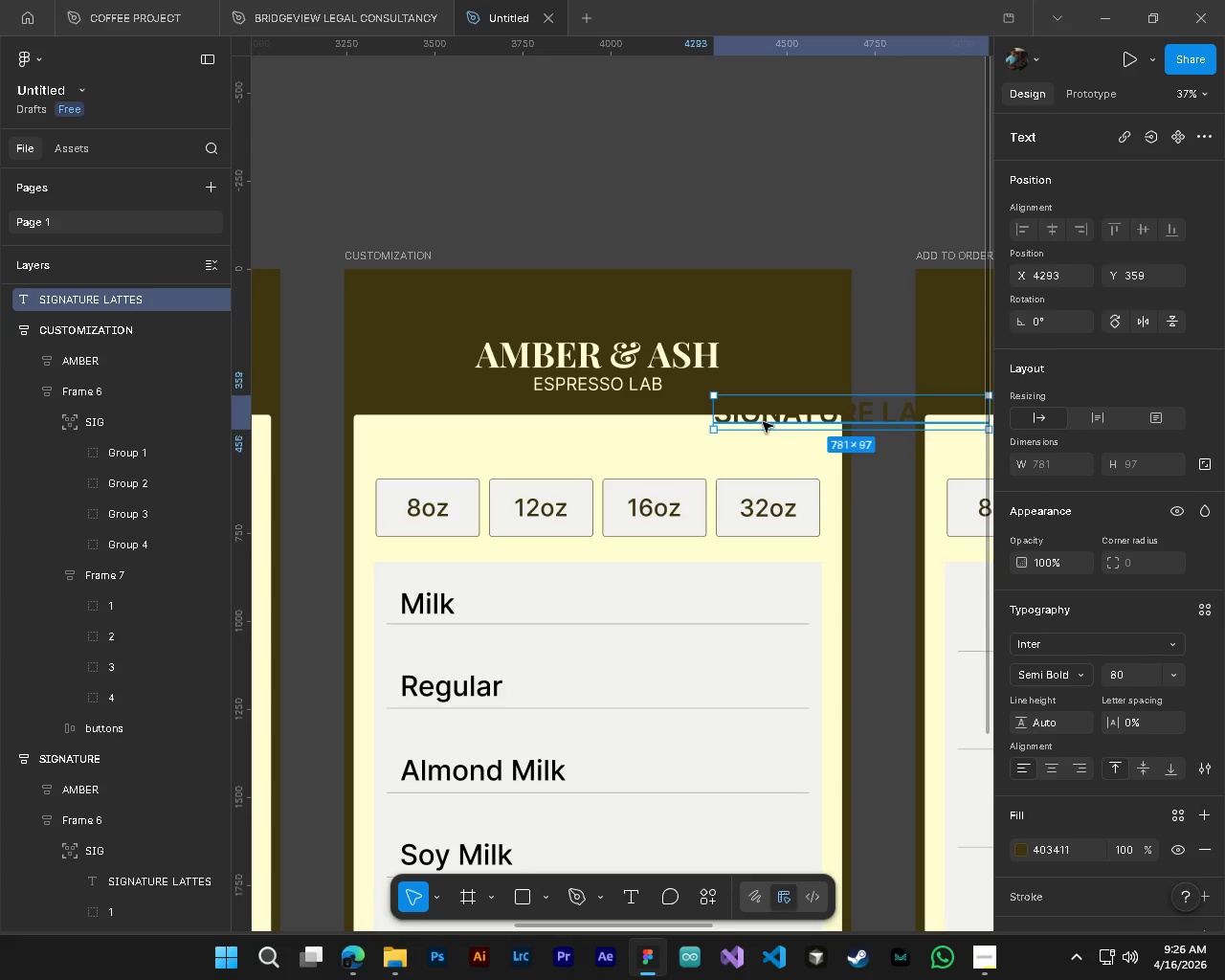 
left_click_drag(start_coordinate=[760, 420], to_coordinate=[502, 458])
 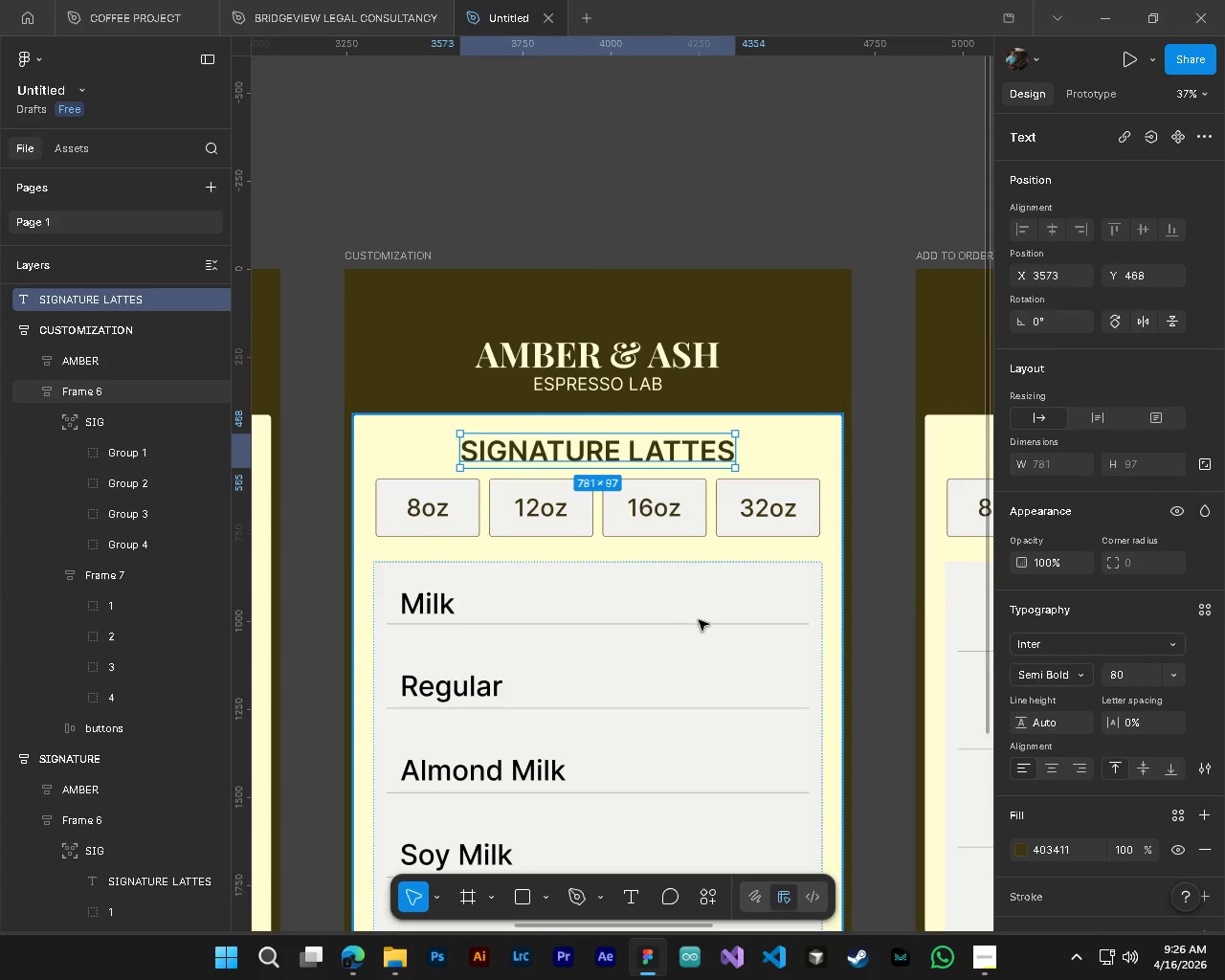 
hold_key(key=ControlLeft, duration=0.69)
 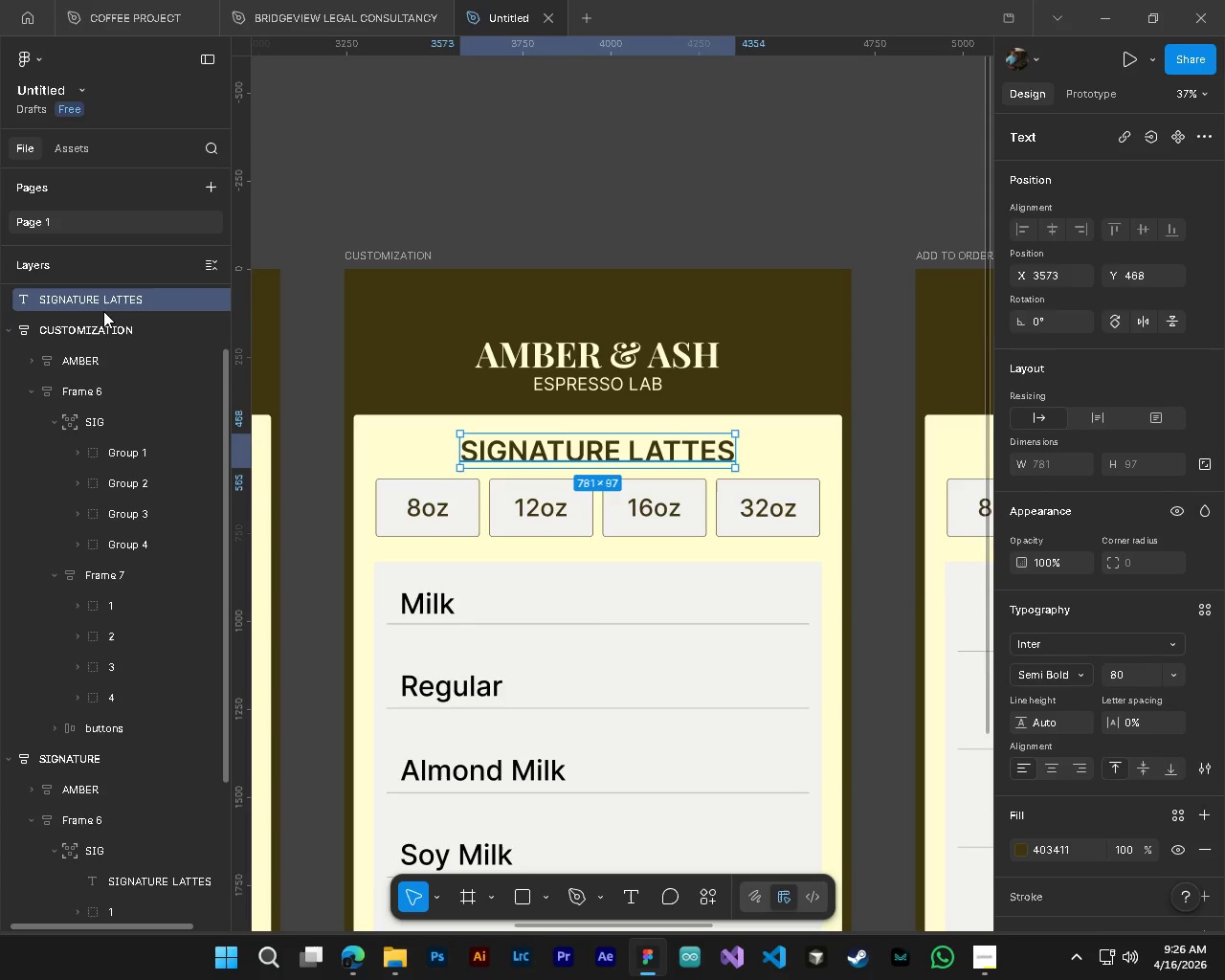 
hold_key(key=AltLeft, duration=0.59)
 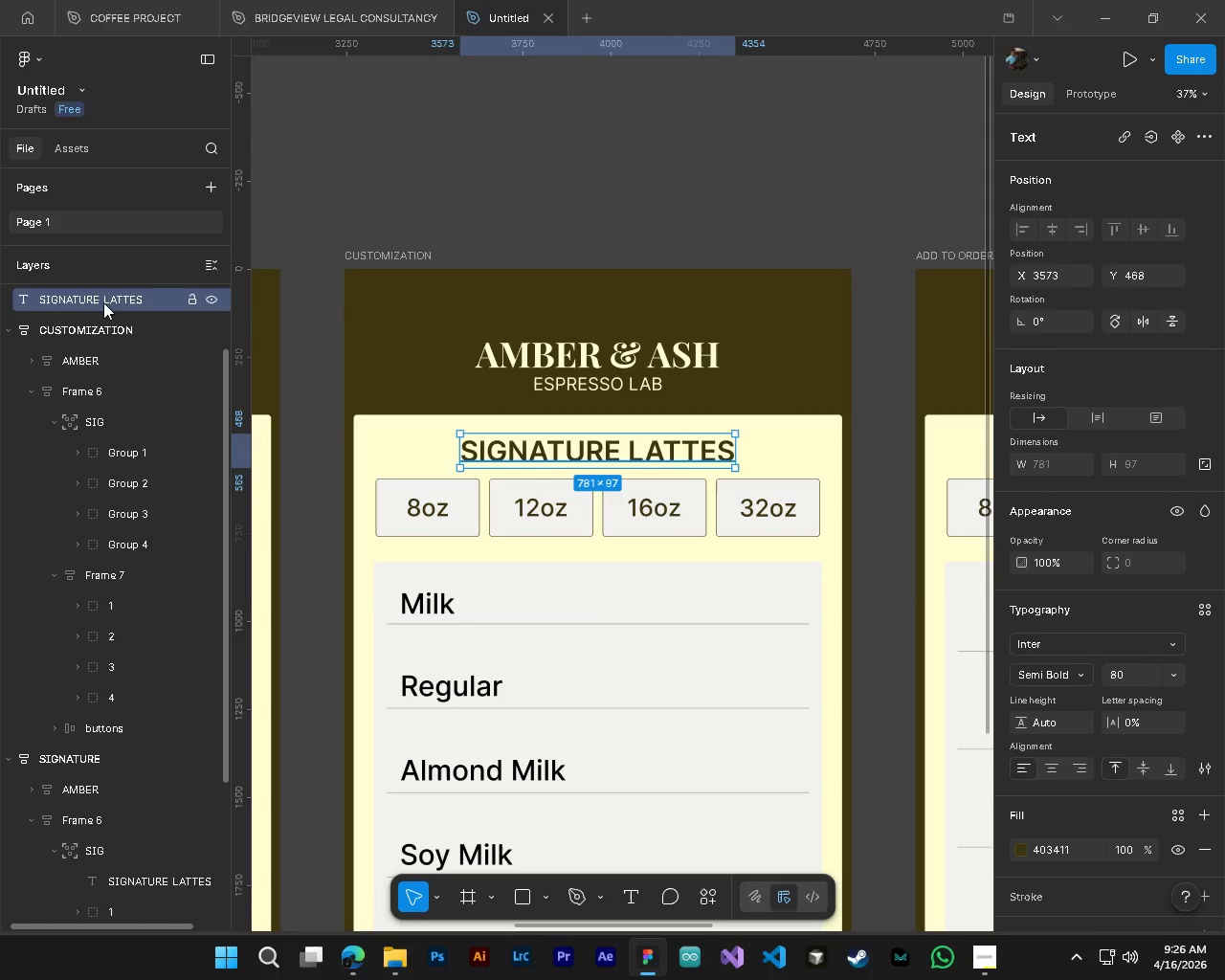 
left_click_drag(start_coordinate=[103, 298], to_coordinate=[95, 445])
 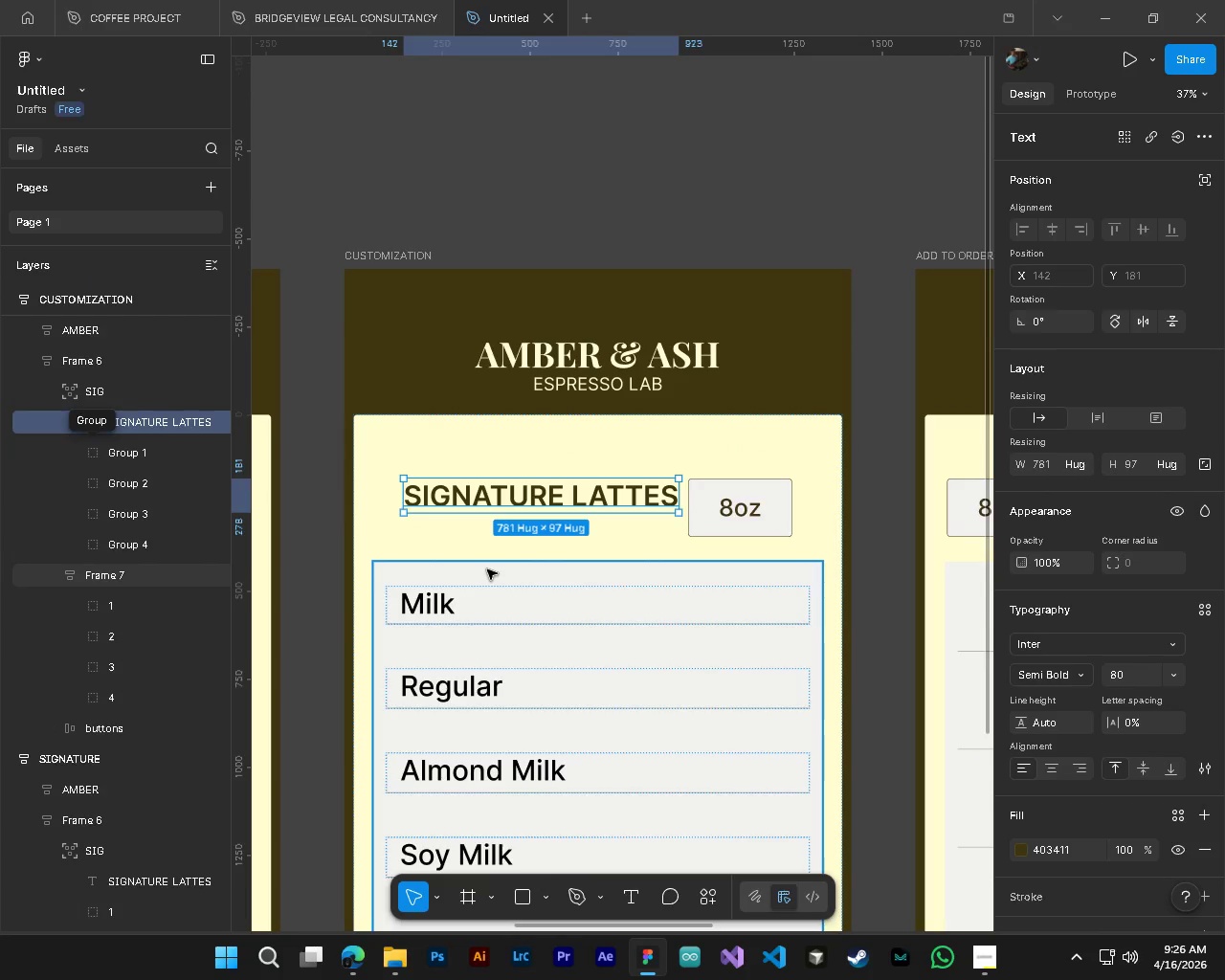 
key(Control+Z)
 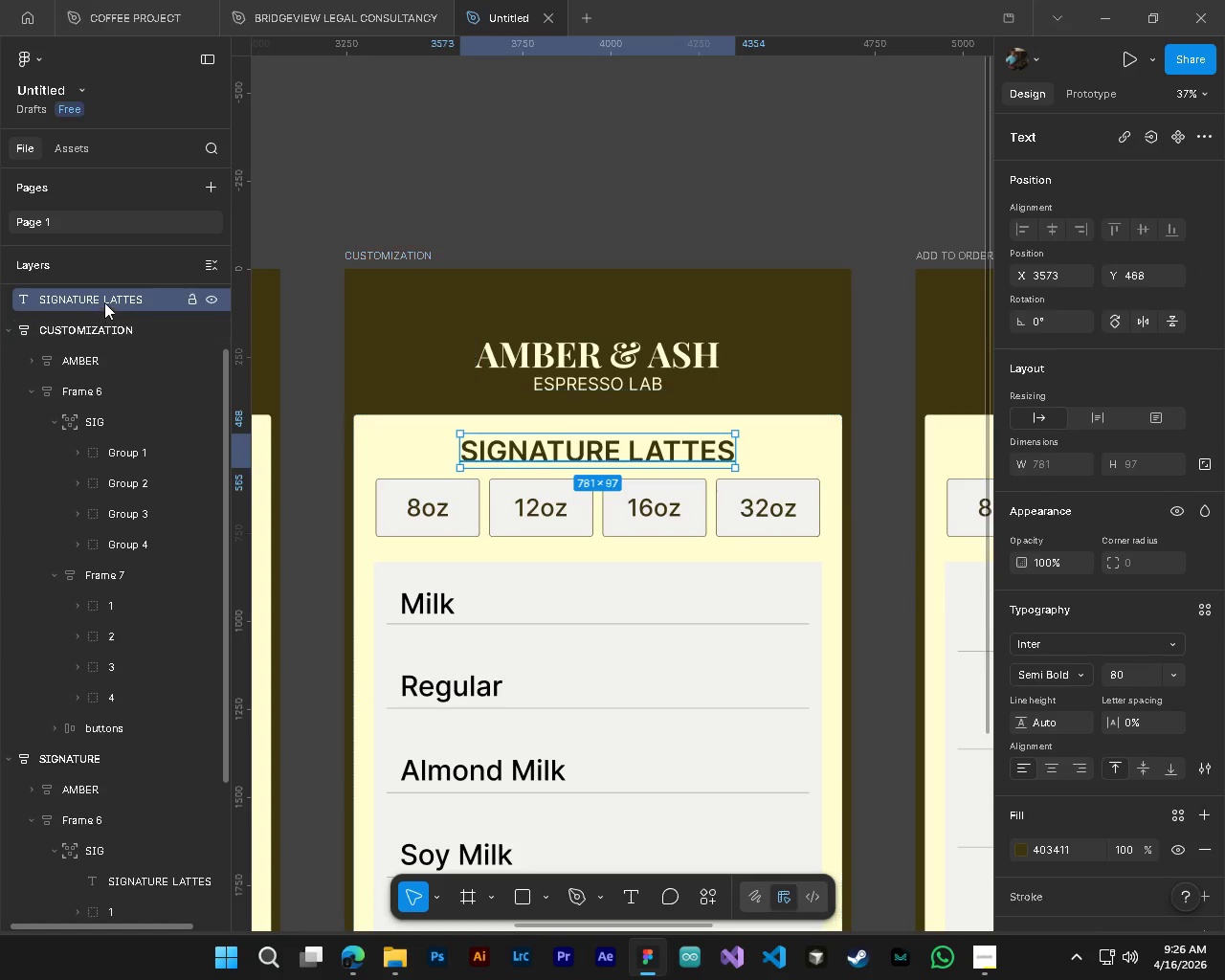 
left_click_drag(start_coordinate=[103, 301], to_coordinate=[135, 422])
 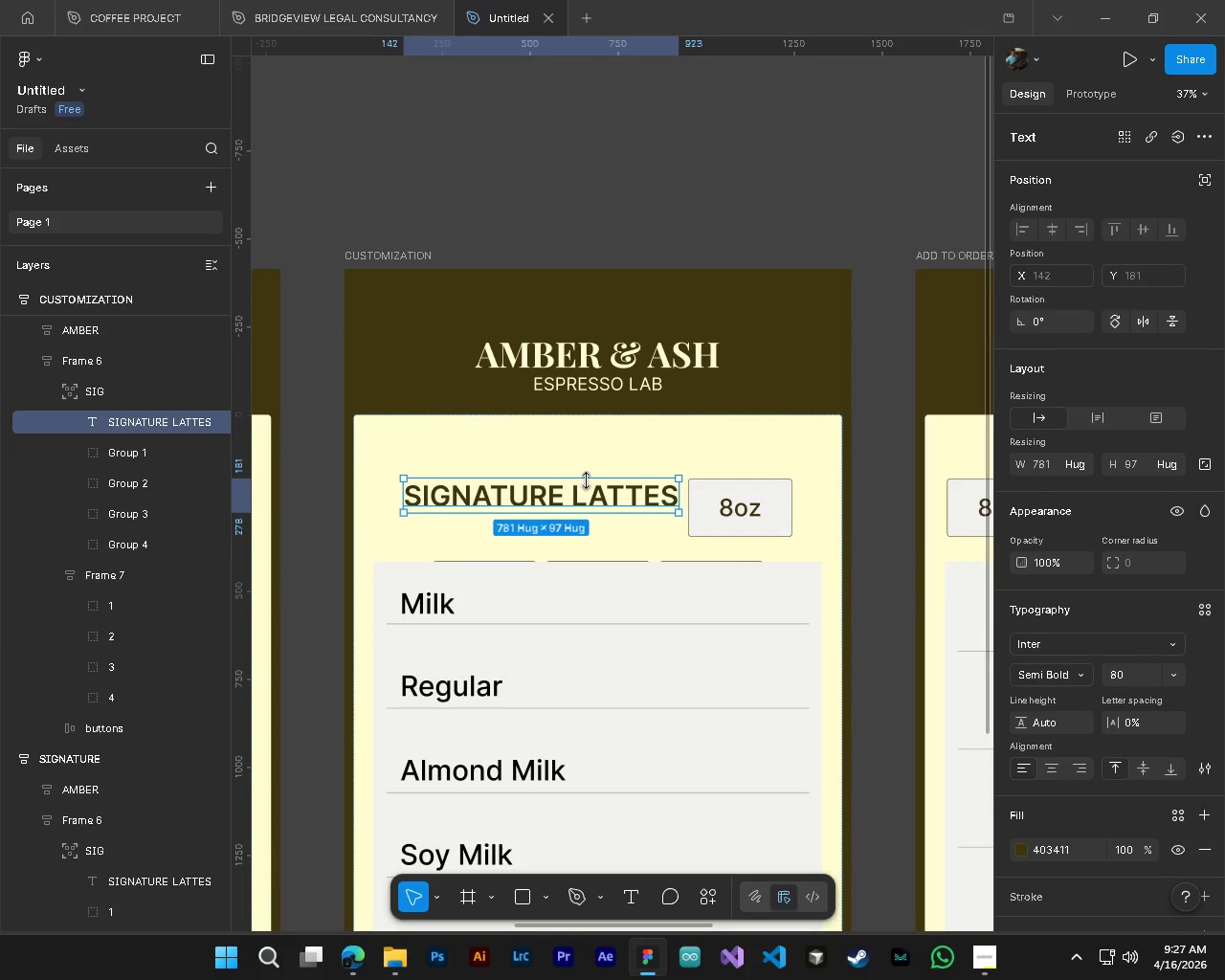 
hold_key(key=ControlLeft, duration=1.16)
hold_key(key=AltLeft, duration=0.58)
scroll: coordinate [659, 669], scroll_direction: down, amount: 4.0
 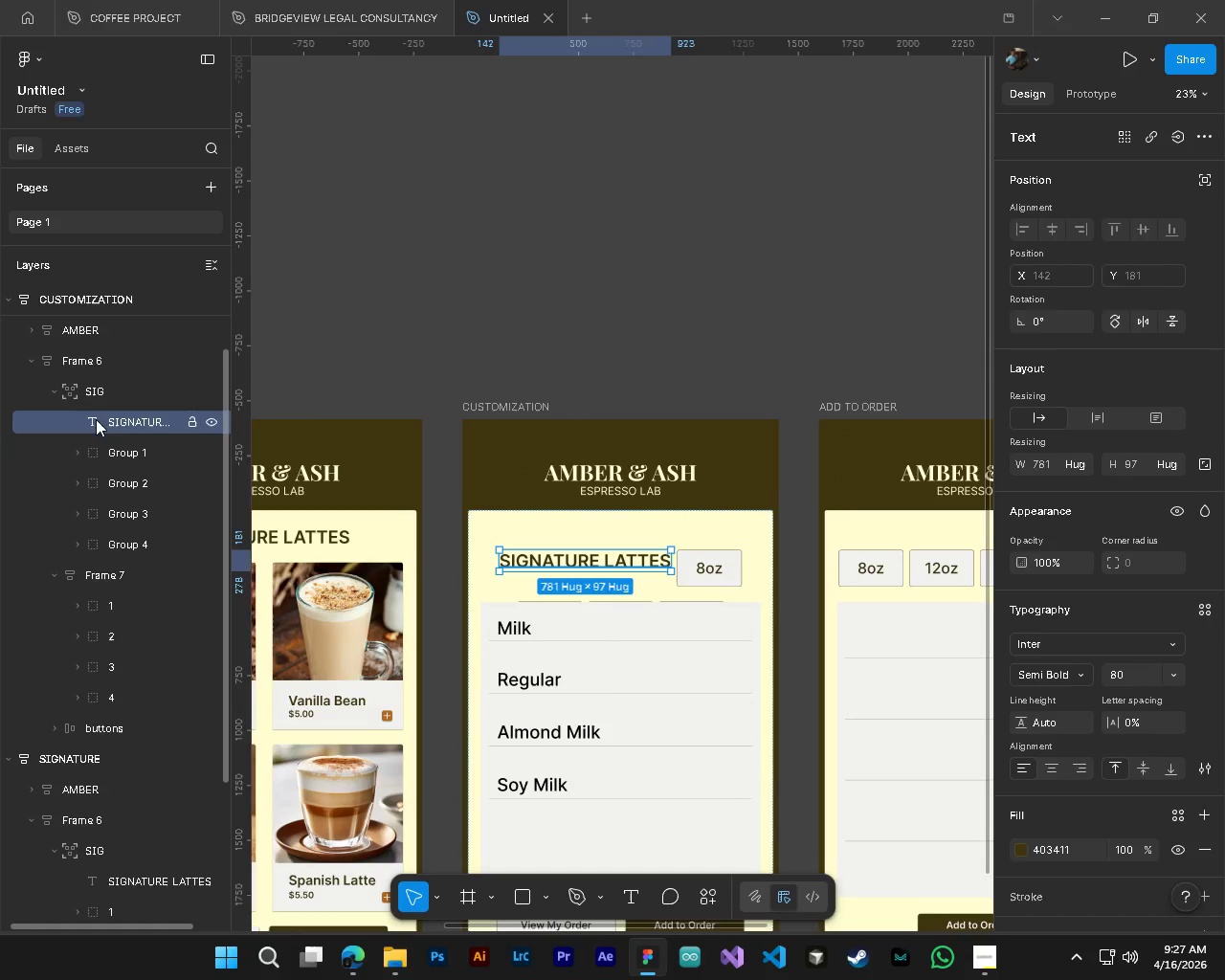 
left_click([96, 392])
 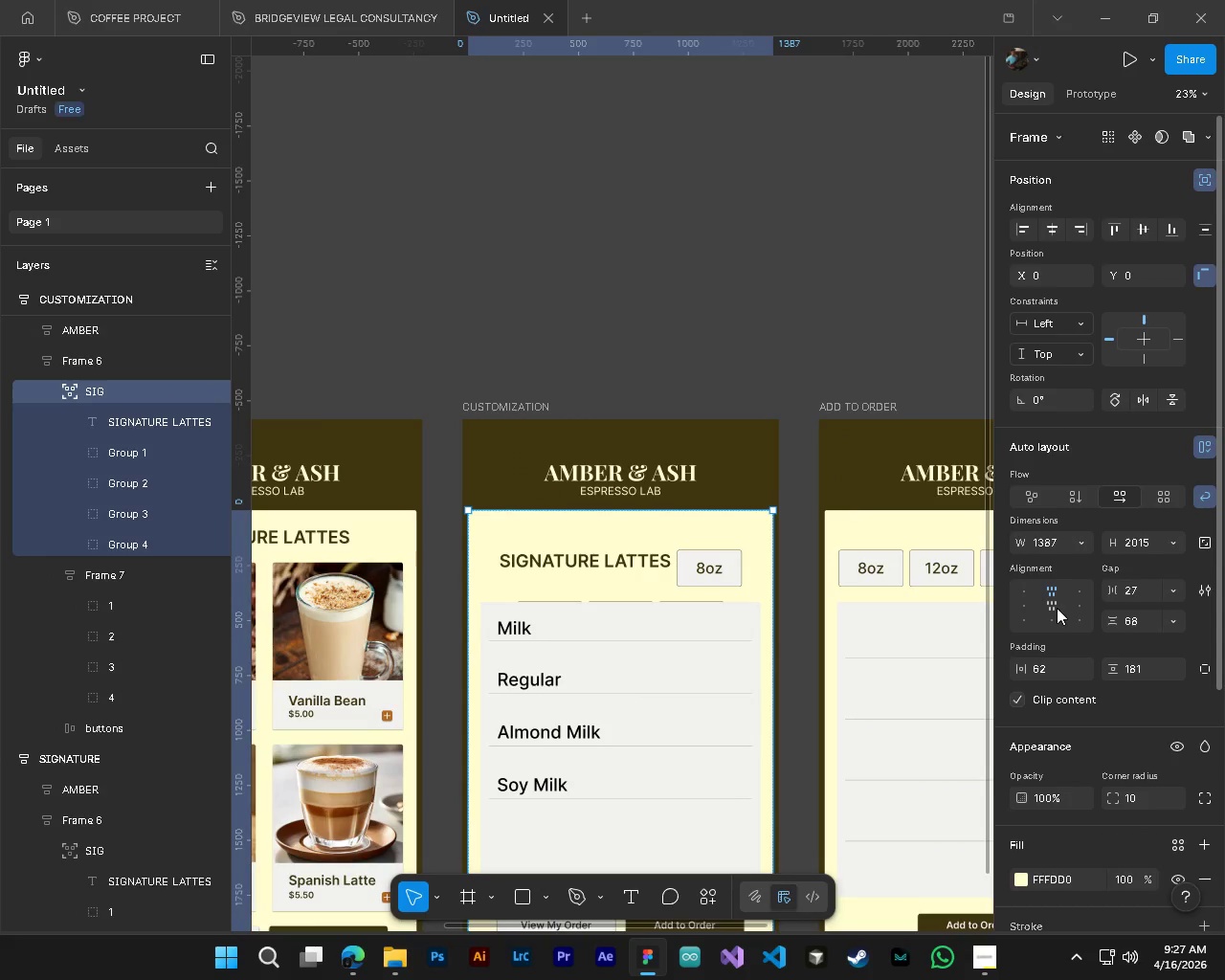 
left_click([1057, 608])
 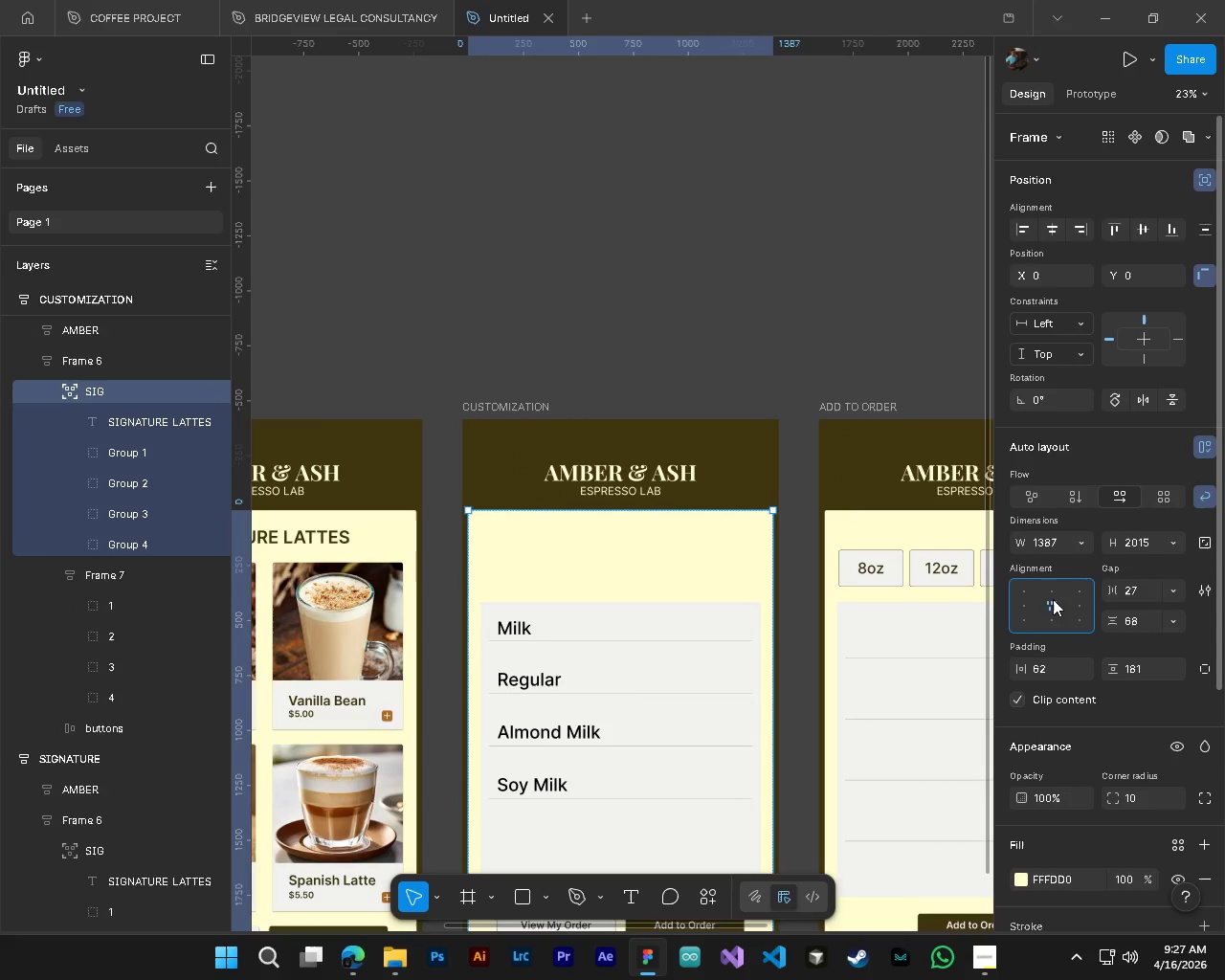 
left_click([1052, 593])
 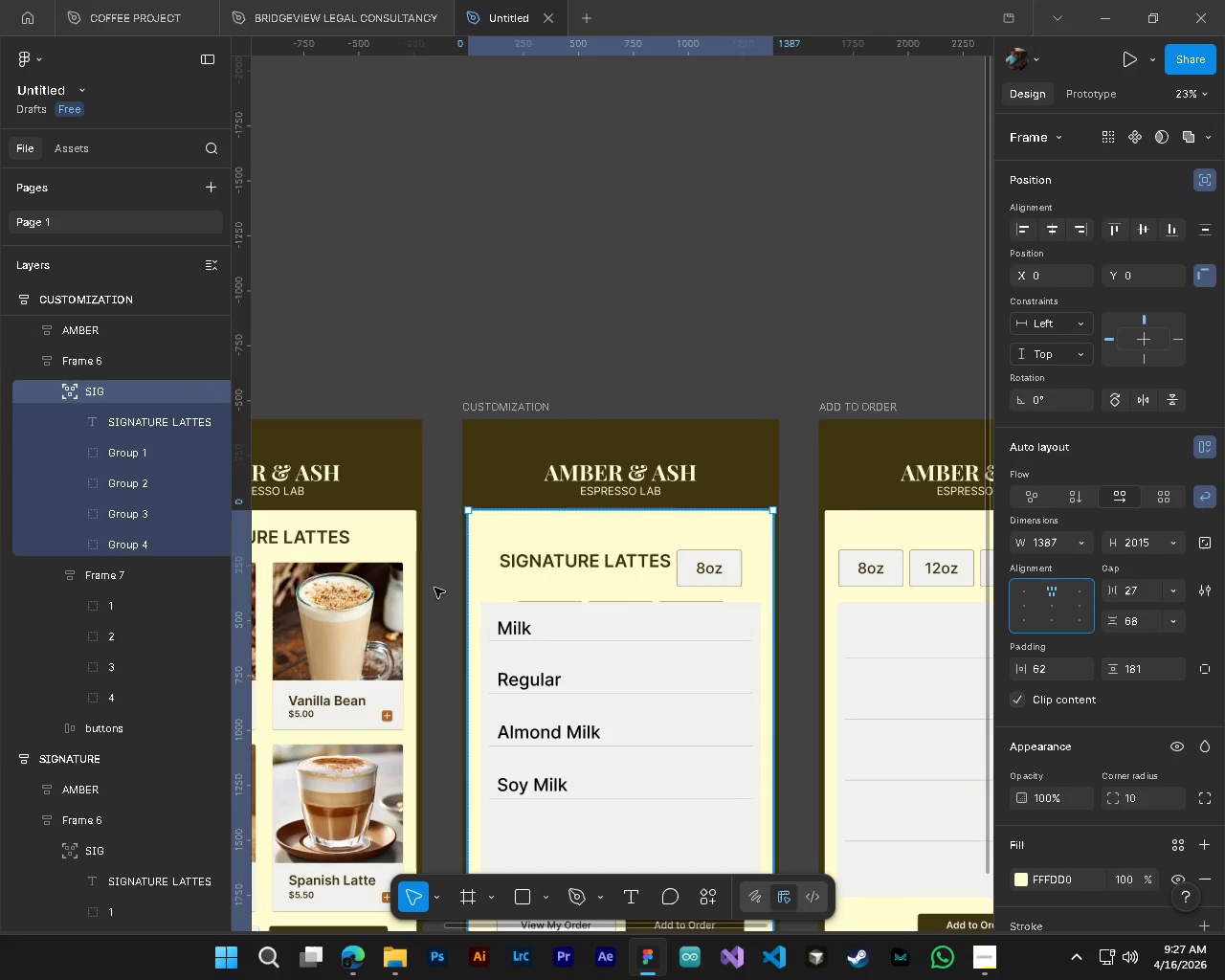 
scroll: coordinate [583, 672], scroll_direction: down, amount: 5.0
 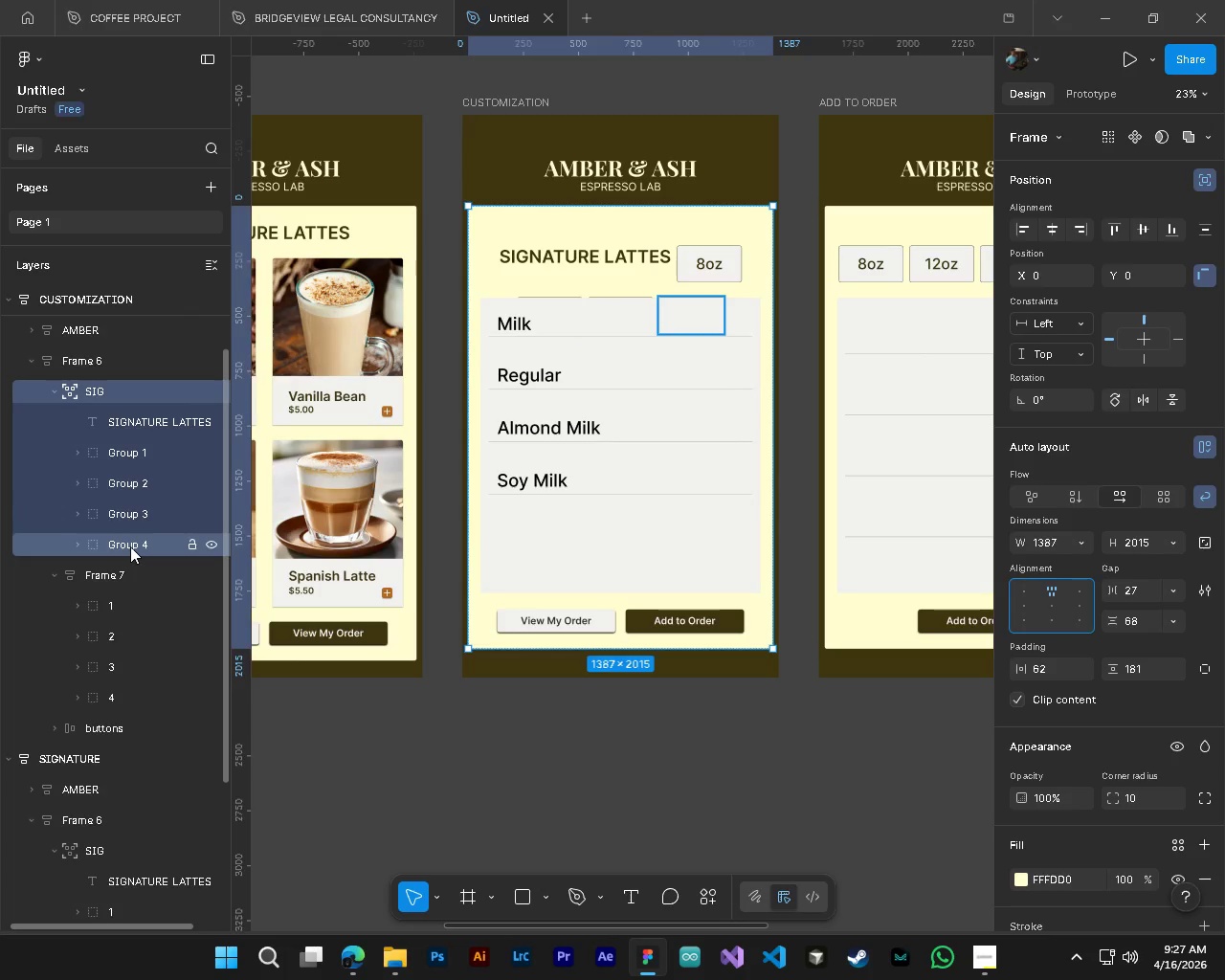 
left_click([142, 429])
 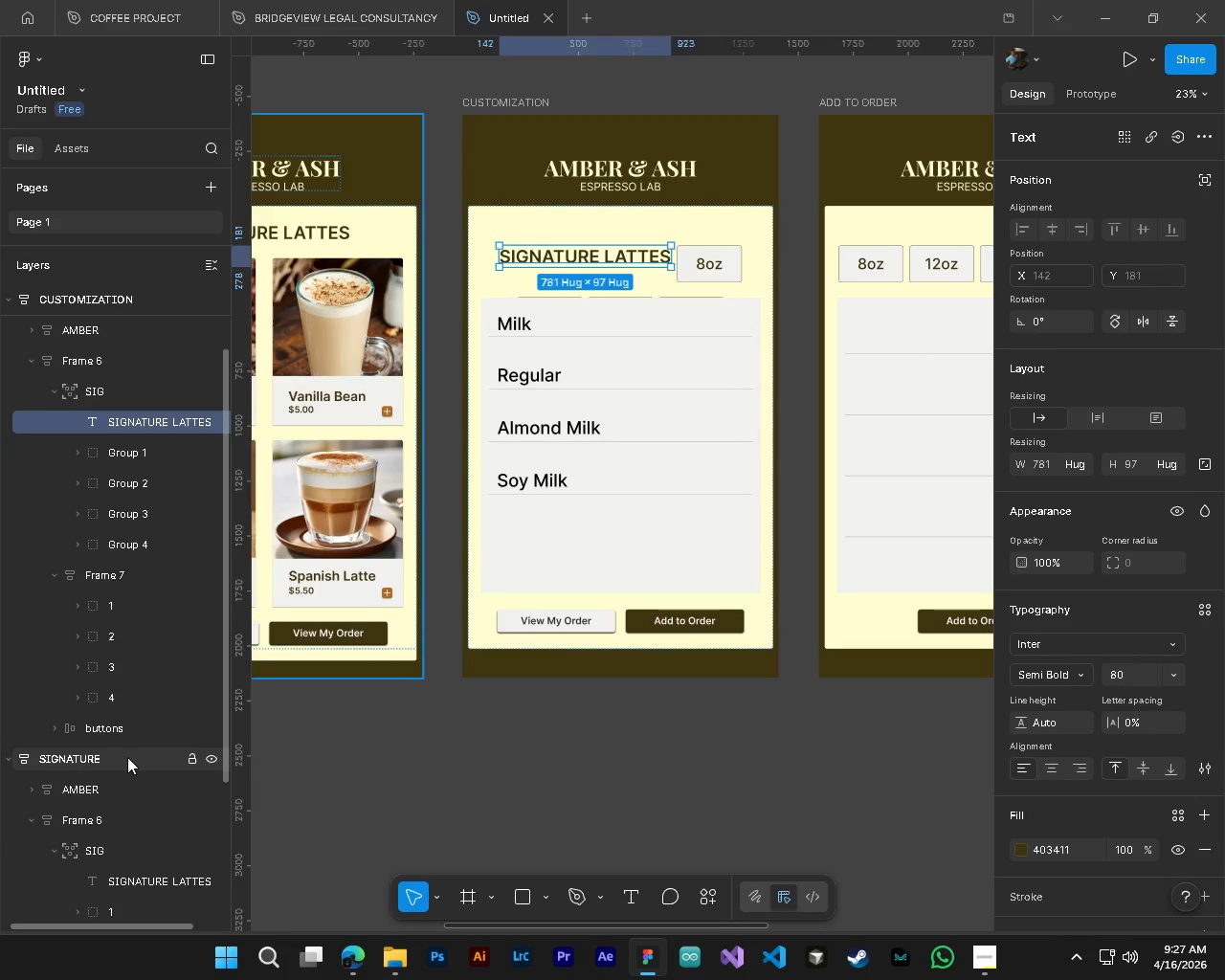 
scroll: coordinate [121, 761], scroll_direction: down, amount: 1.0
 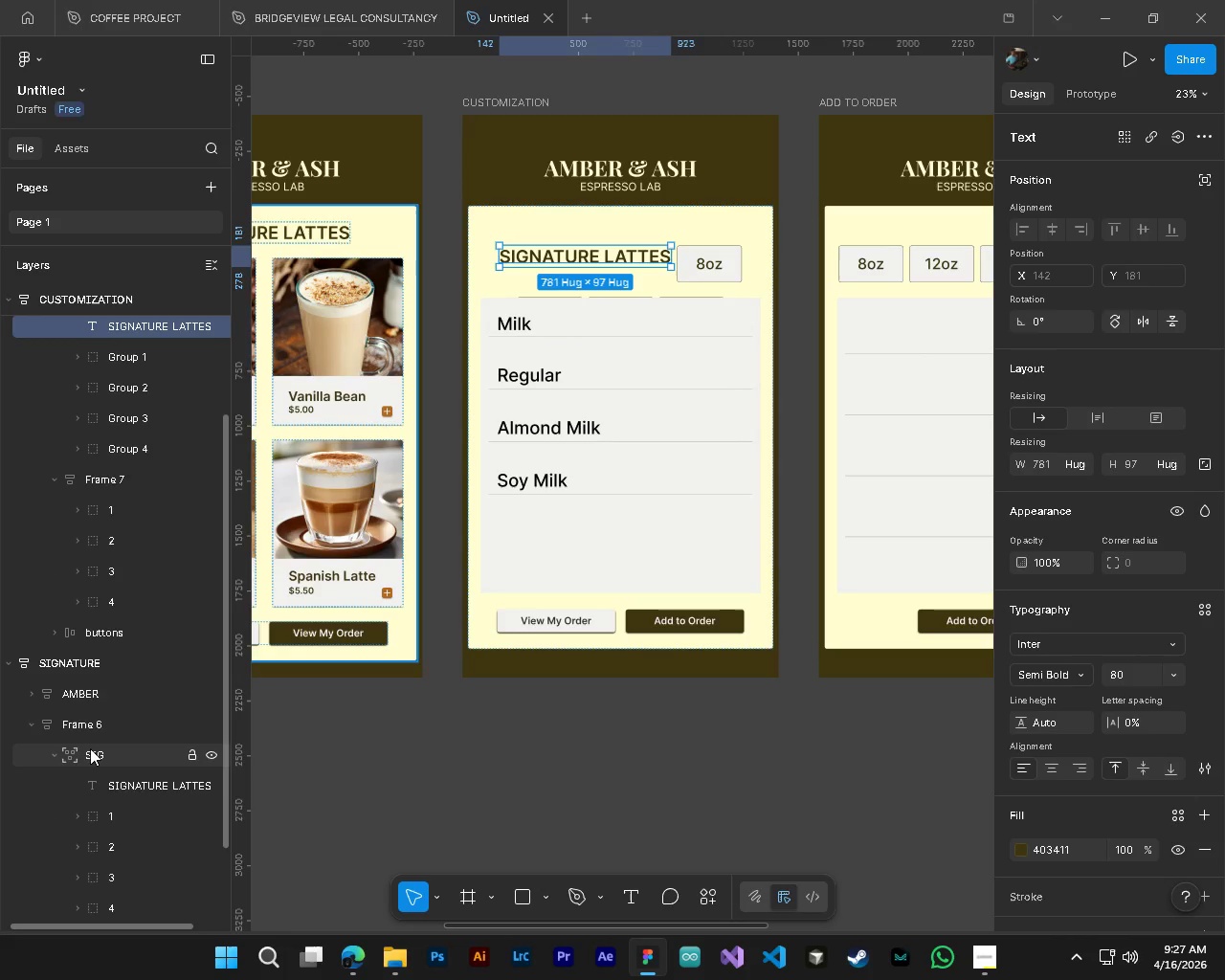 
left_click([90, 747])
 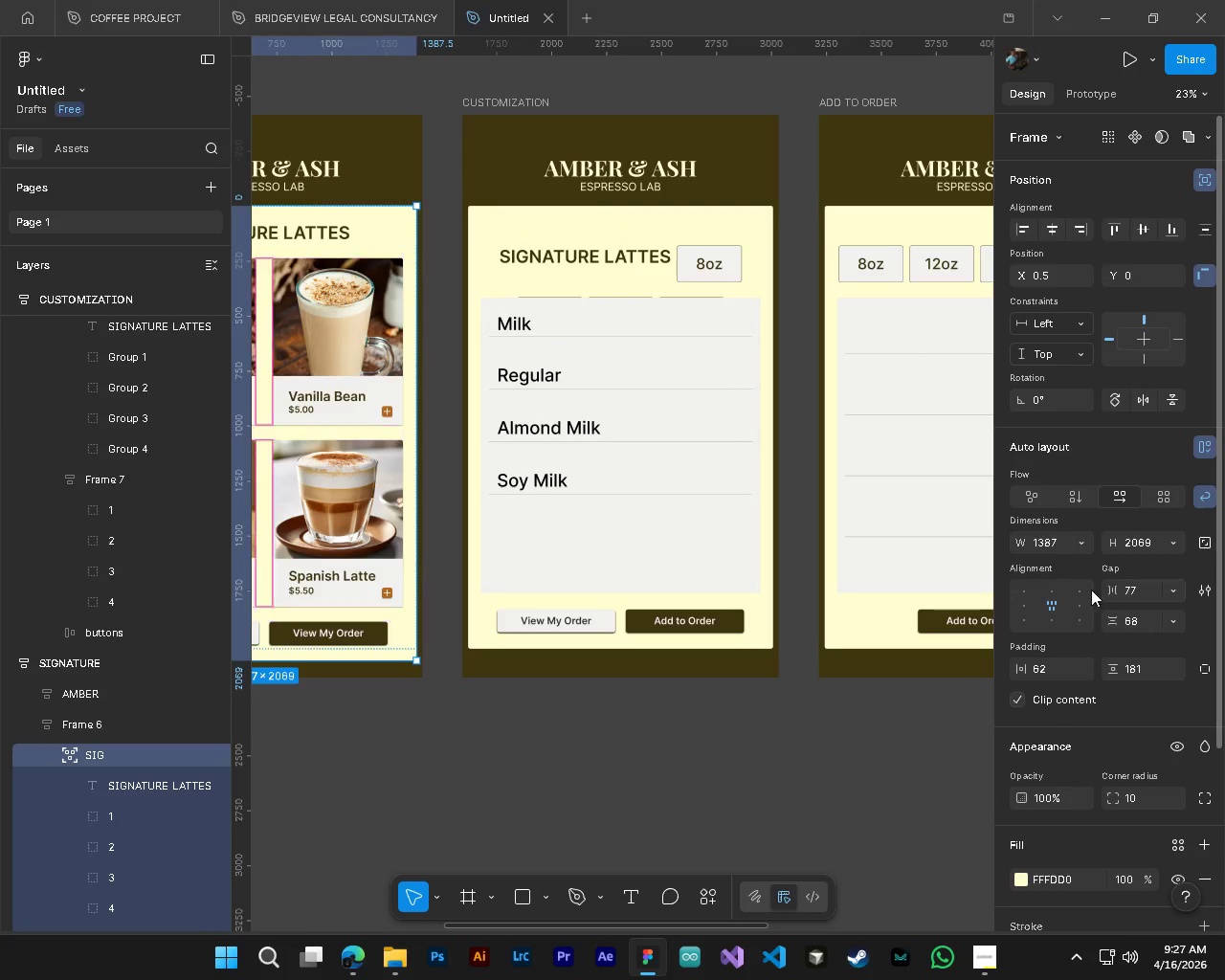 
hold_key(key=ControlLeft, duration=1.08)
 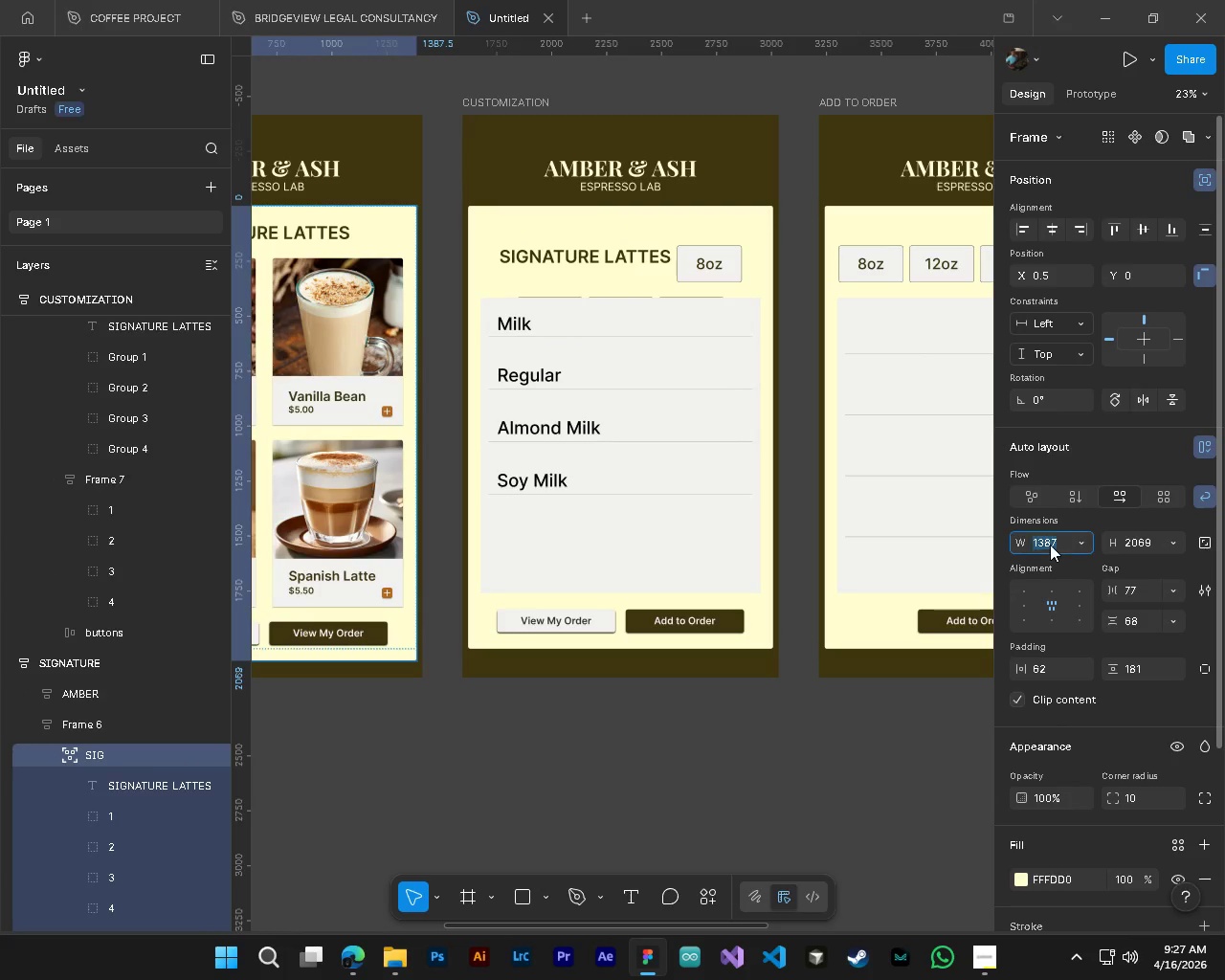 
left_click([1050, 545])
 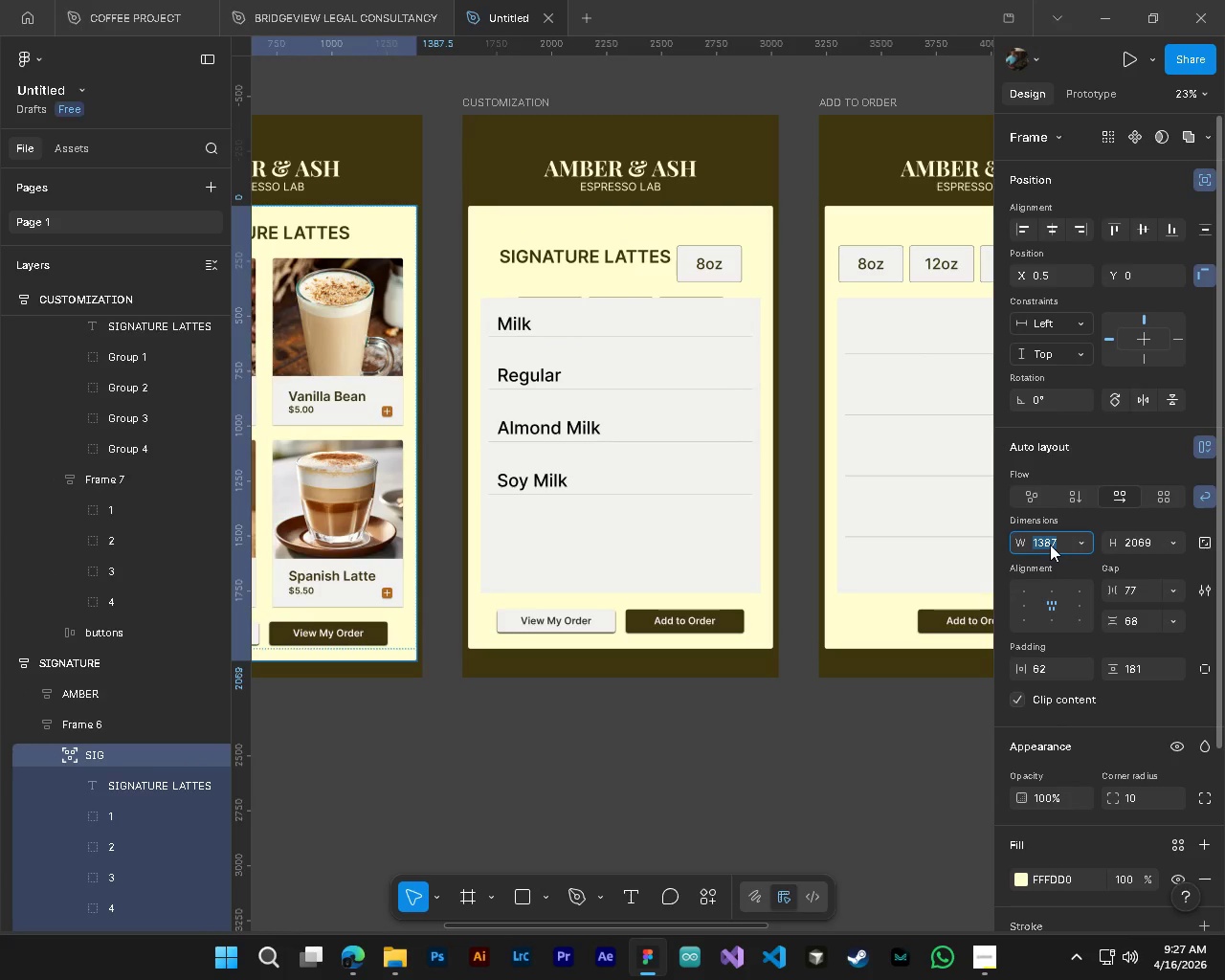 
key(Control+C)
 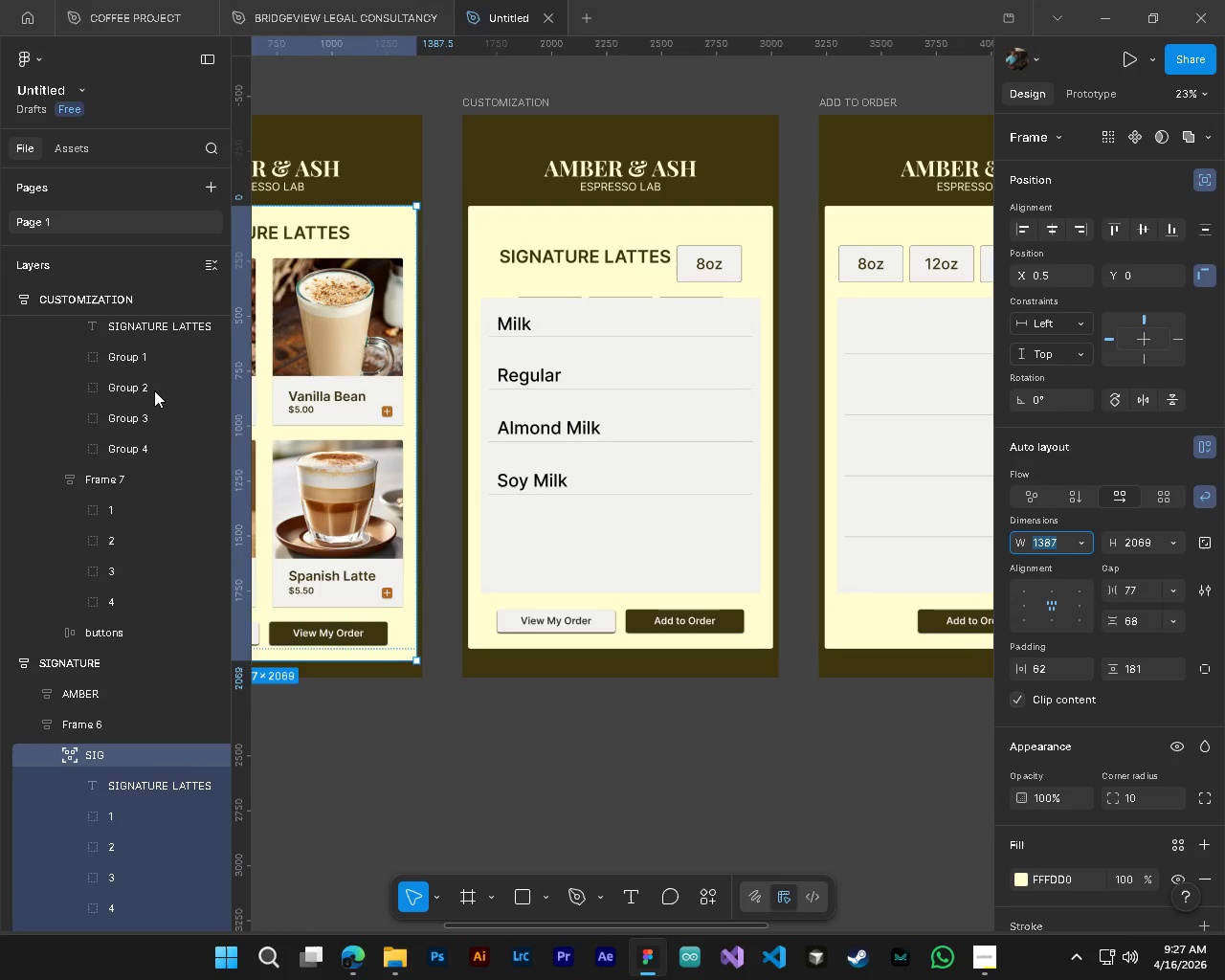 
scroll: coordinate [124, 578], scroll_direction: up, amount: 1.0
 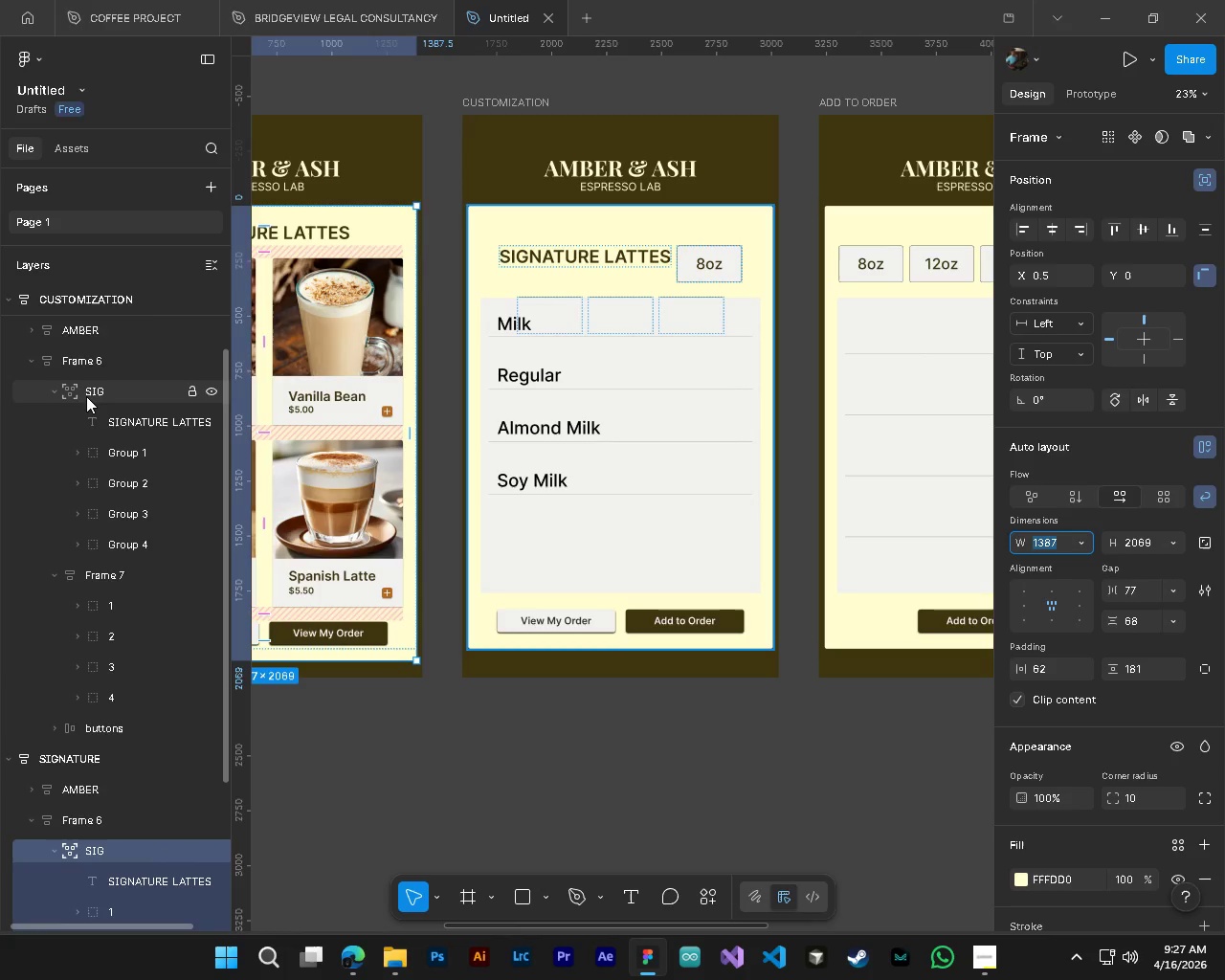 
left_click([86, 394])
 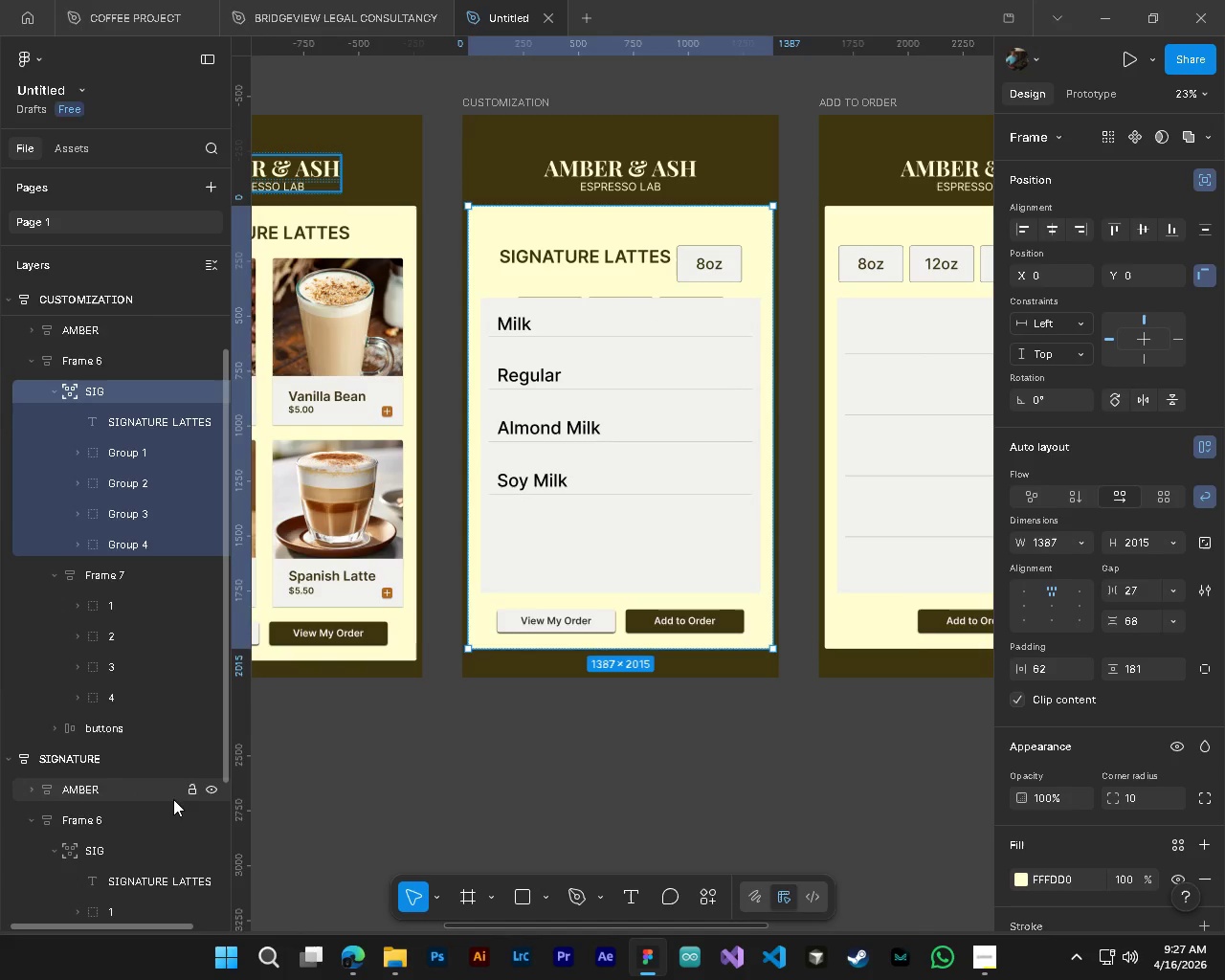 
left_click([140, 857])
 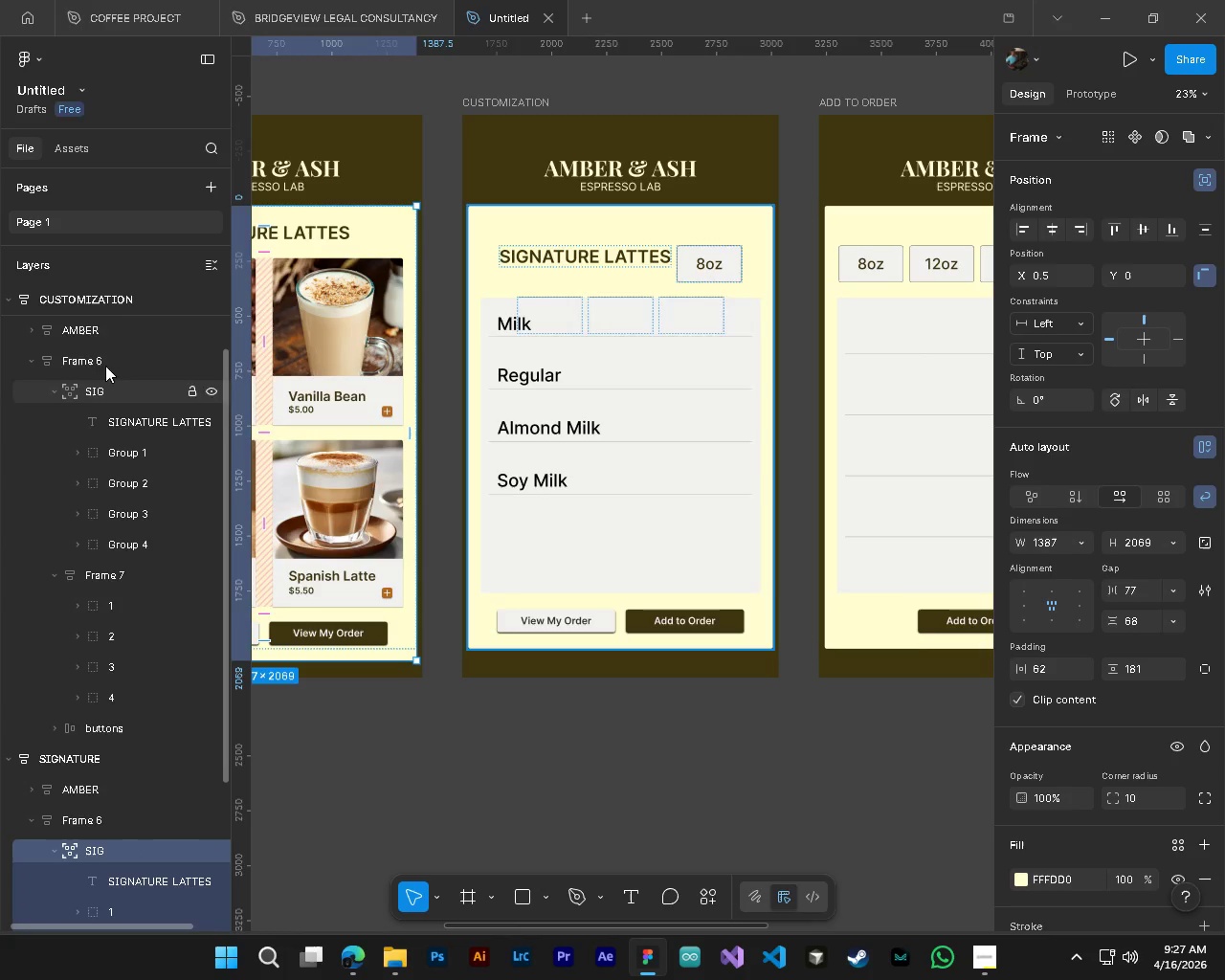 
wait(5.73)
 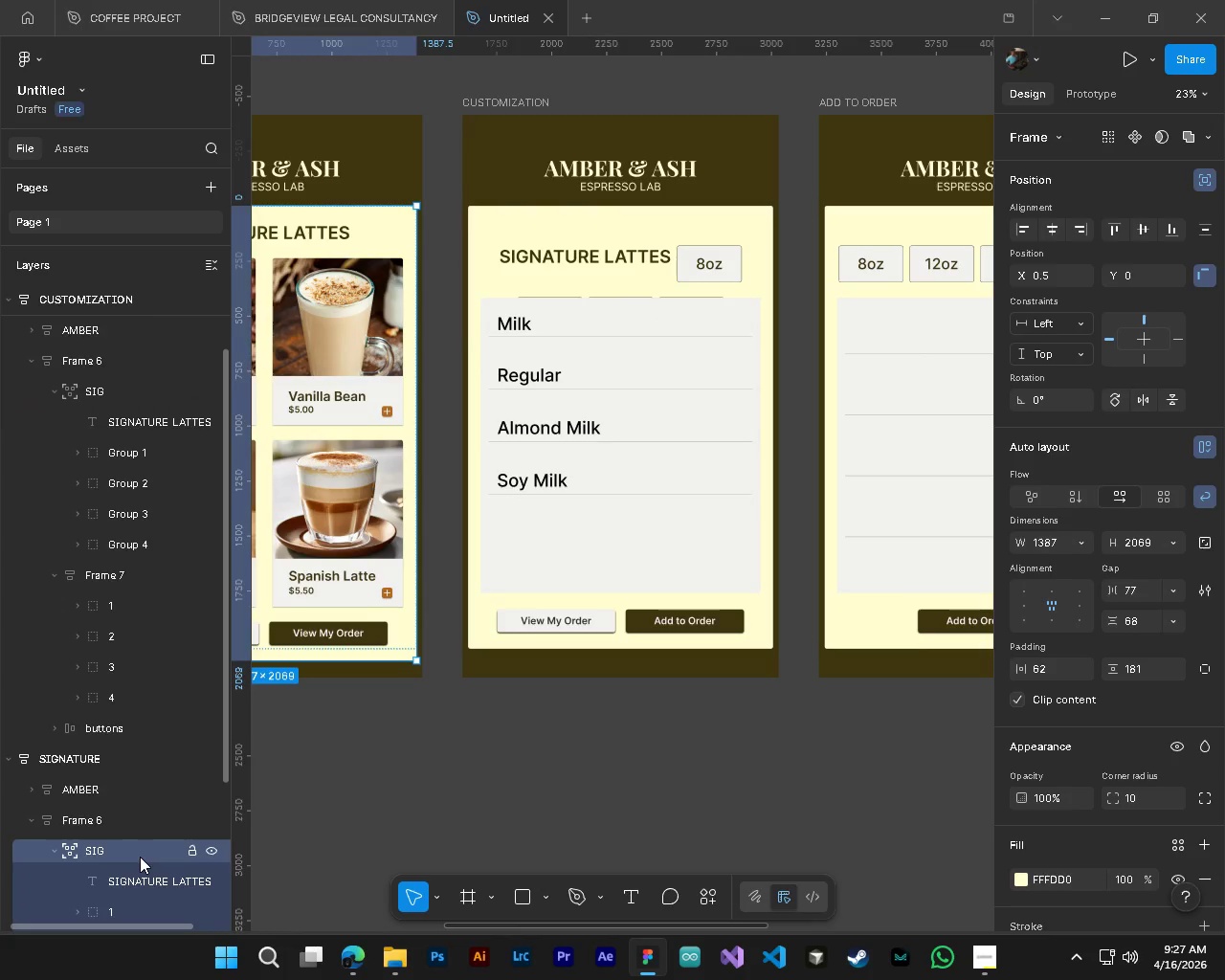 
left_click([100, 383])
 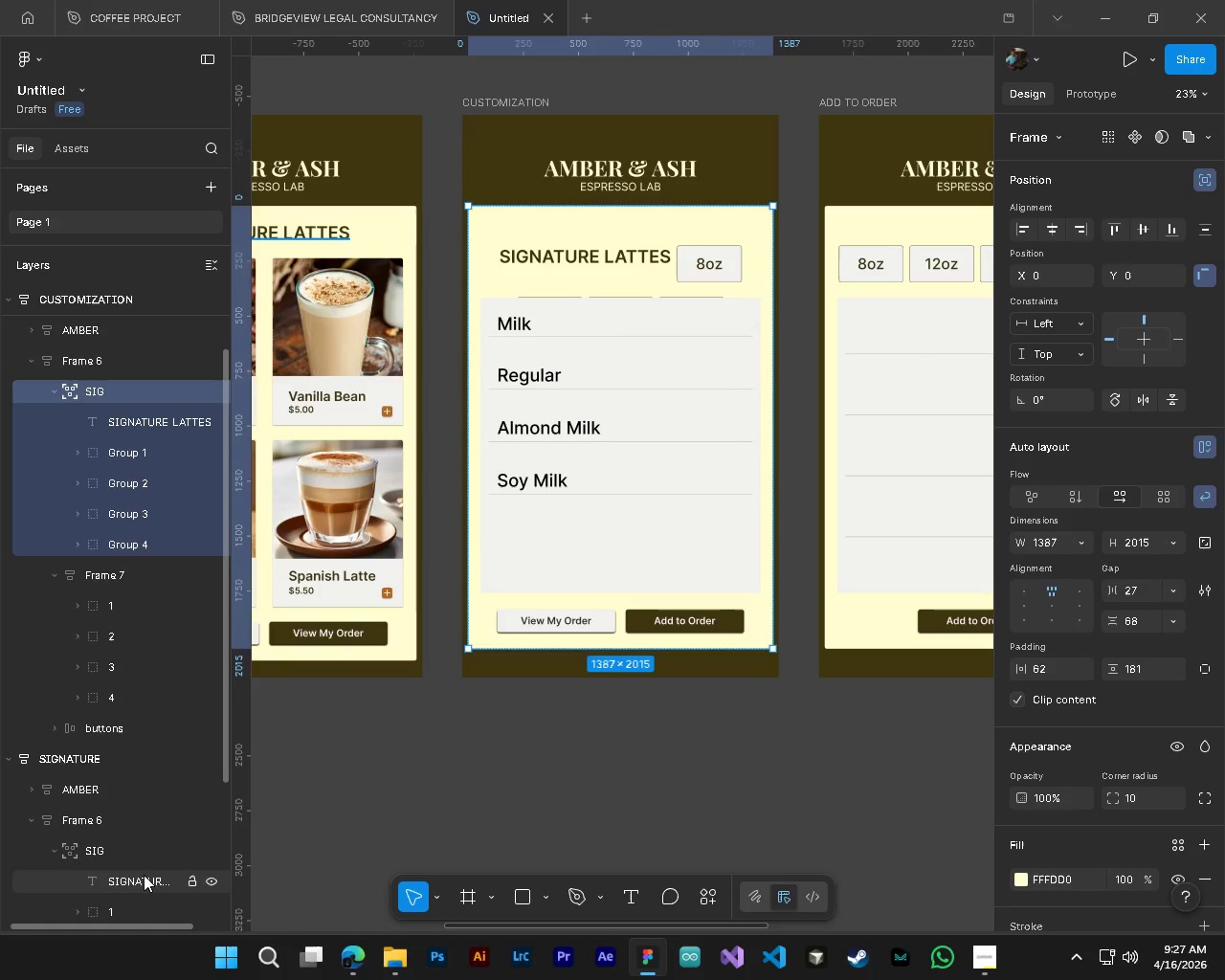 
left_click([122, 854])
 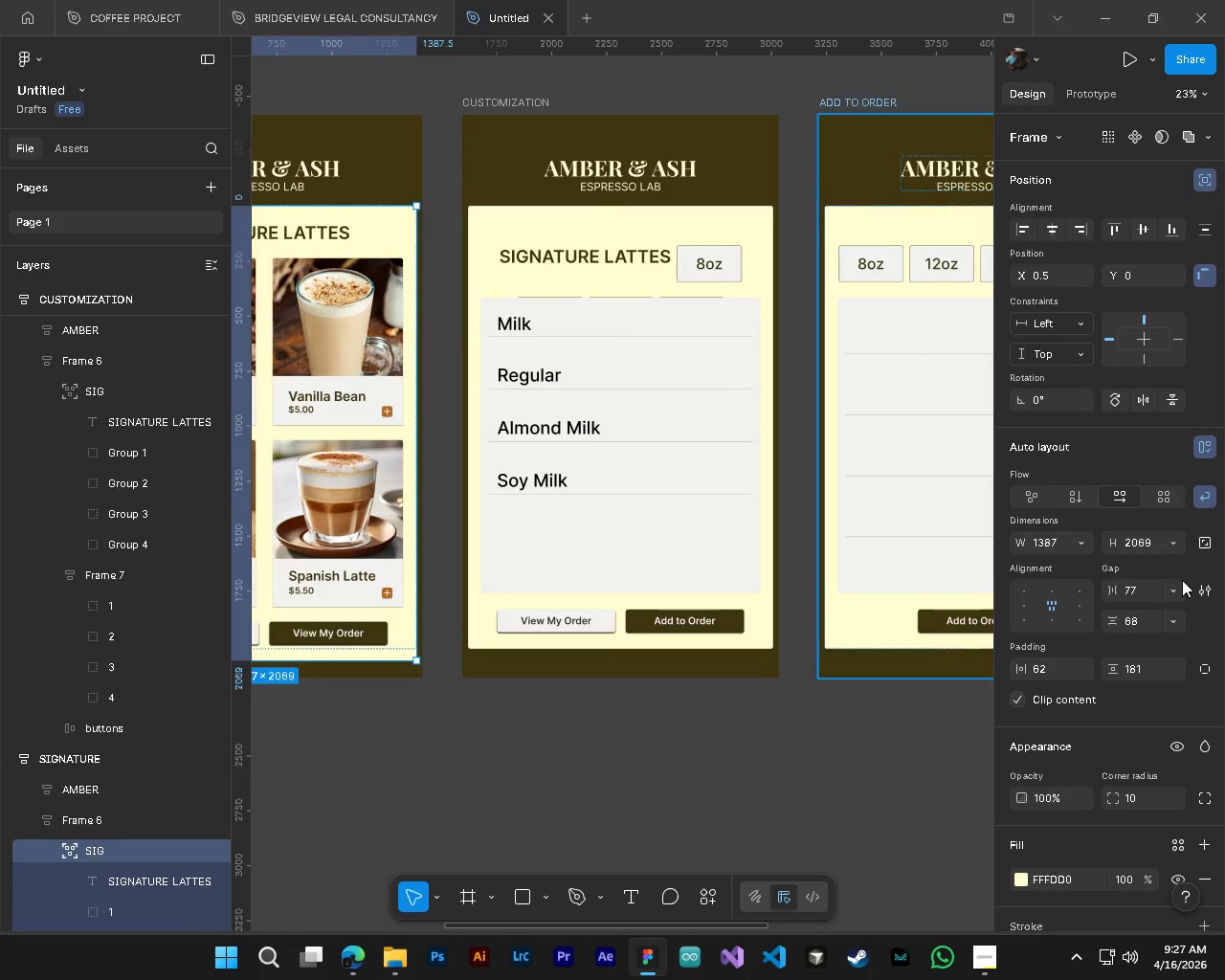 
left_click([1141, 546])
 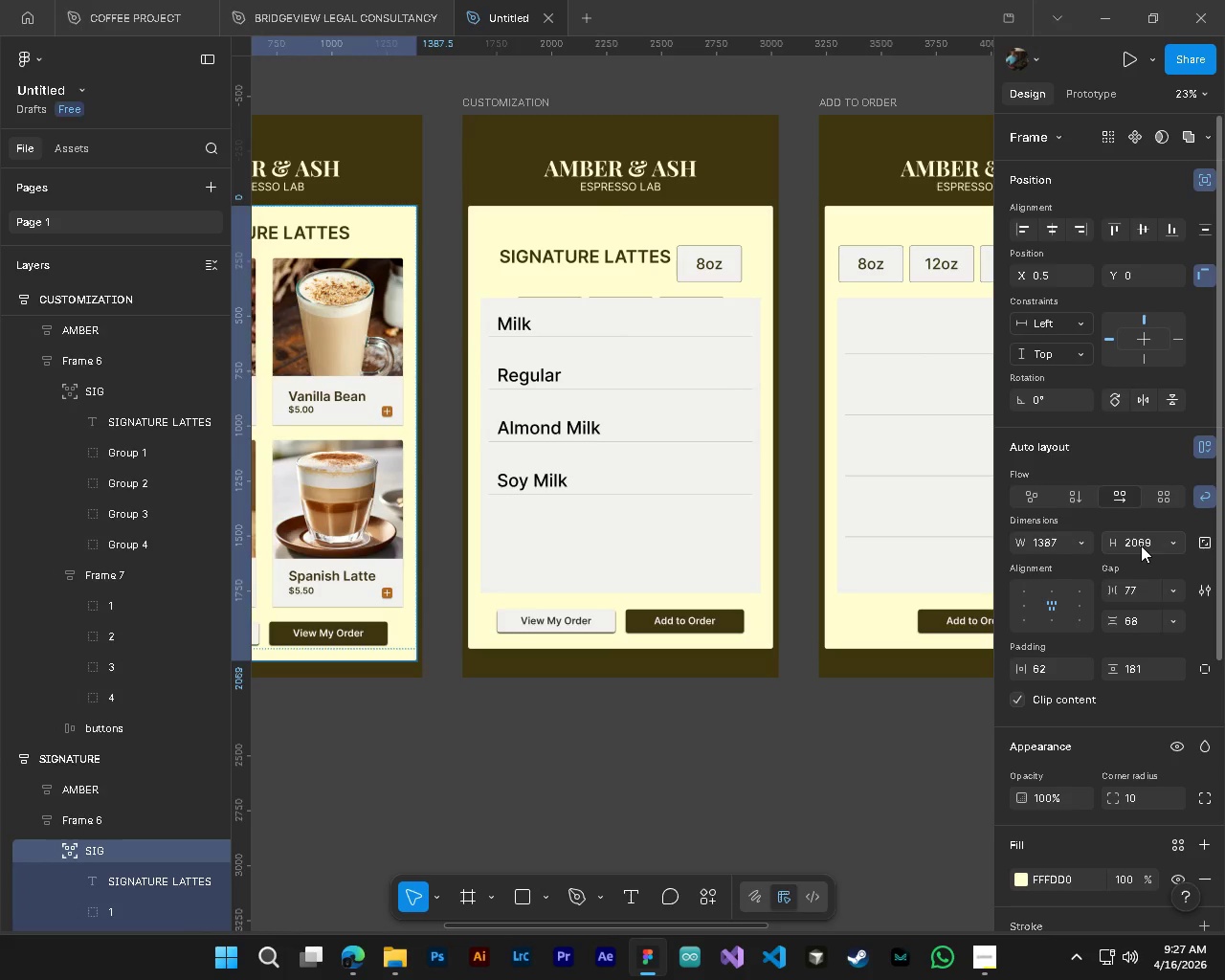 
key(Control+C)
 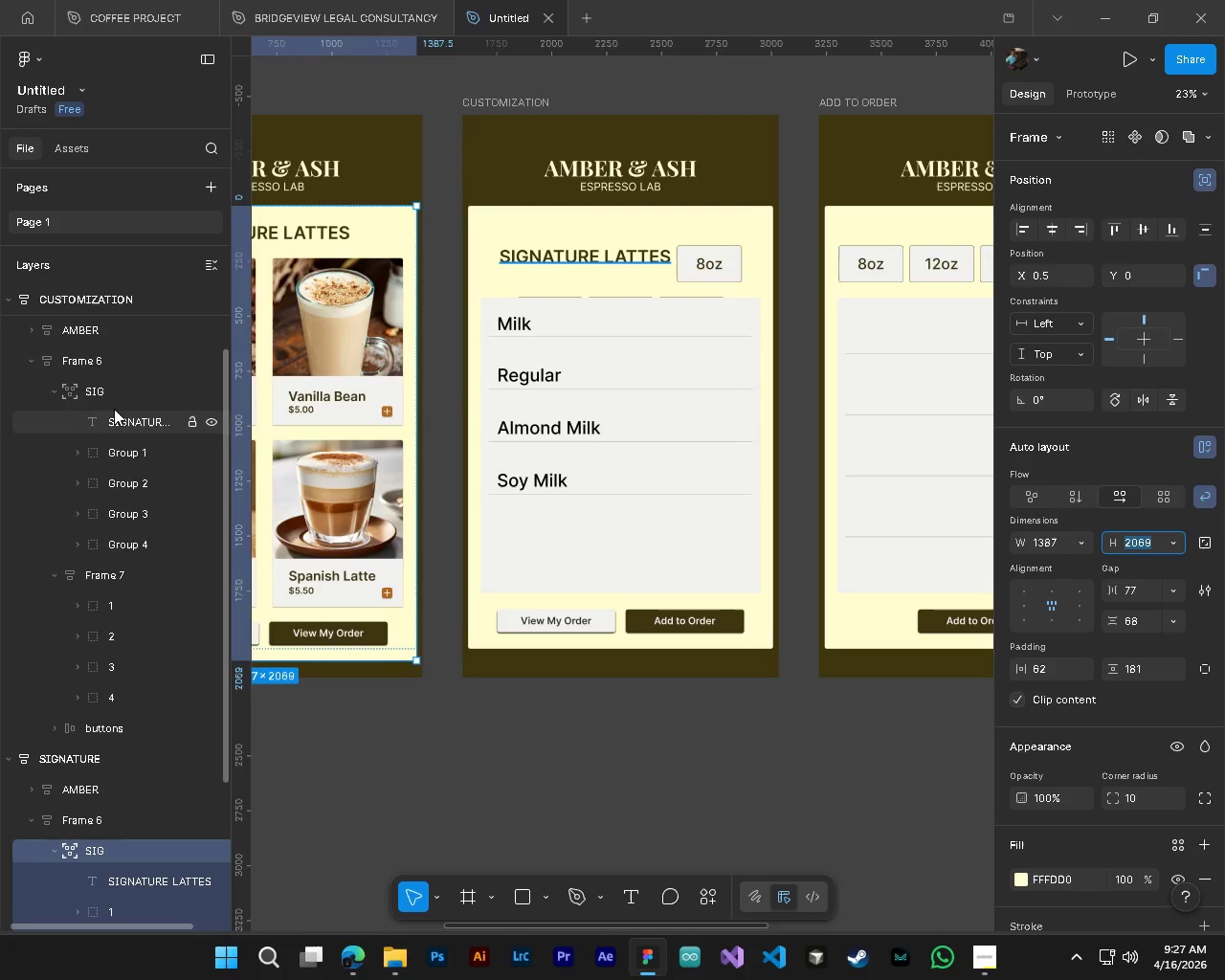 
left_click([112, 397])
 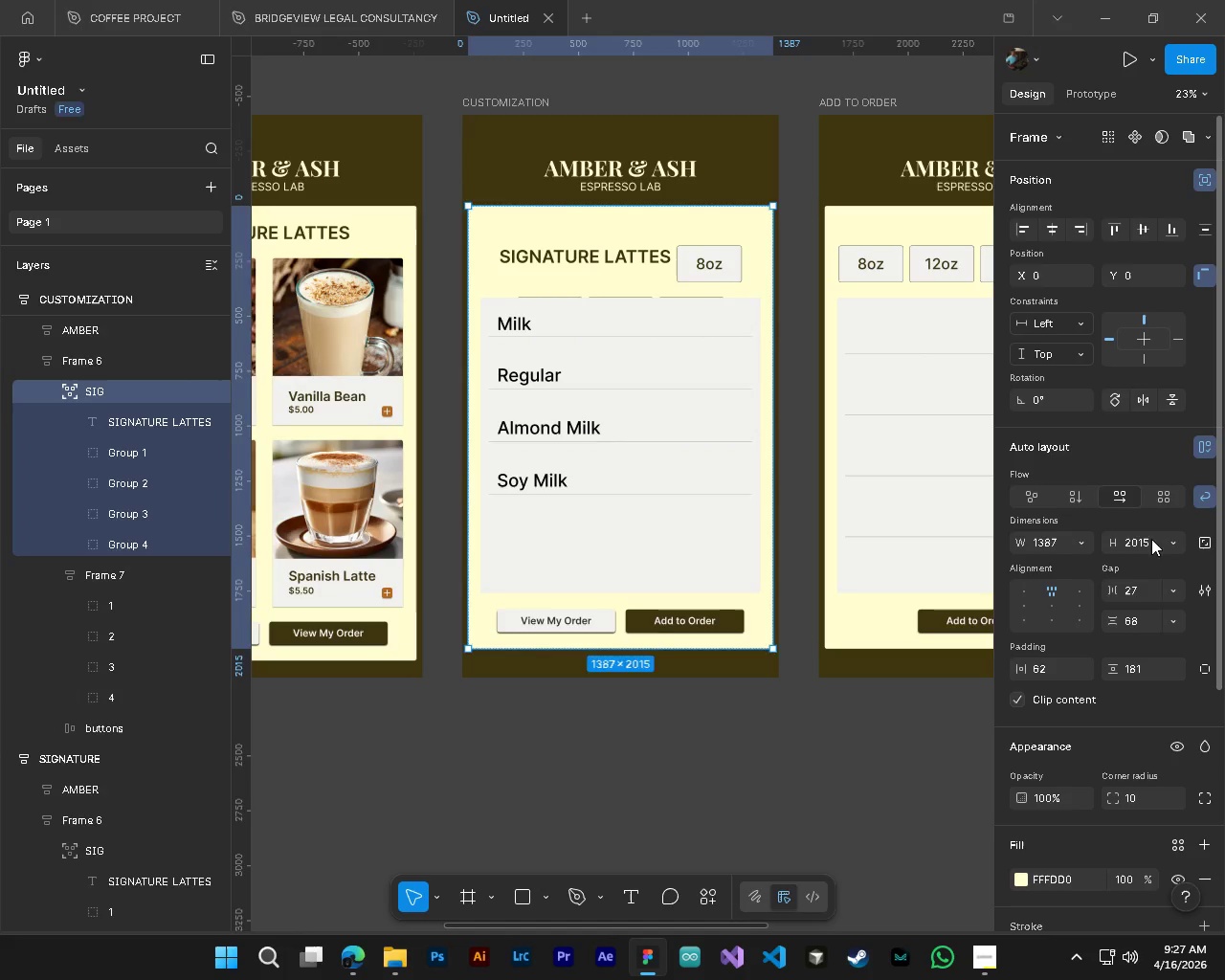 
left_click([1133, 539])
 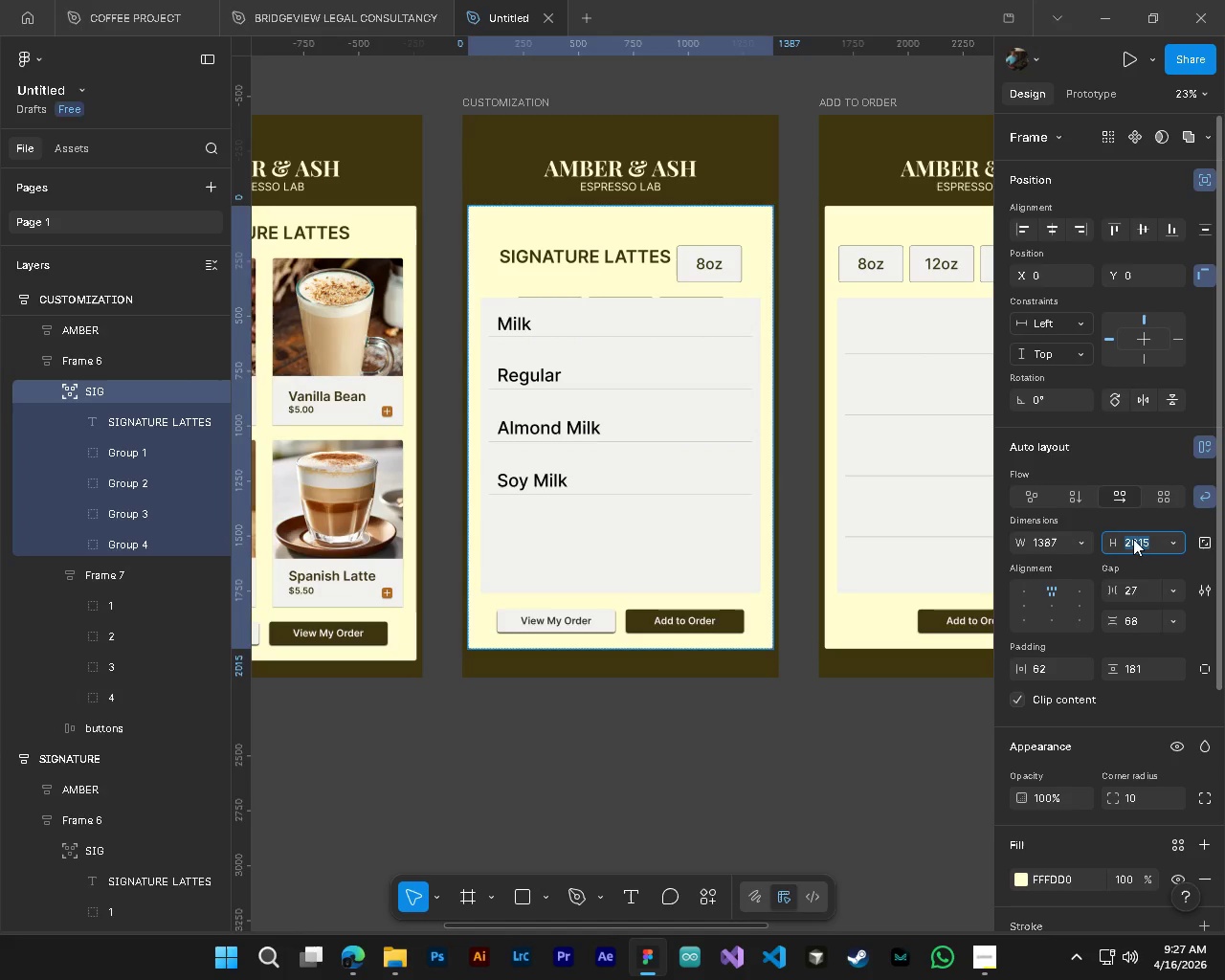 
key(Control+V)
 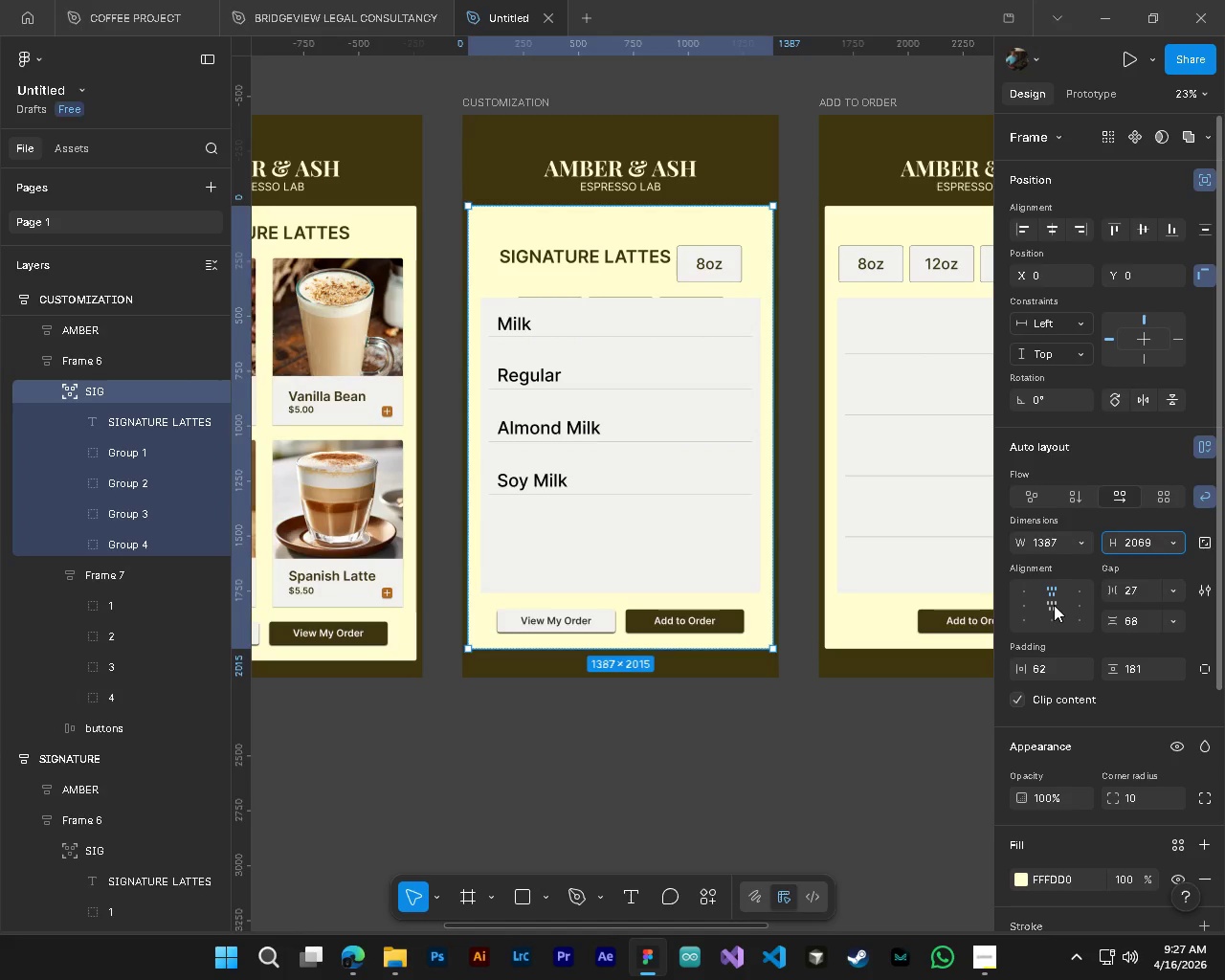 
key(NumpadEnter)
 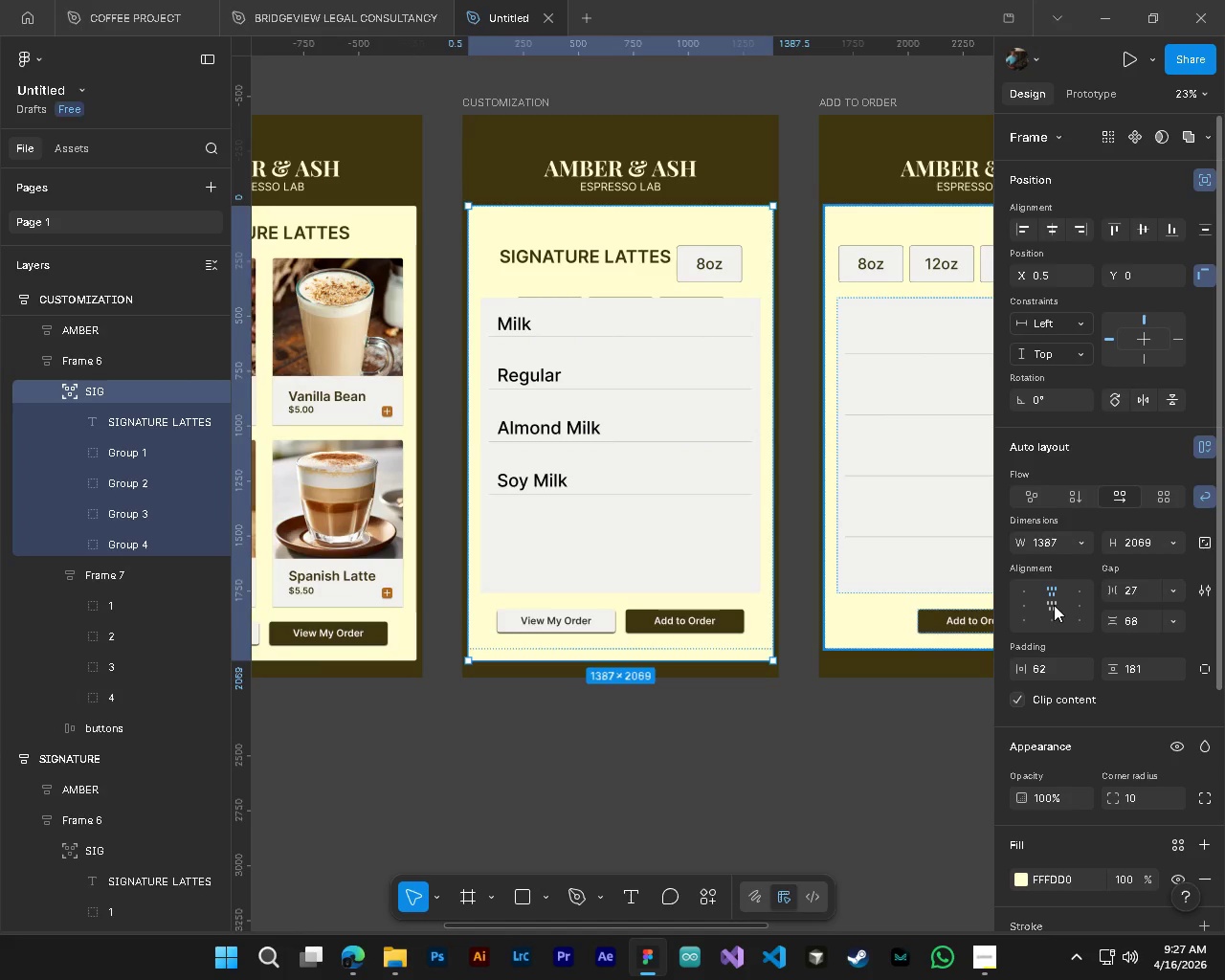 
left_click([1054, 605])
 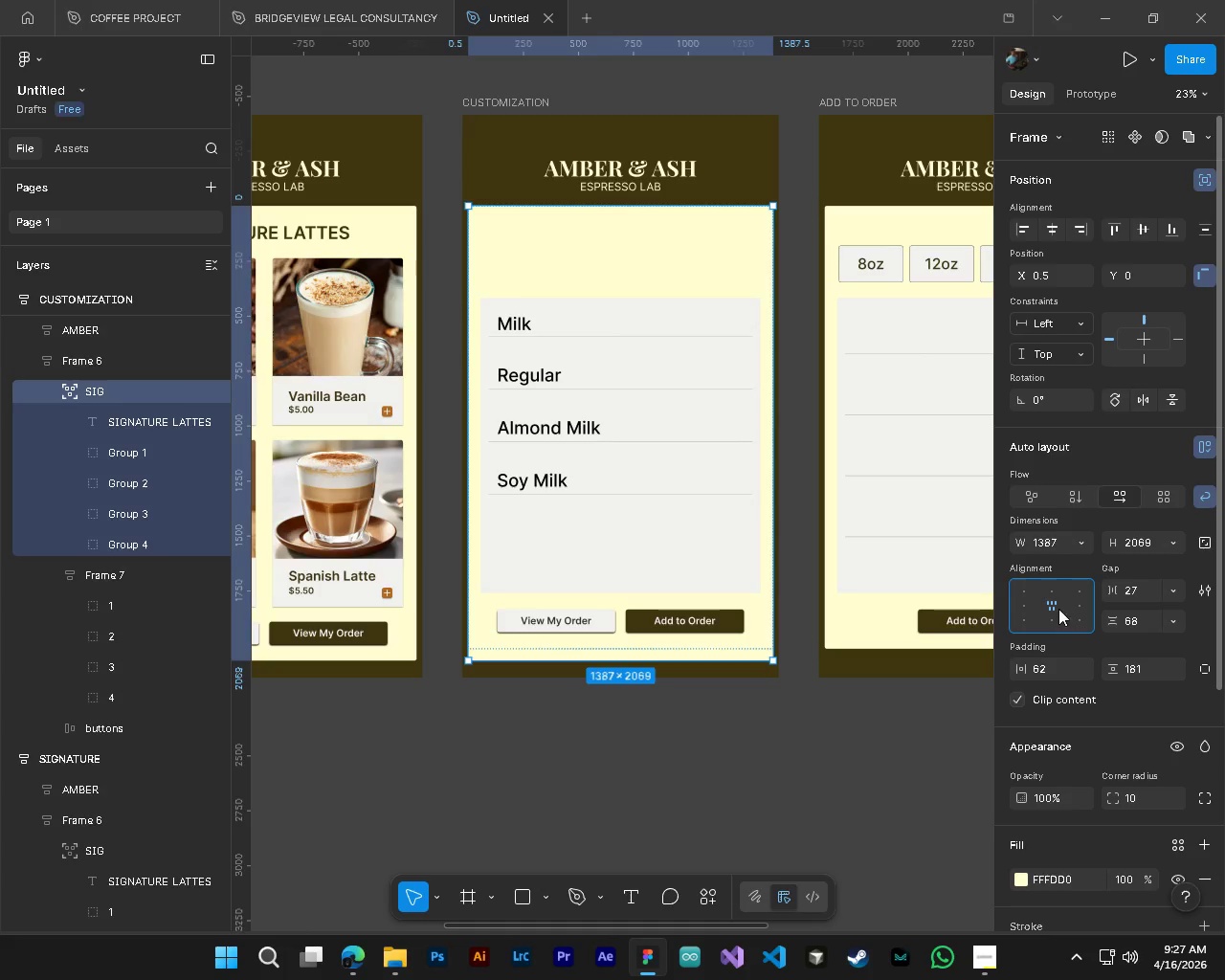 
left_click([1045, 592])
 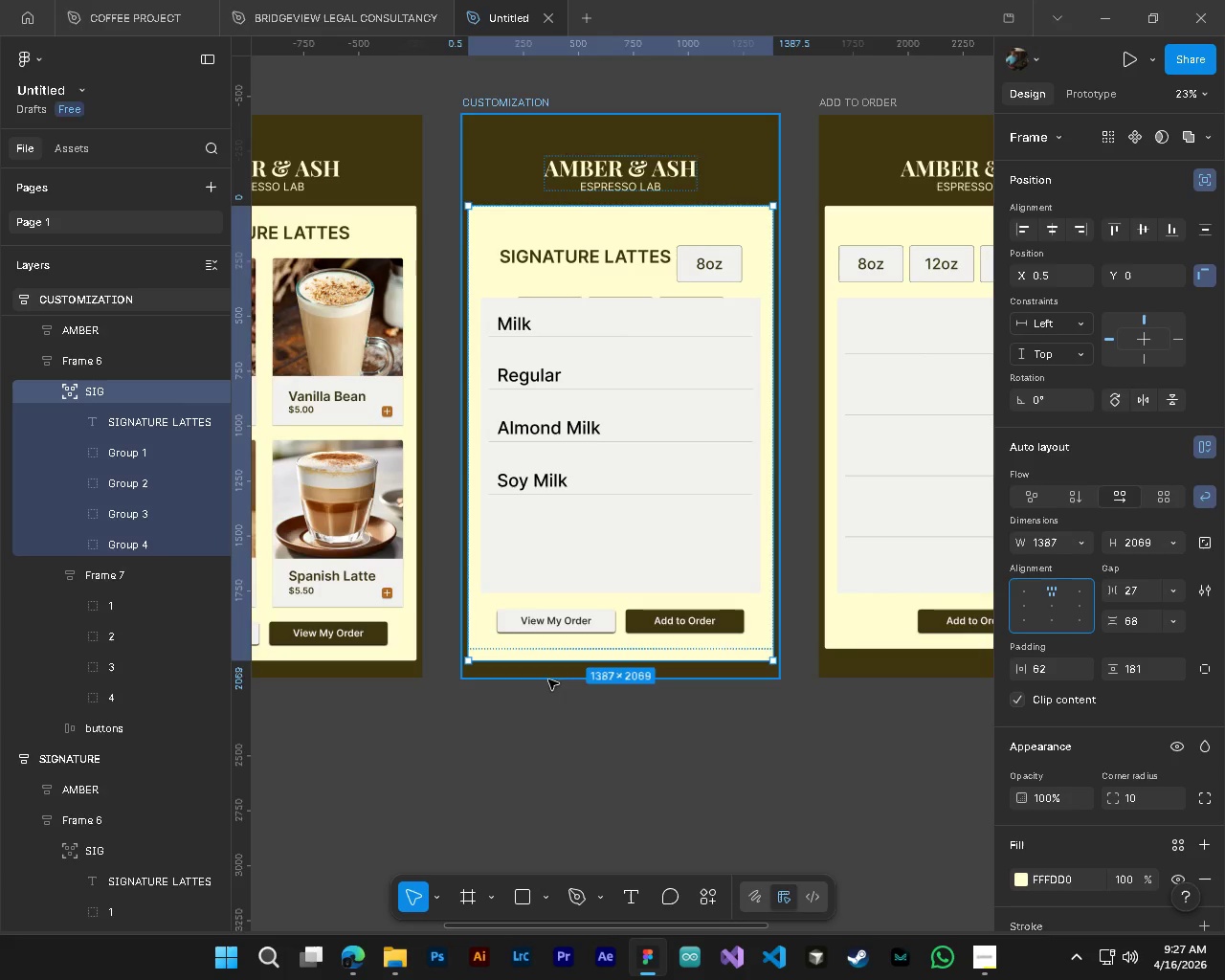 
scroll: coordinate [978, 358], scroll_direction: up, amount: 2.0
 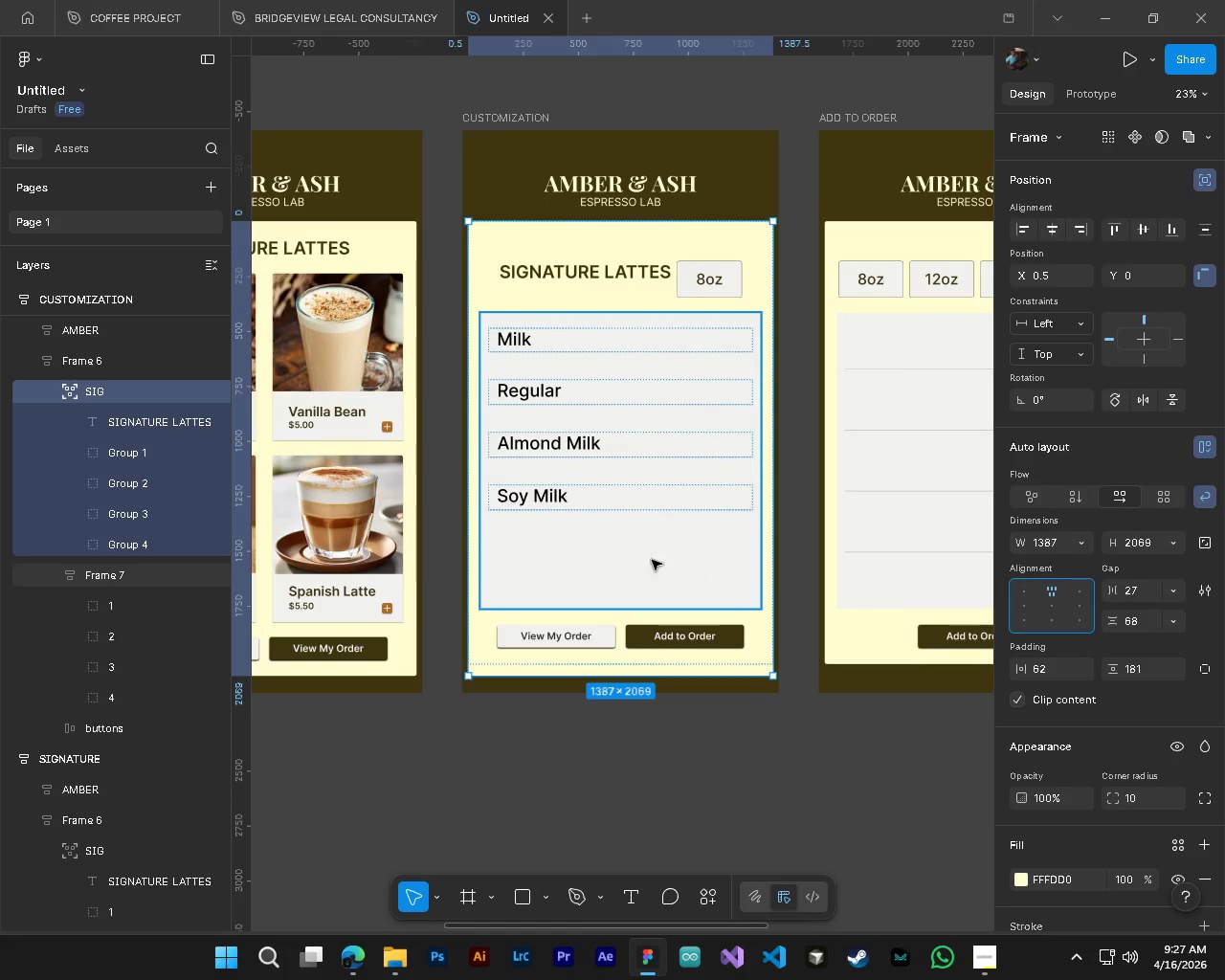 
hold_key(key=ShiftLeft, duration=0.42)
 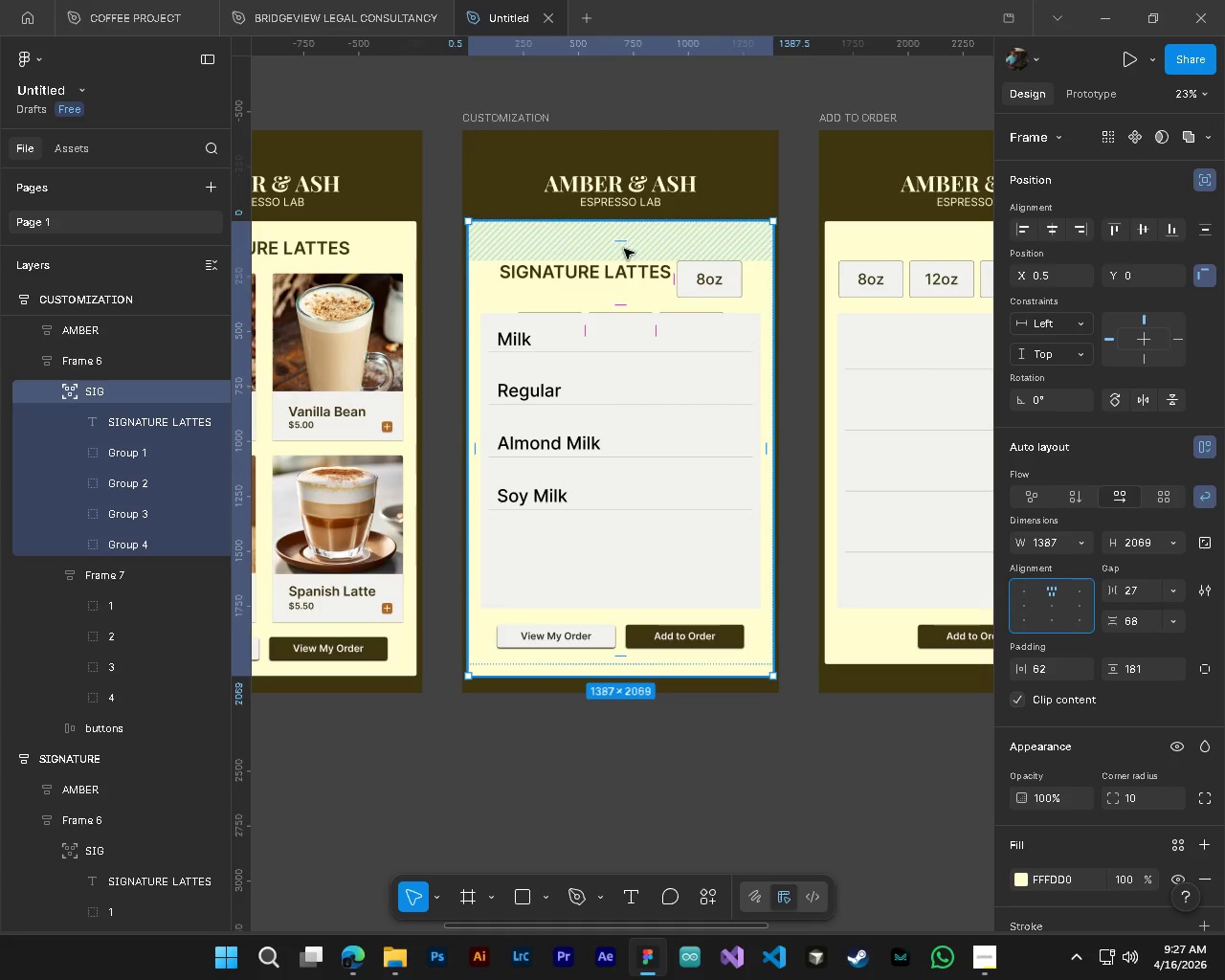 
wait(7.45)
 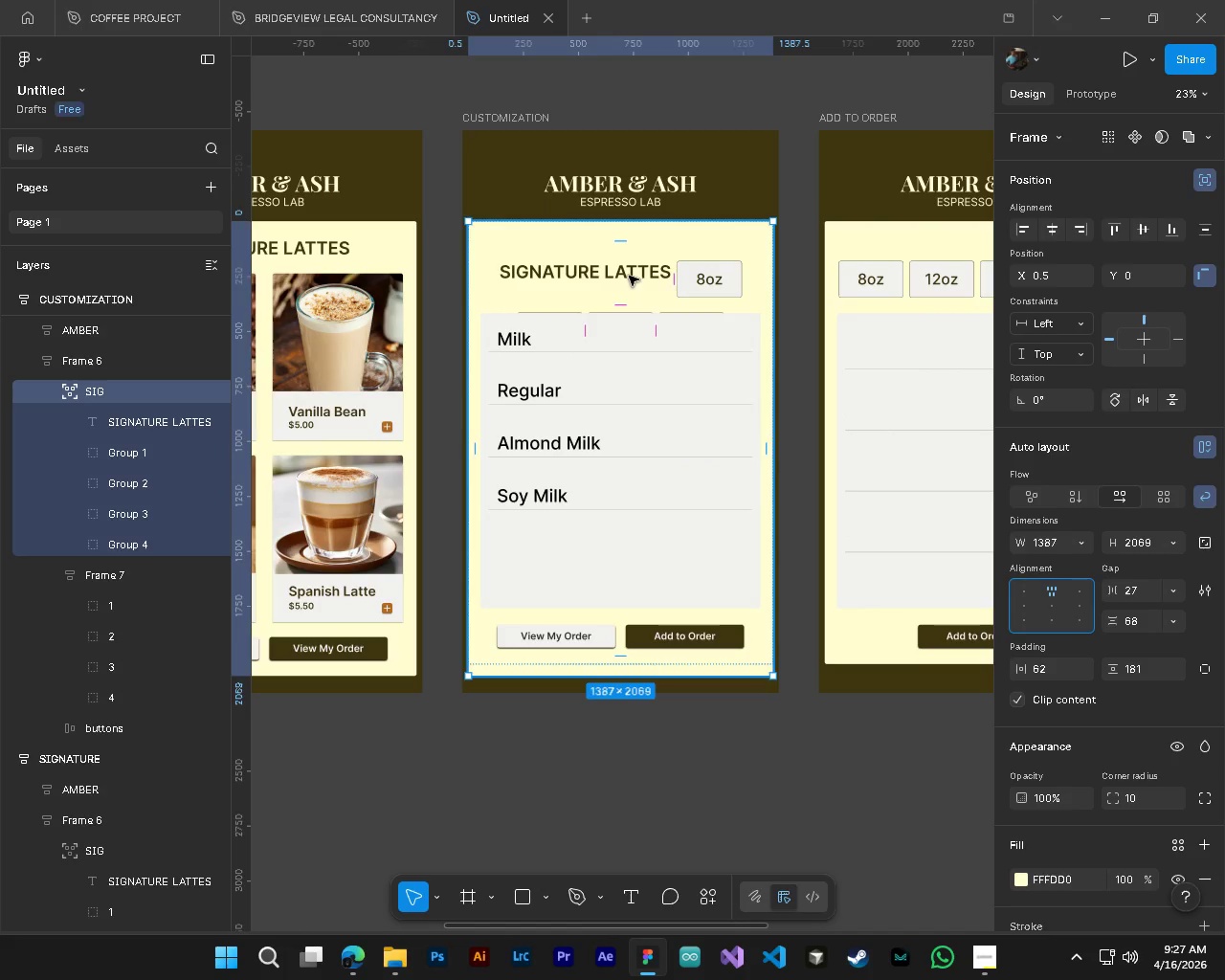 
left_click_drag(start_coordinate=[1124, 672], to_coordinate=[430, 493])
 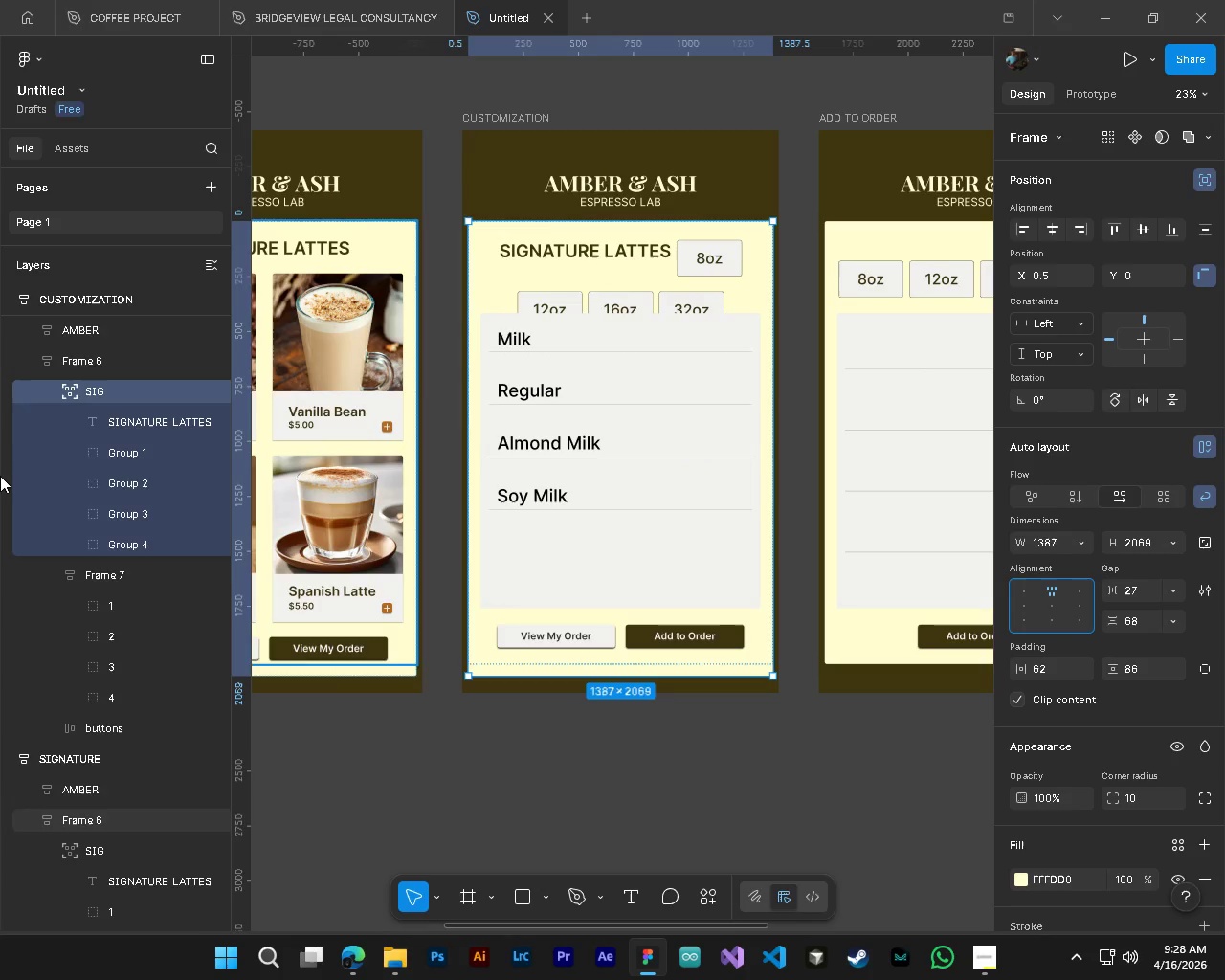 
left_click([130, 455])
 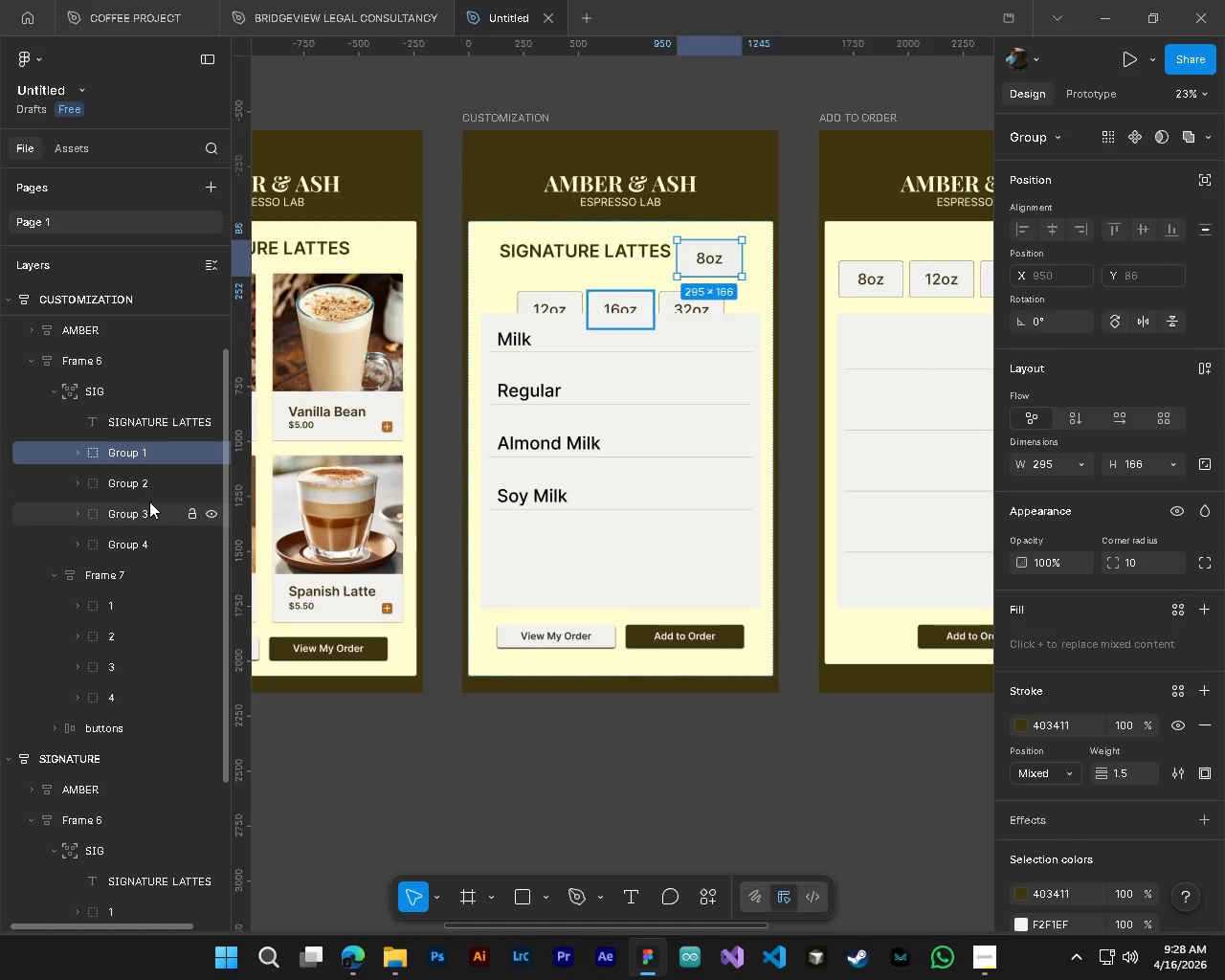 
key(Control+ControlLeft)
 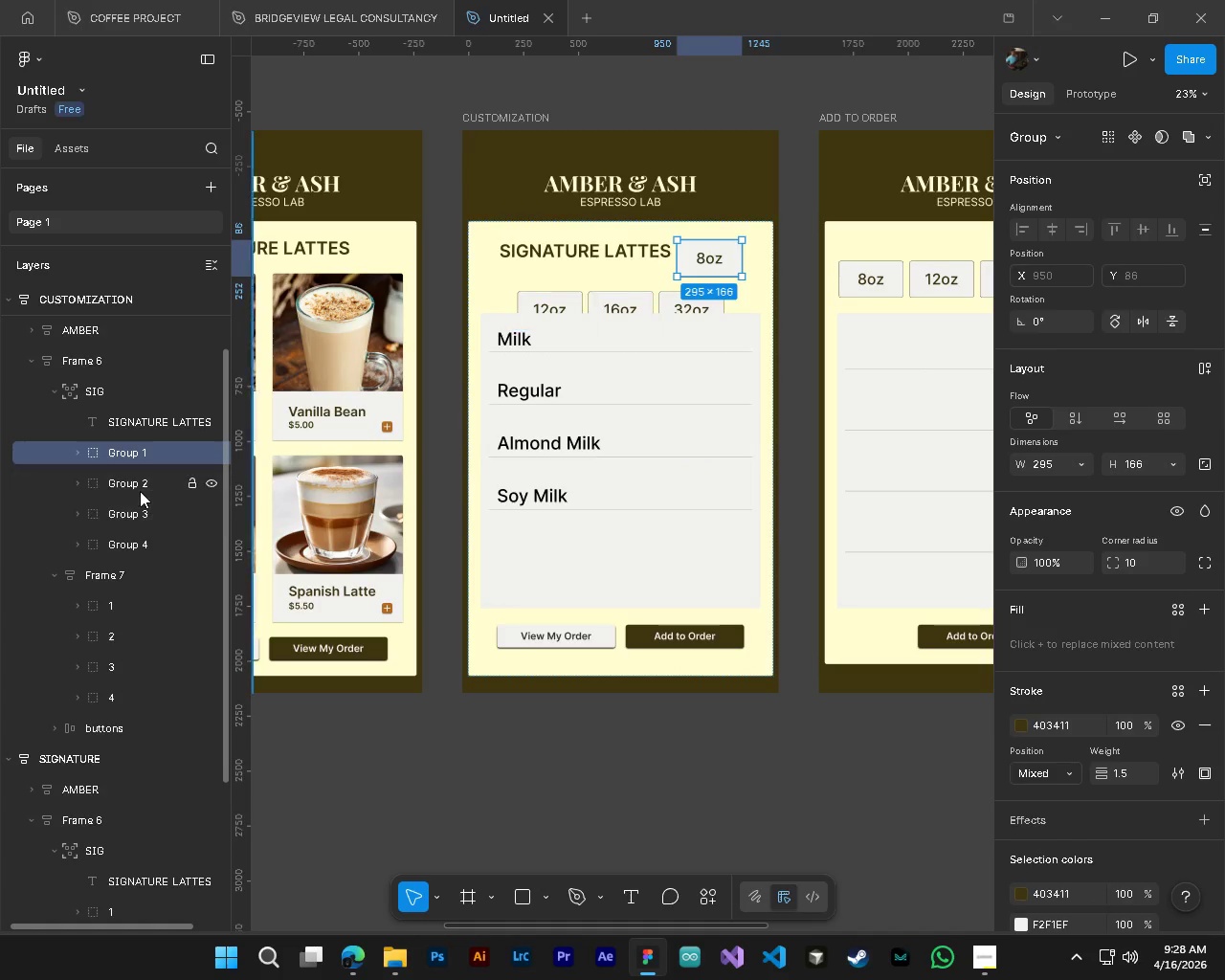 
double_click([138, 517])
 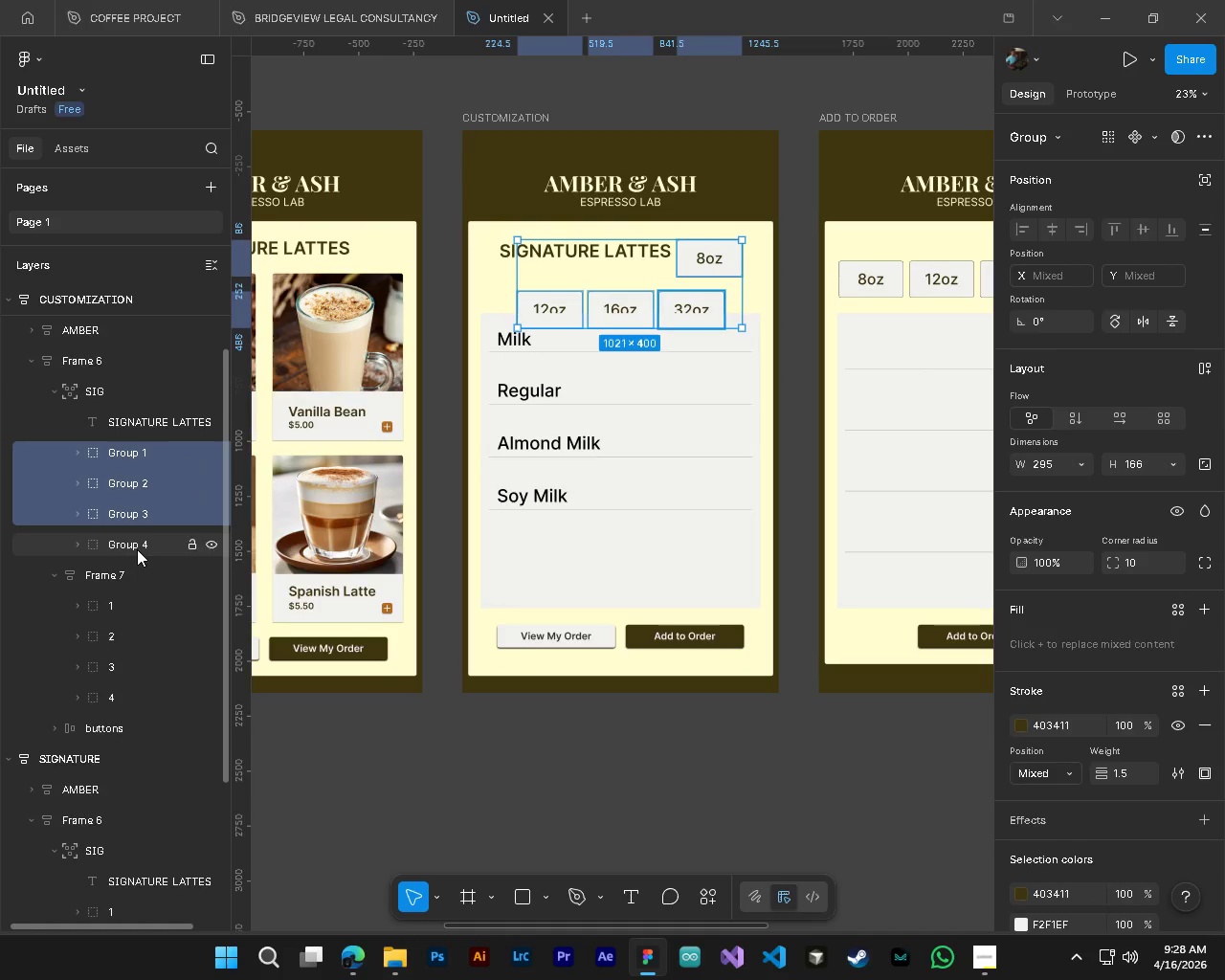 
triple_click([137, 549])
 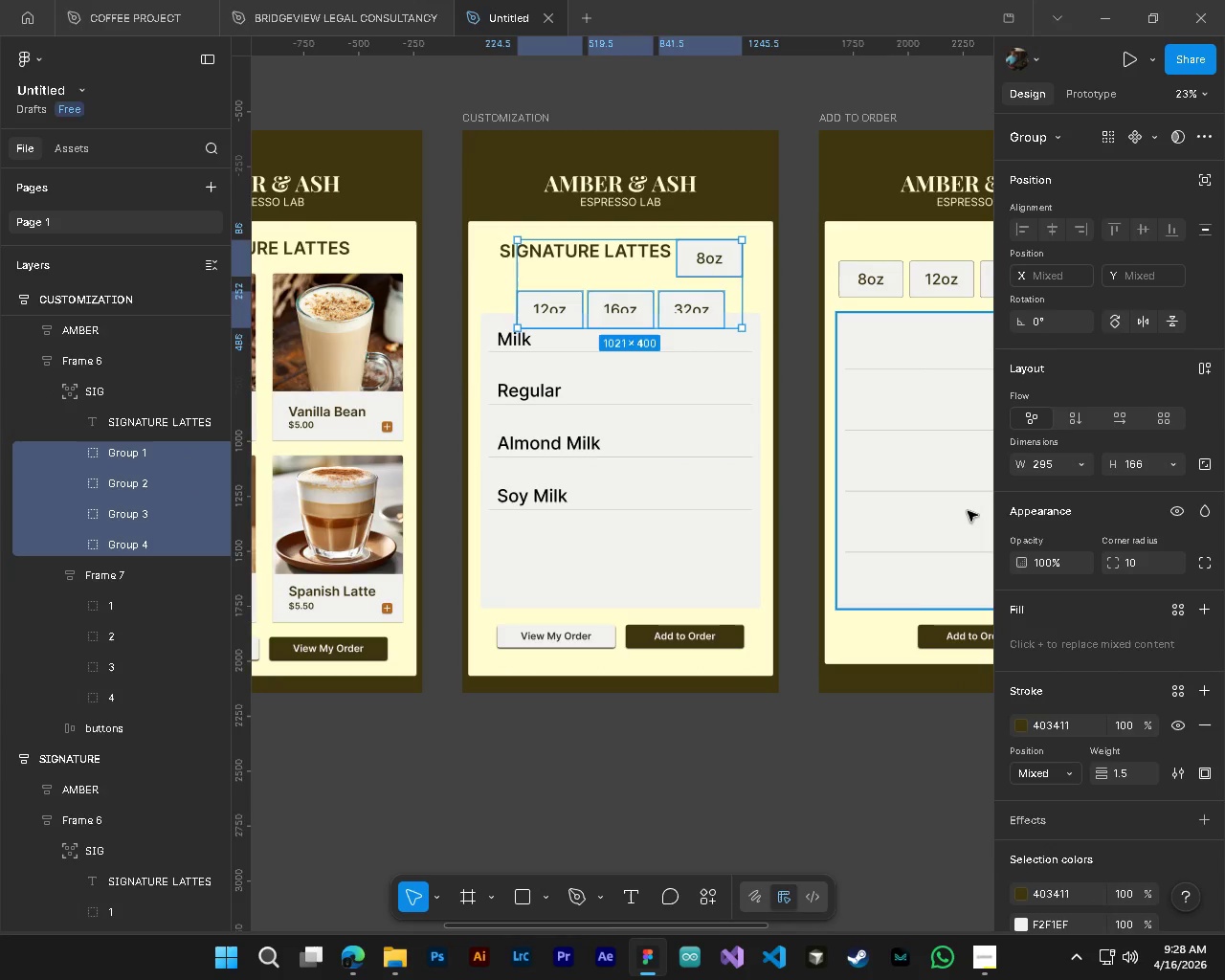 
key(Control+G)
 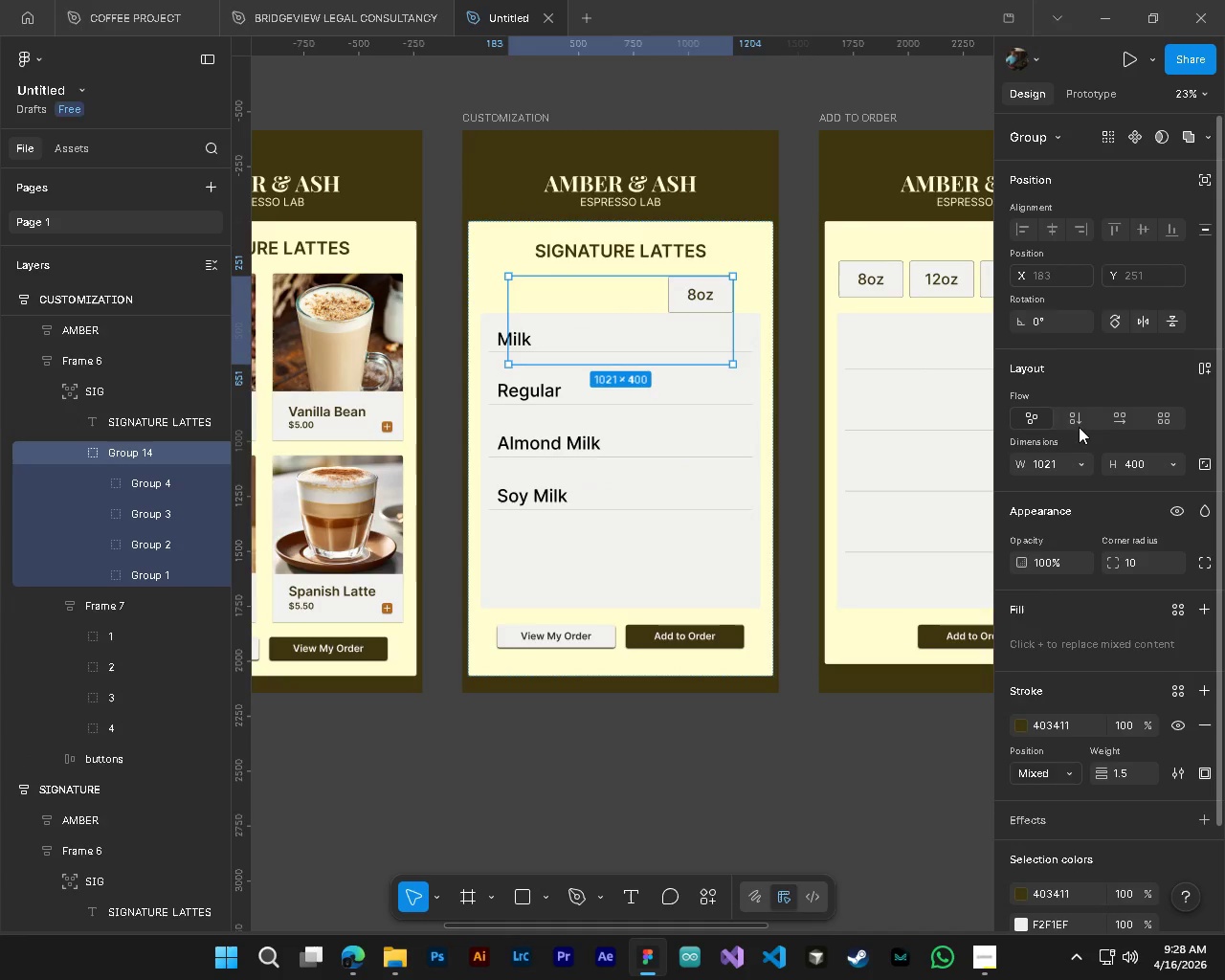 
key(Control+Z)
 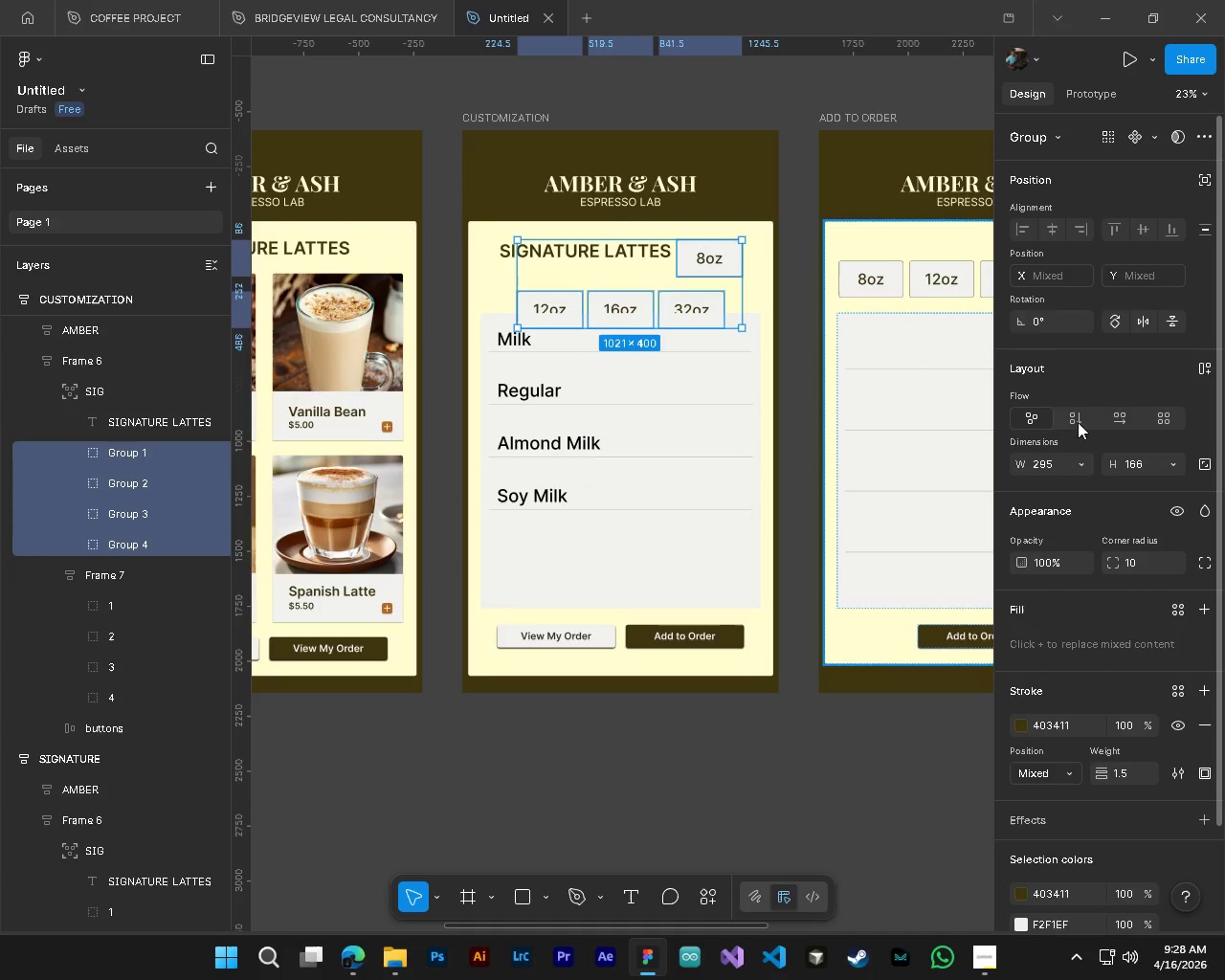 
left_click([1115, 420])
 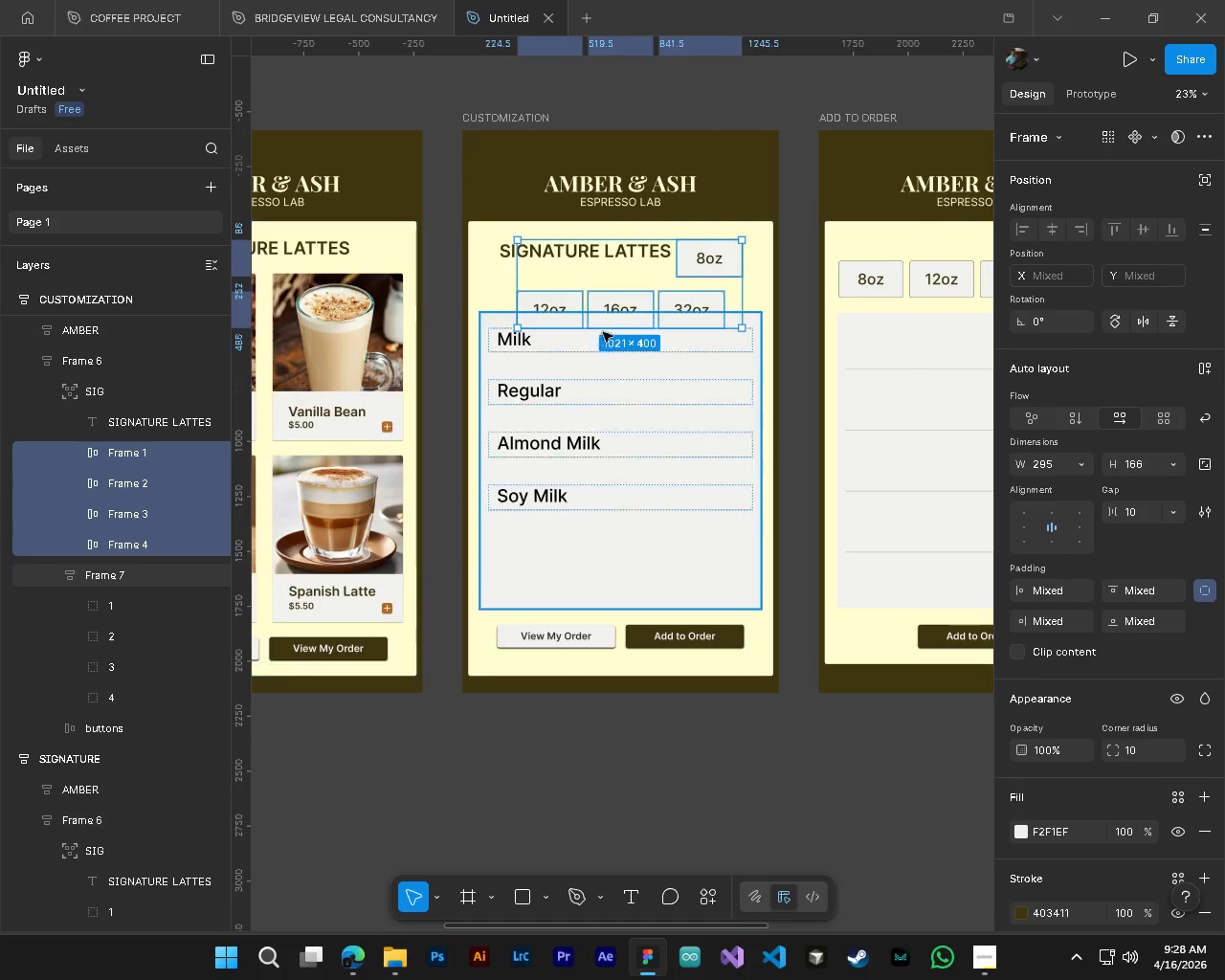 
left_click_drag(start_coordinate=[517, 288], to_coordinate=[449, 288])
 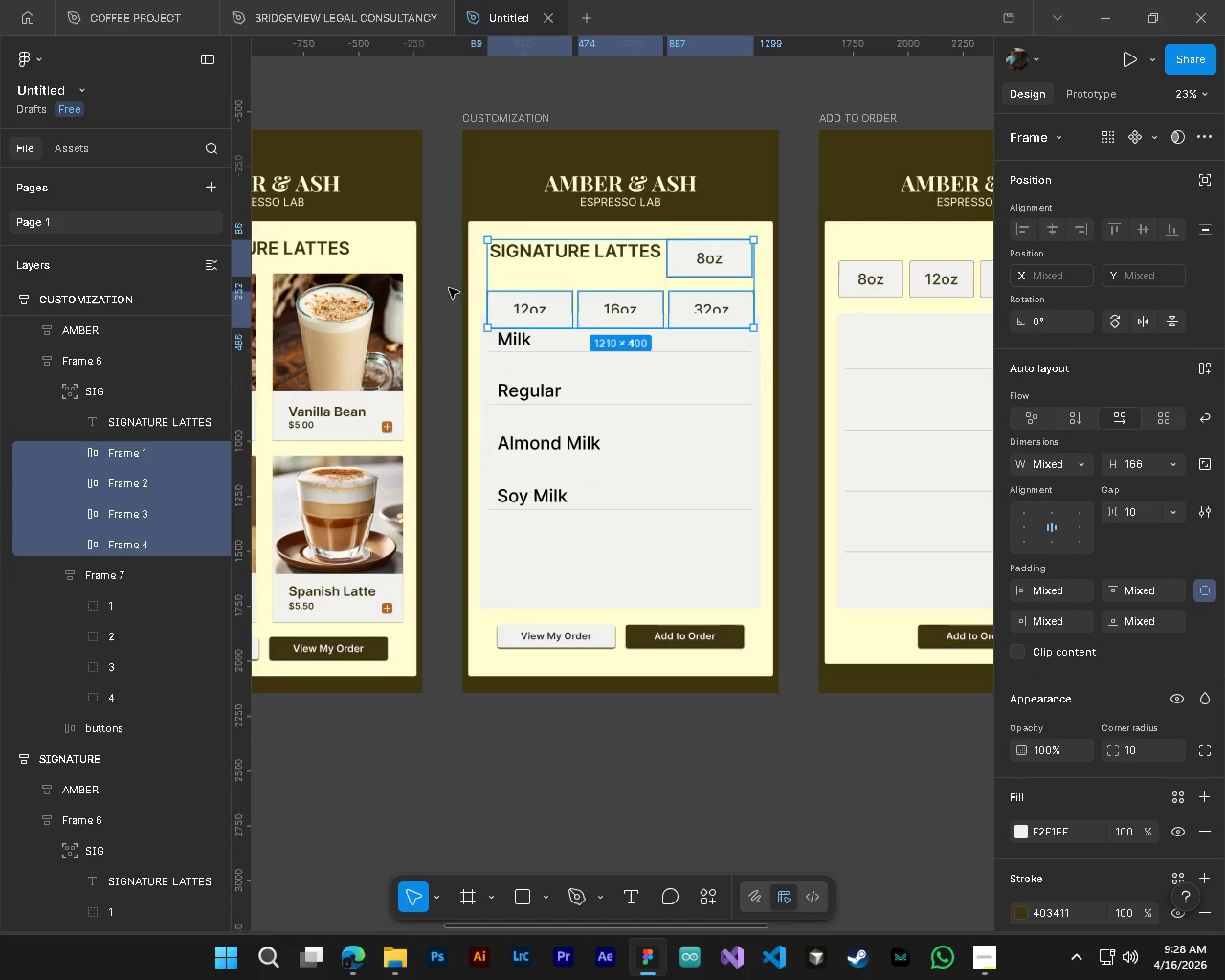 
key(Control+Z)
 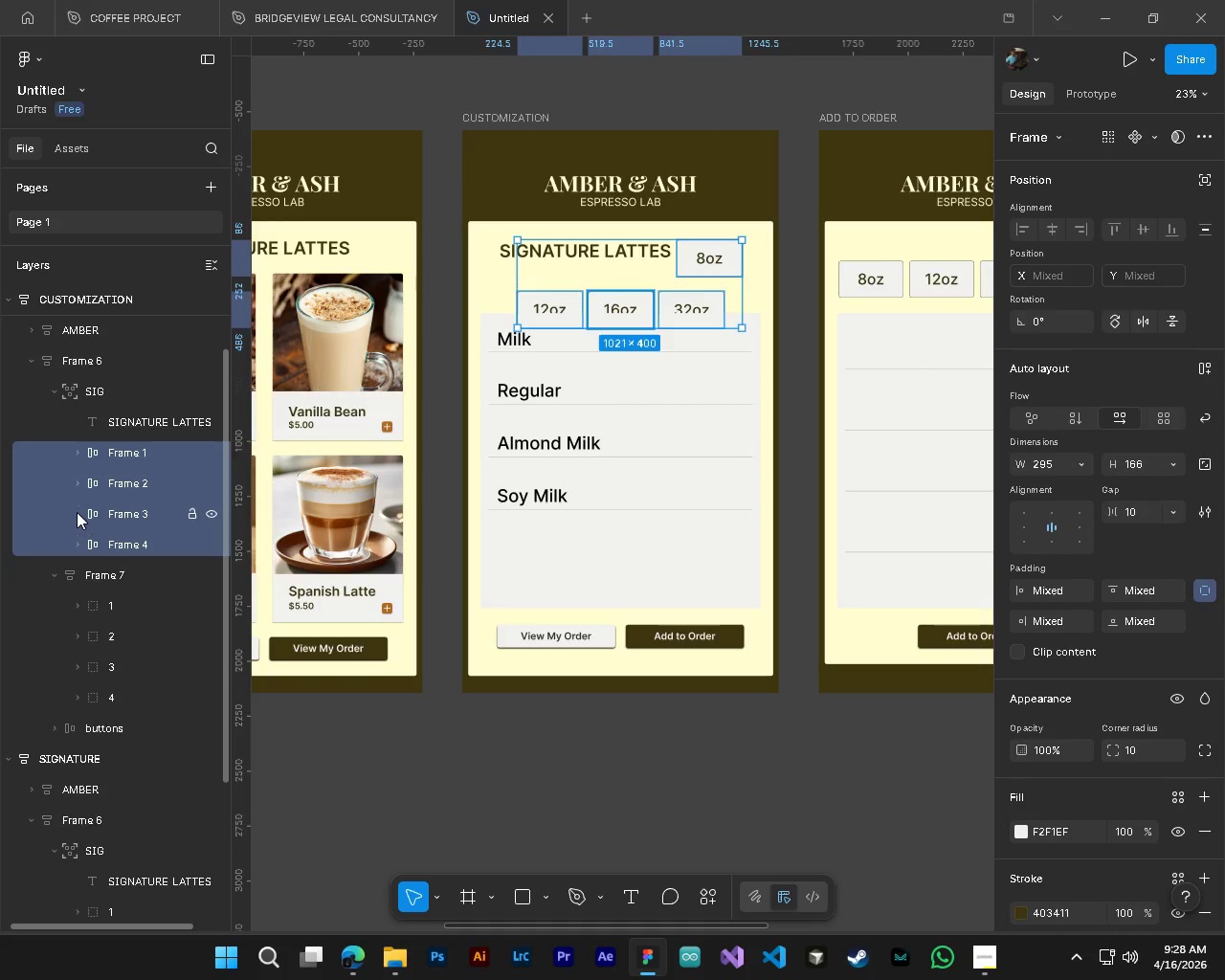 
left_click([104, 457])
 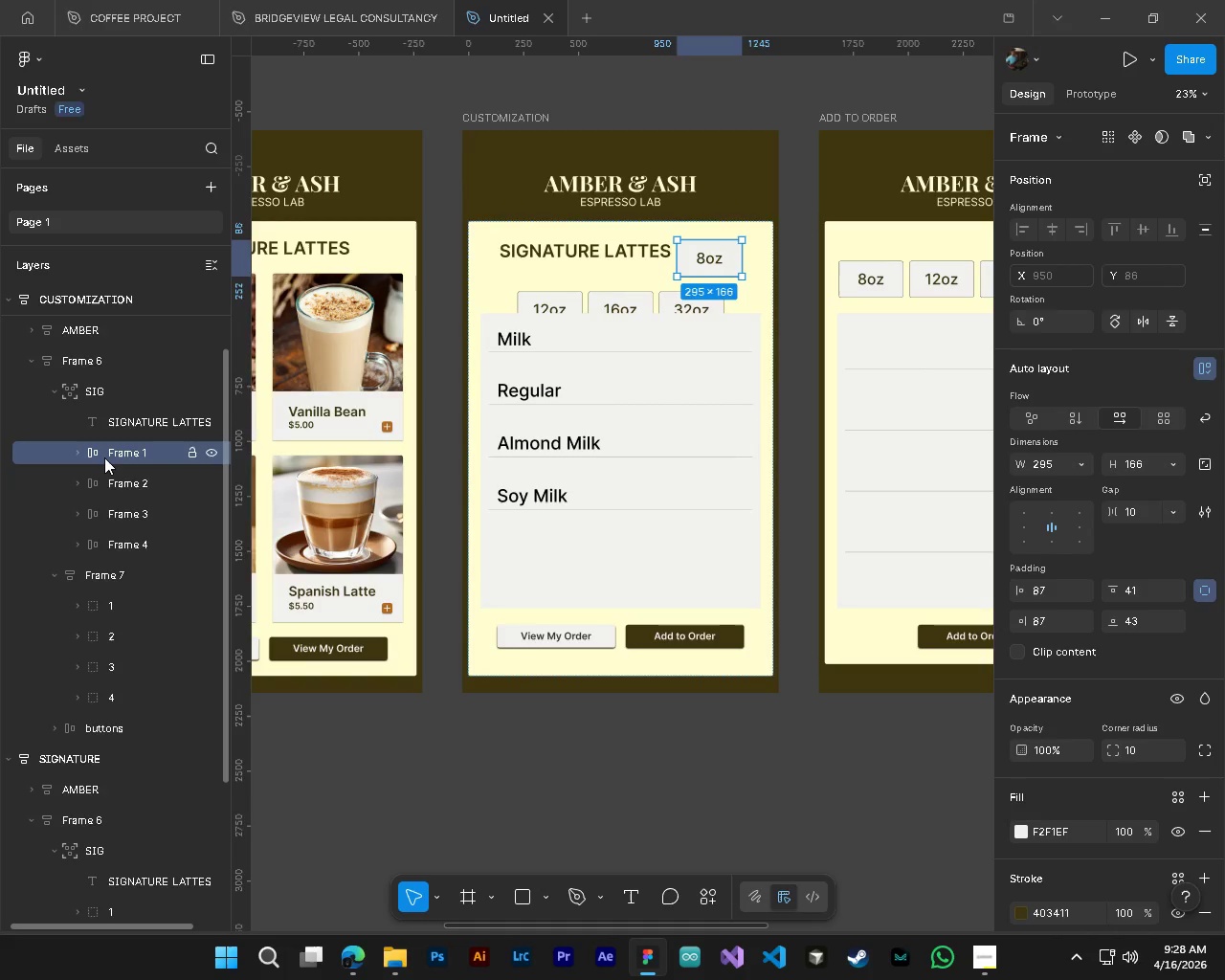 
key(Control+Z)
 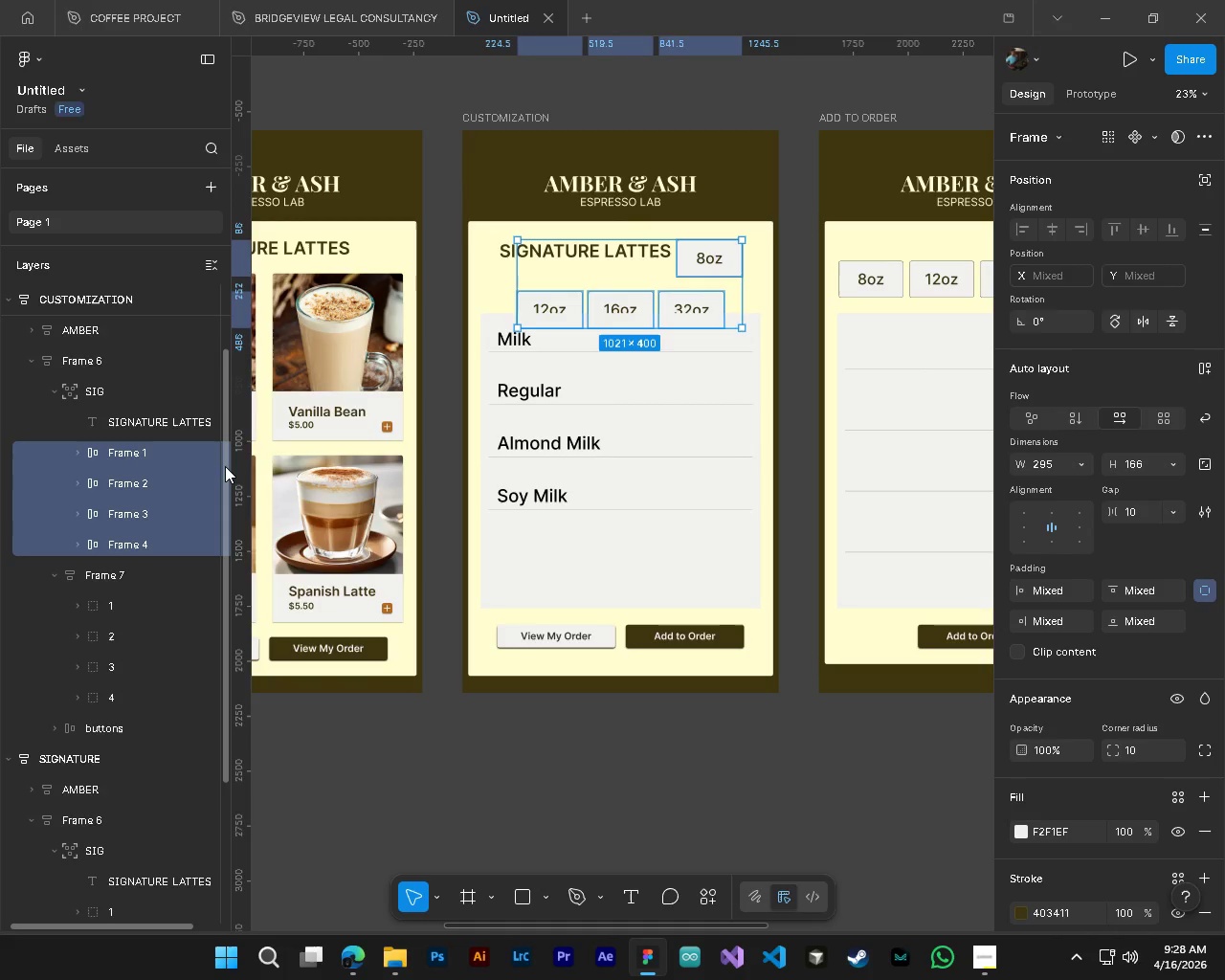 
key(Control+Z)
 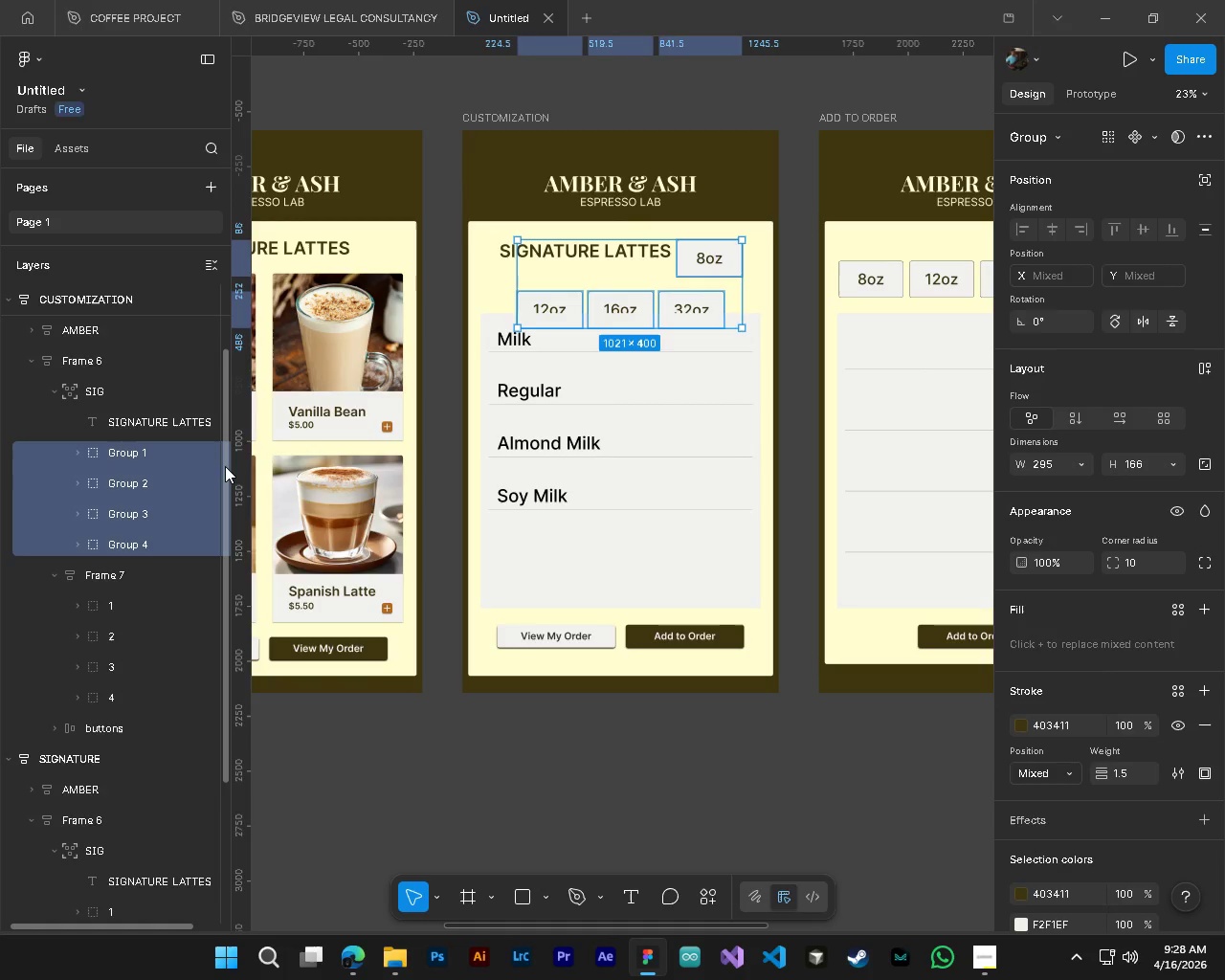 
key(Control+G)
 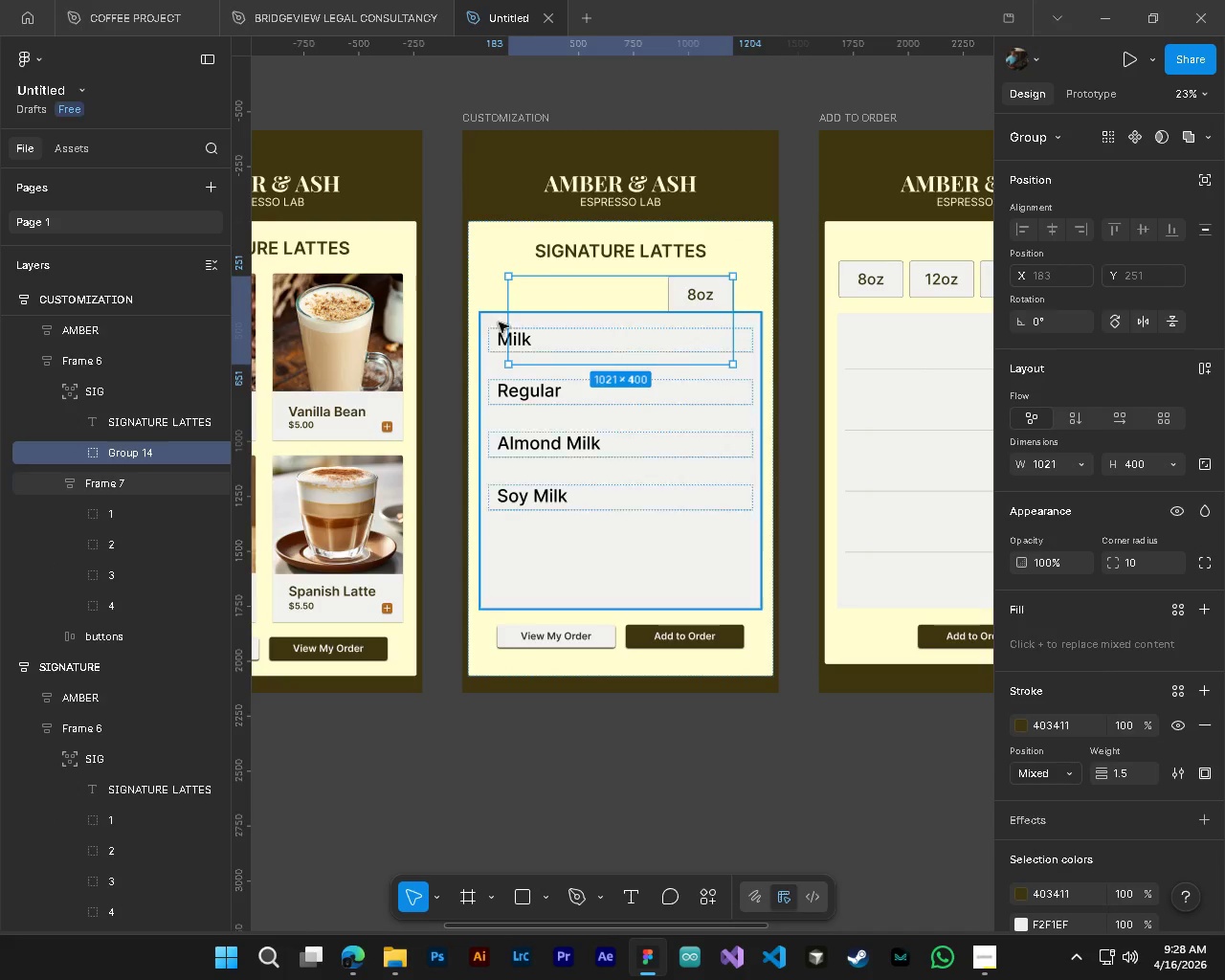 
left_click_drag(start_coordinate=[505, 305], to_coordinate=[384, 303])
 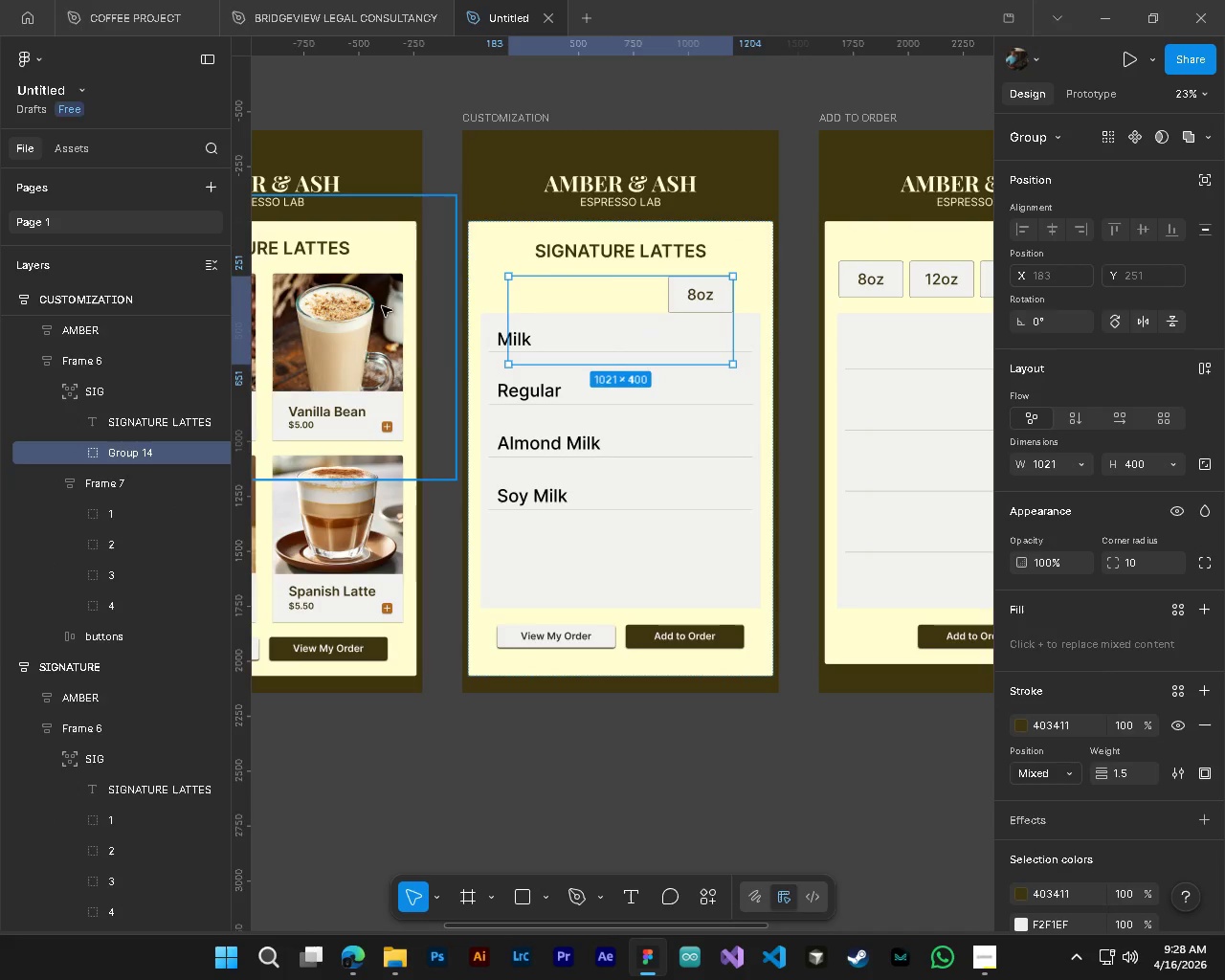 
key(Control+Z)
 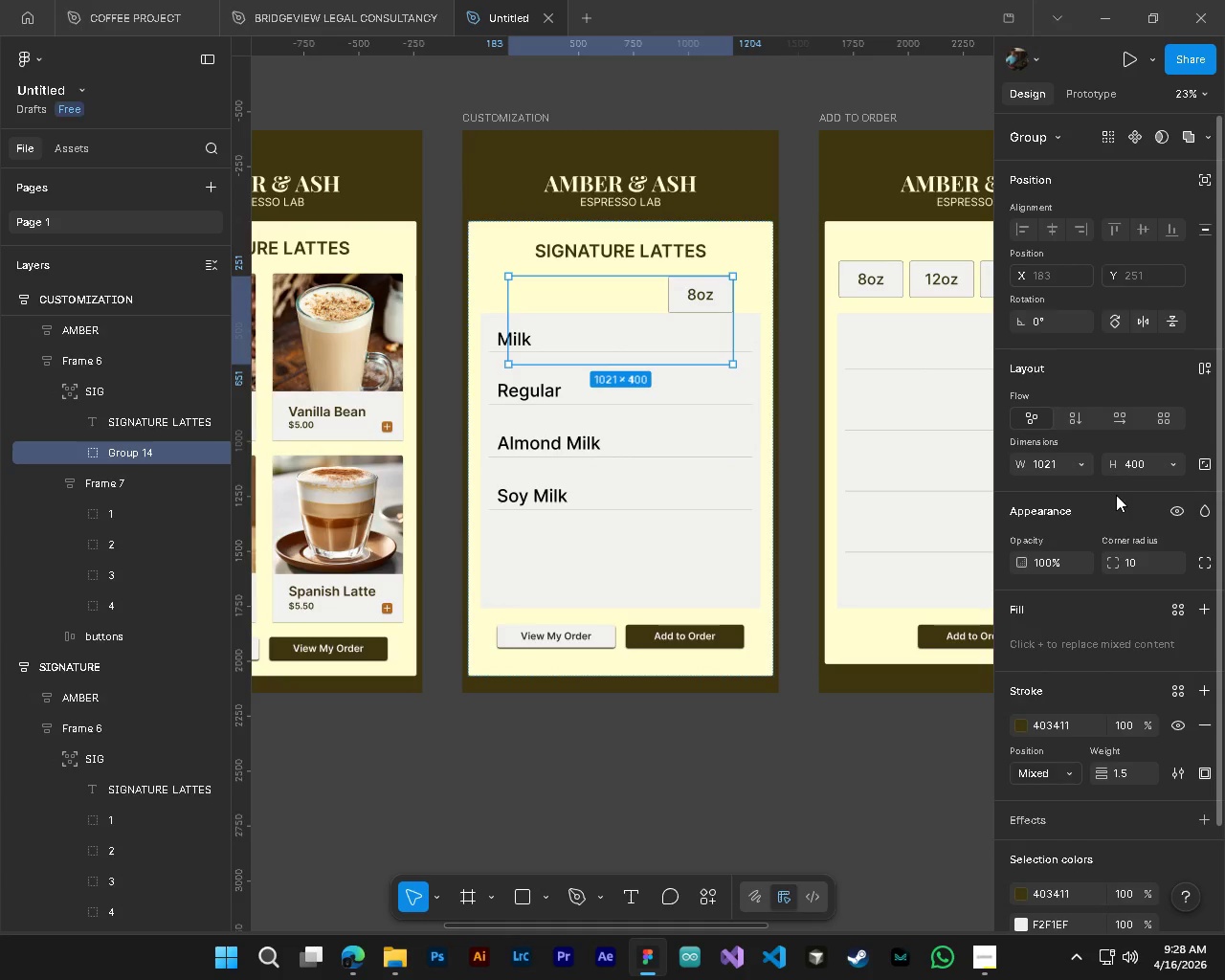 
left_click([1120, 415])
 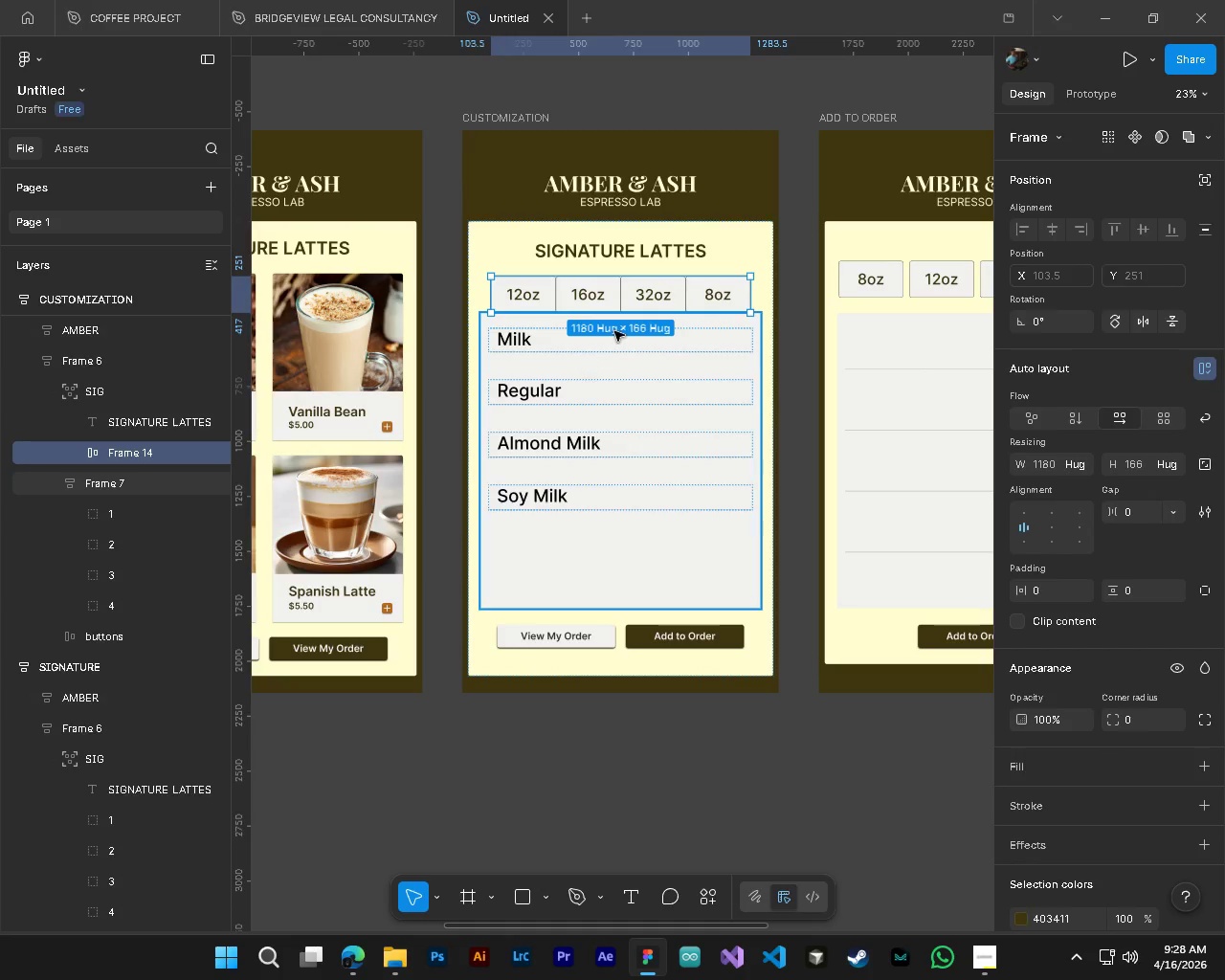 
hold_key(key=AltLeft, duration=0.41)
hold_key(key=ControlLeft, duration=0.38)
scroll: coordinate [523, 267], scroll_direction: up, amount: 2.0
 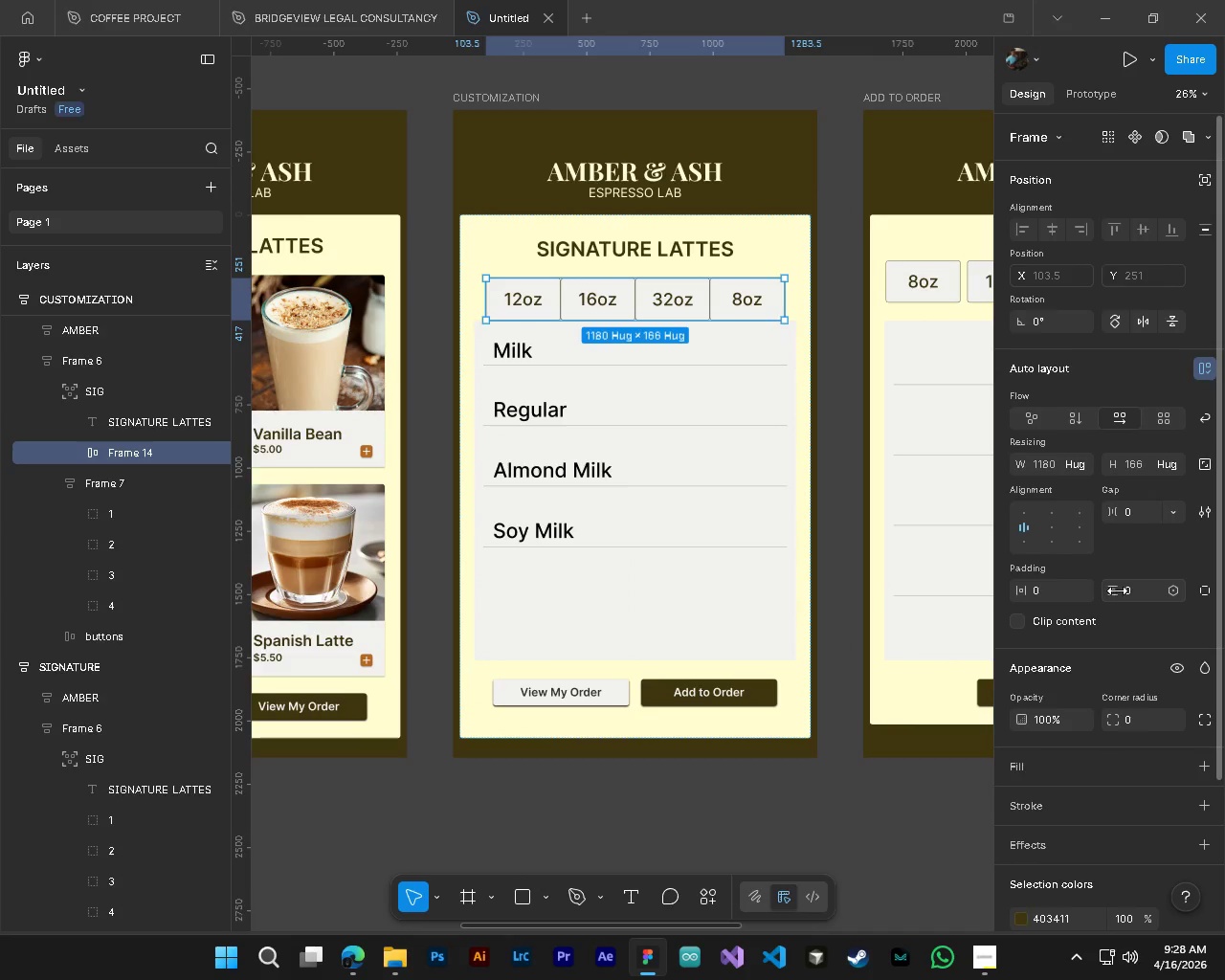 
left_click_drag(start_coordinate=[1114, 590], to_coordinate=[657, 494])
 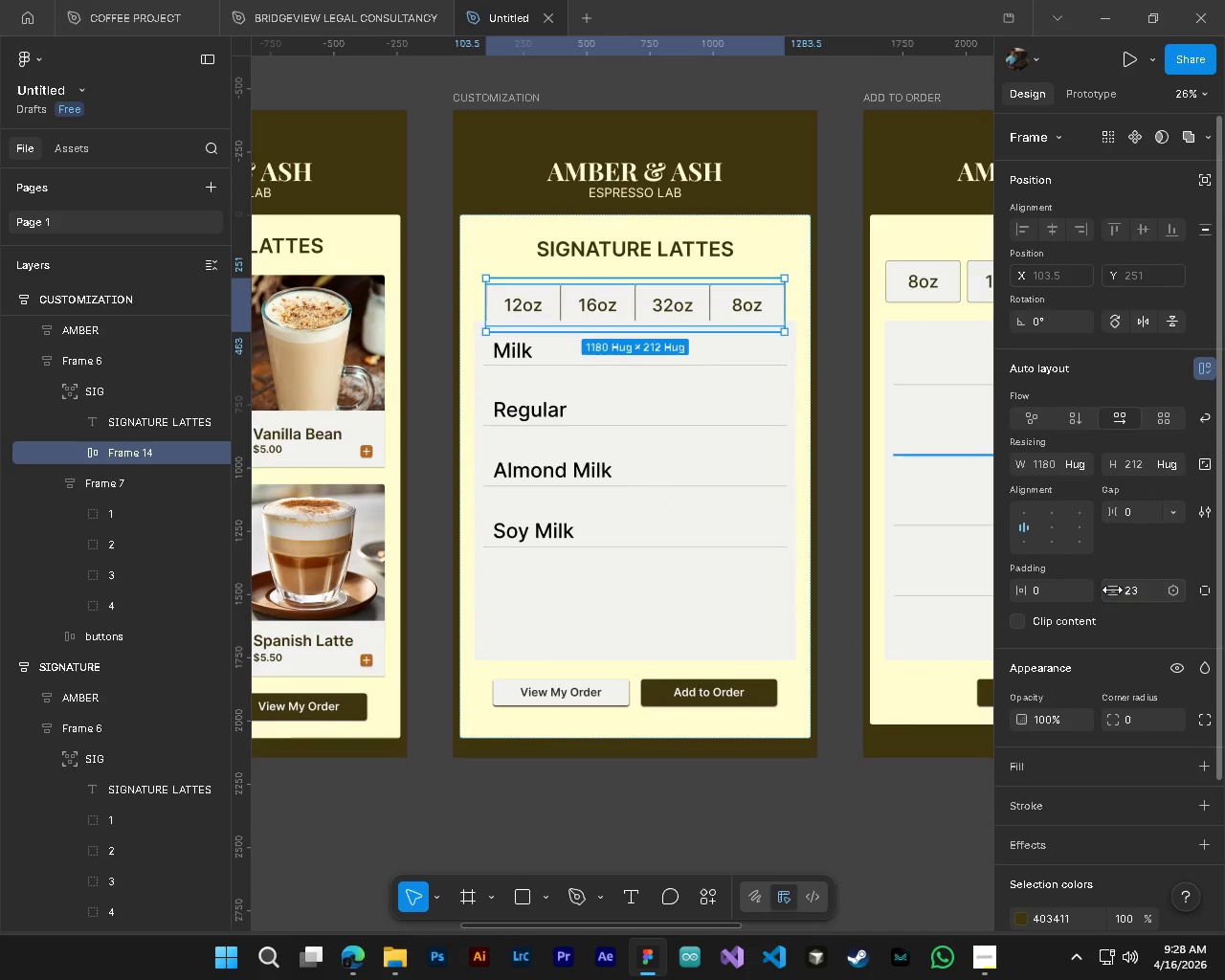 
key(Control+ControlLeft)
 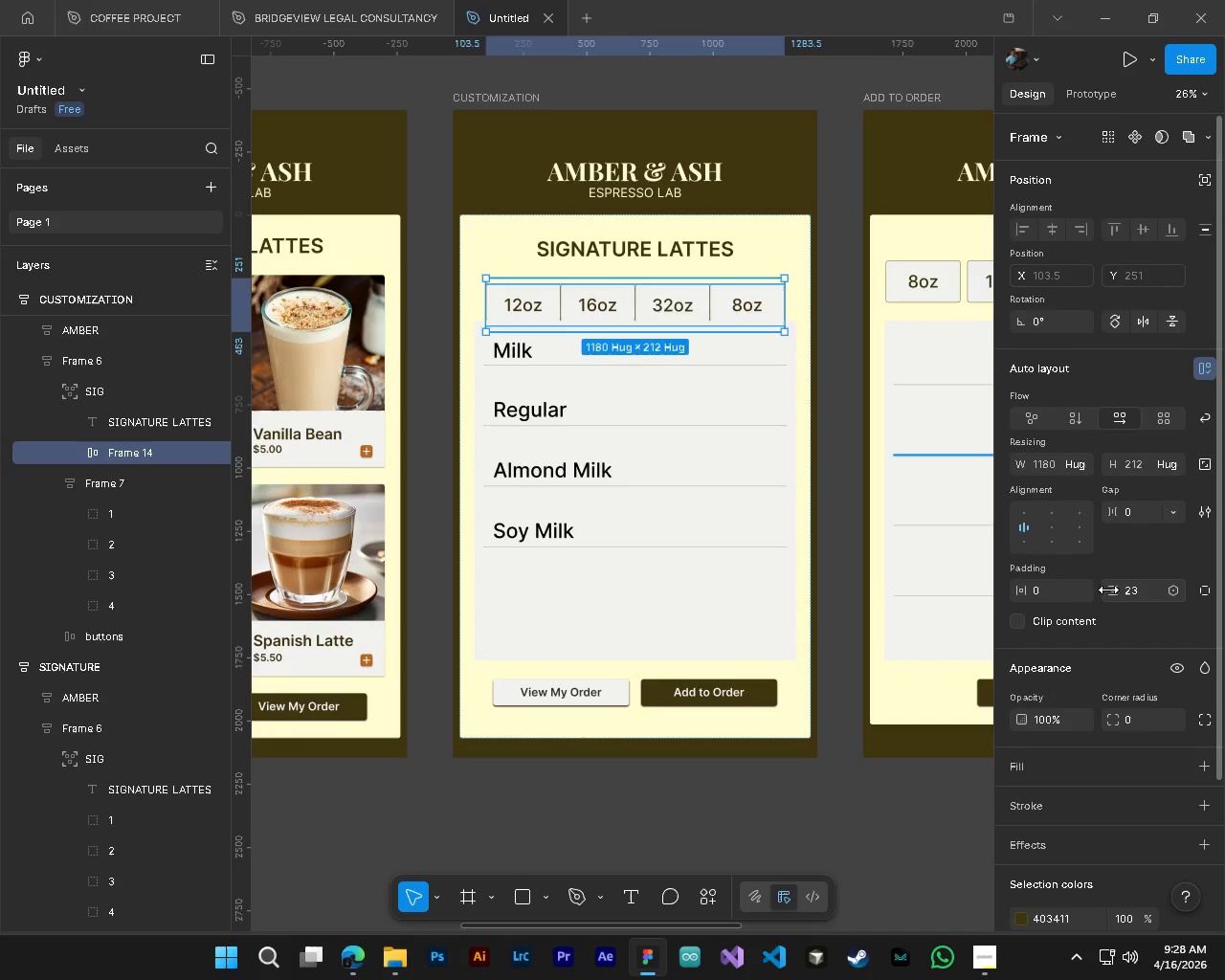 
key(Control+Z)
 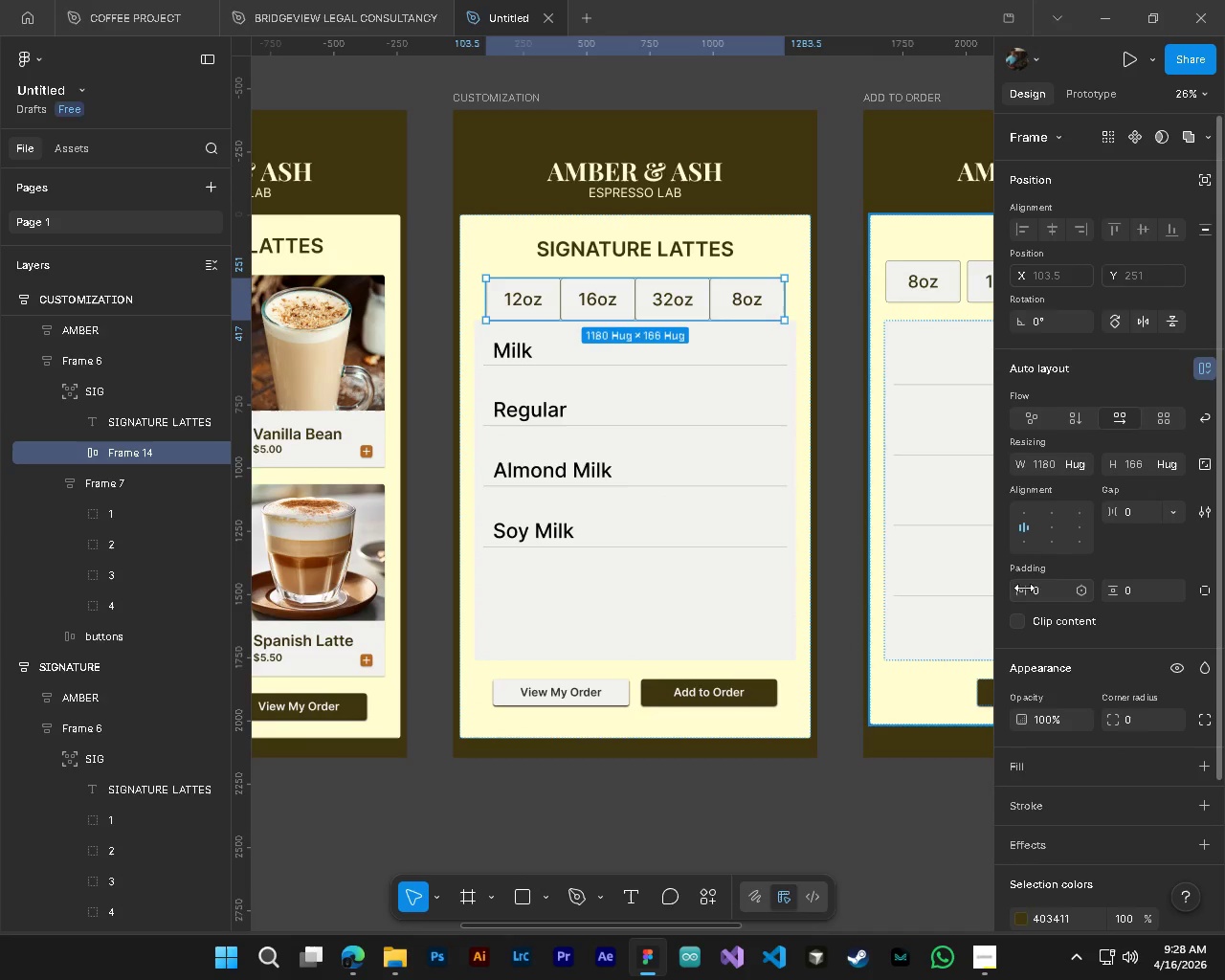 
left_click_drag(start_coordinate=[1024, 588], to_coordinate=[633, 487])
 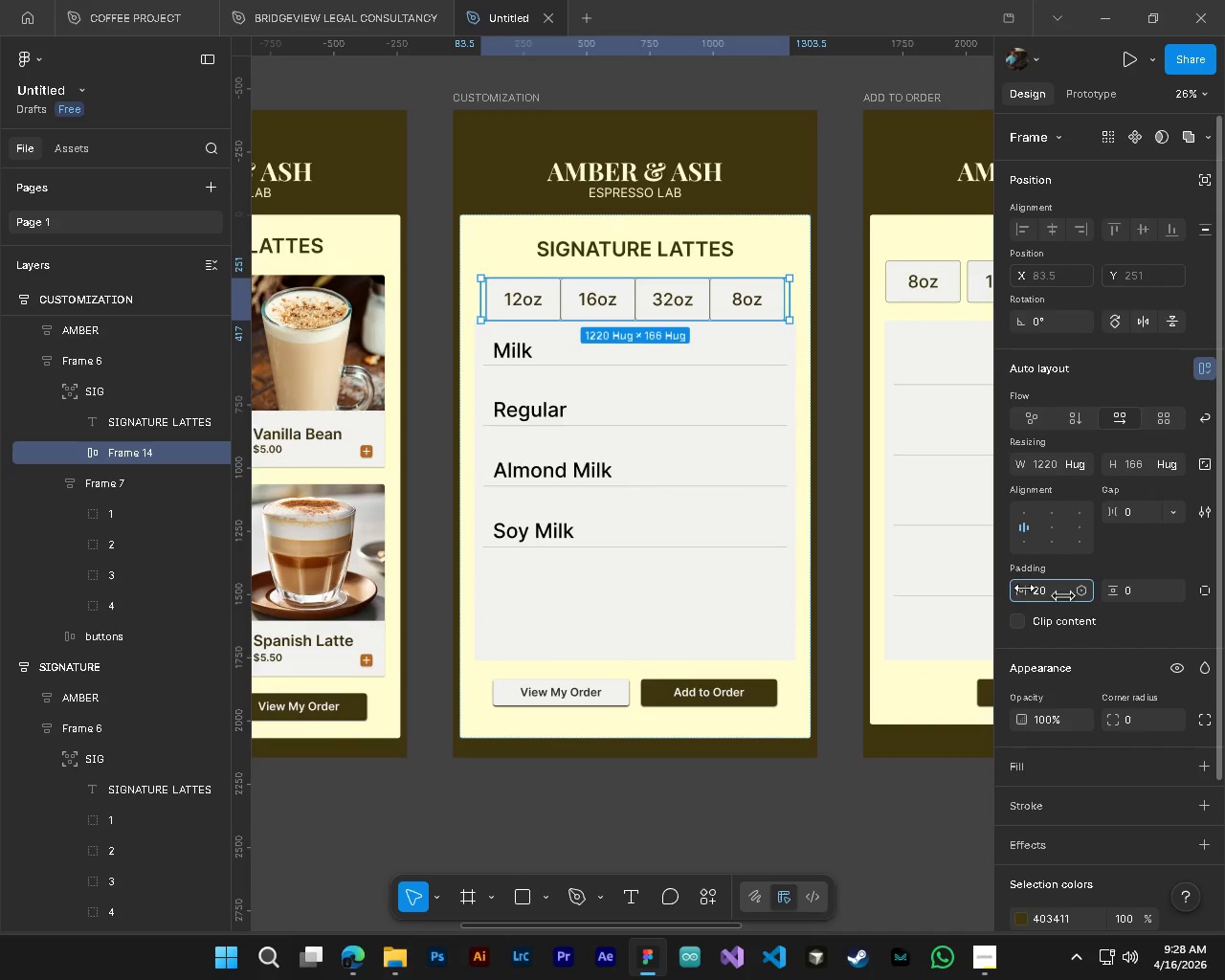 
key(Control+ControlLeft)
 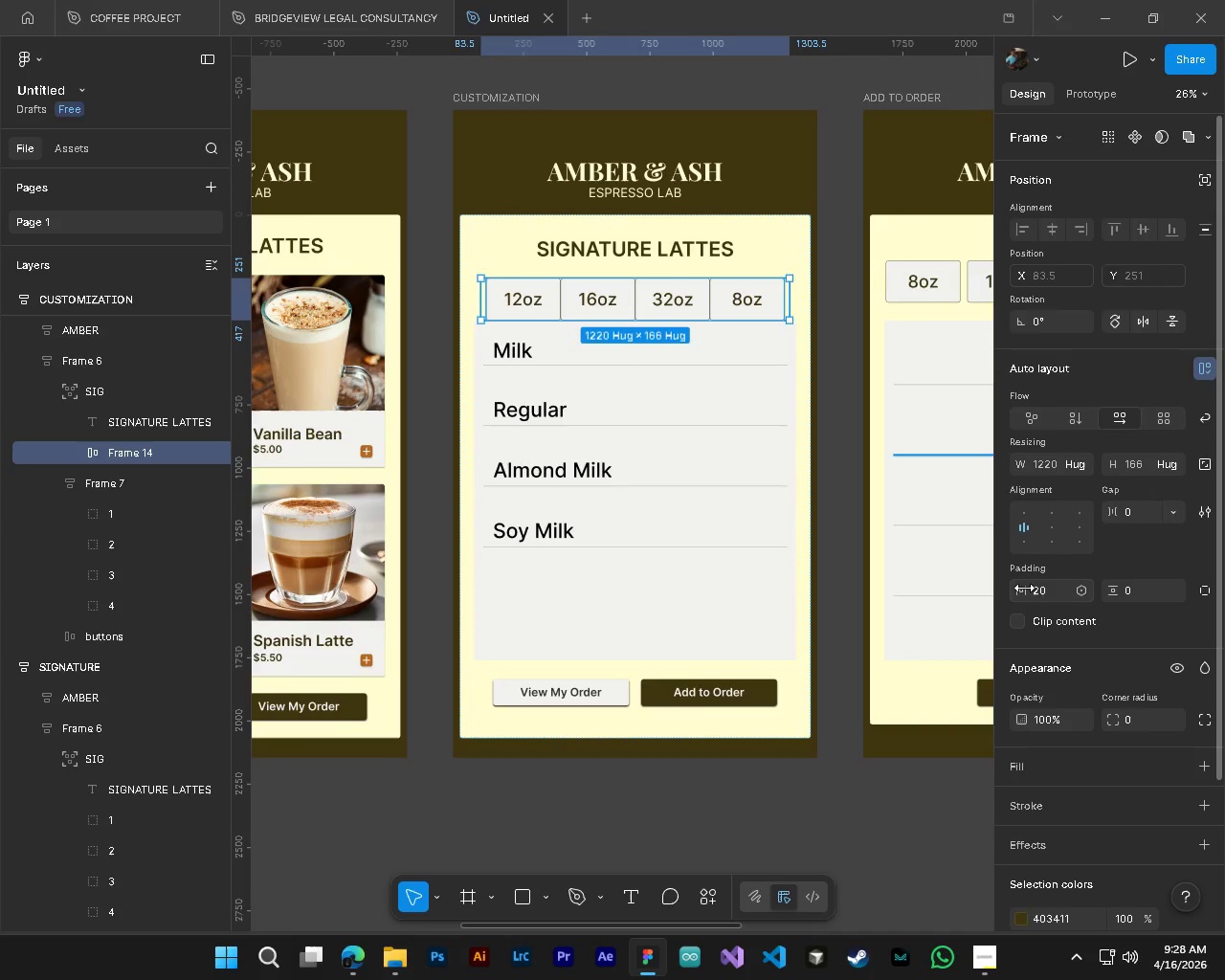 
key(Control+Z)
 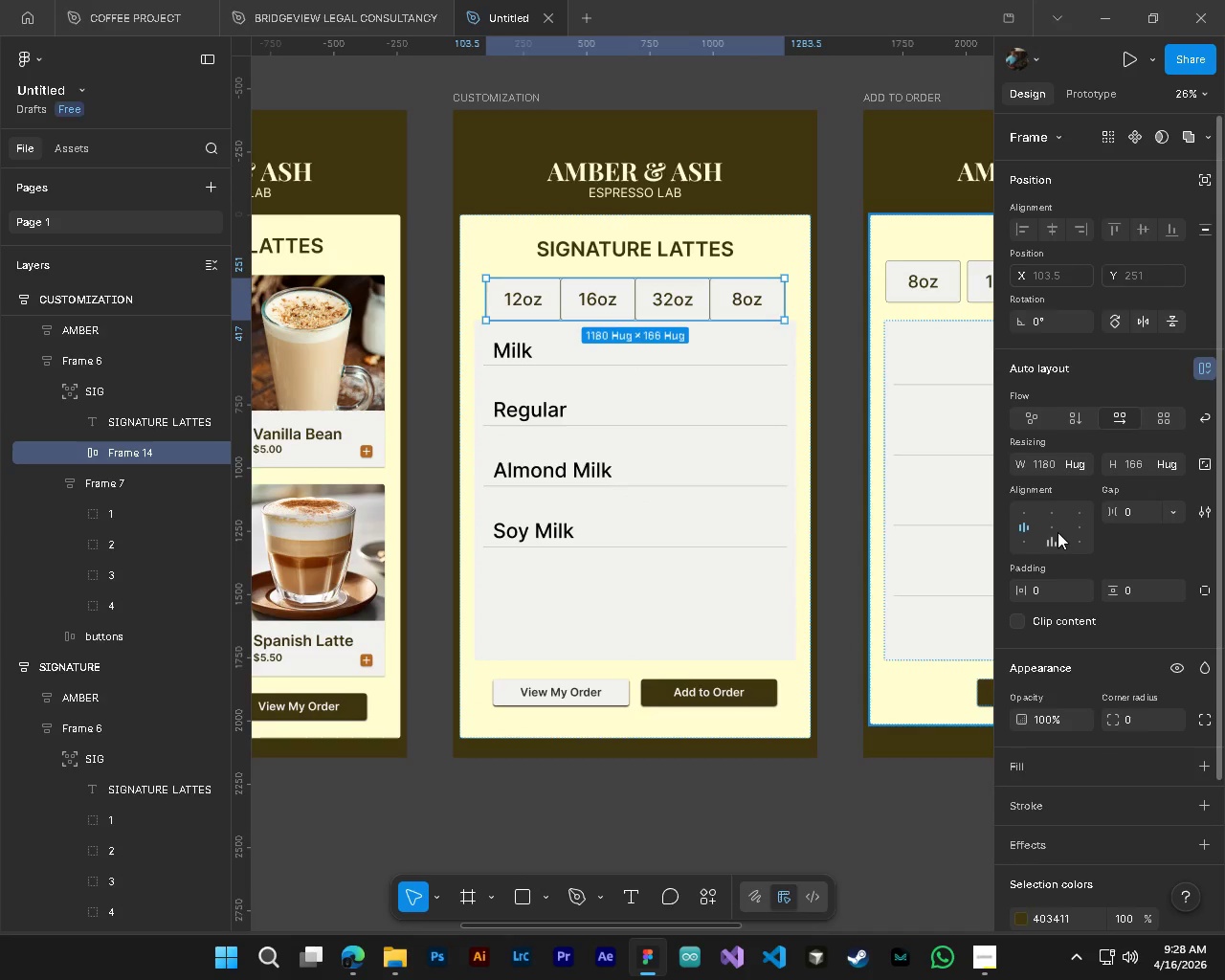 
left_click([1058, 531])
 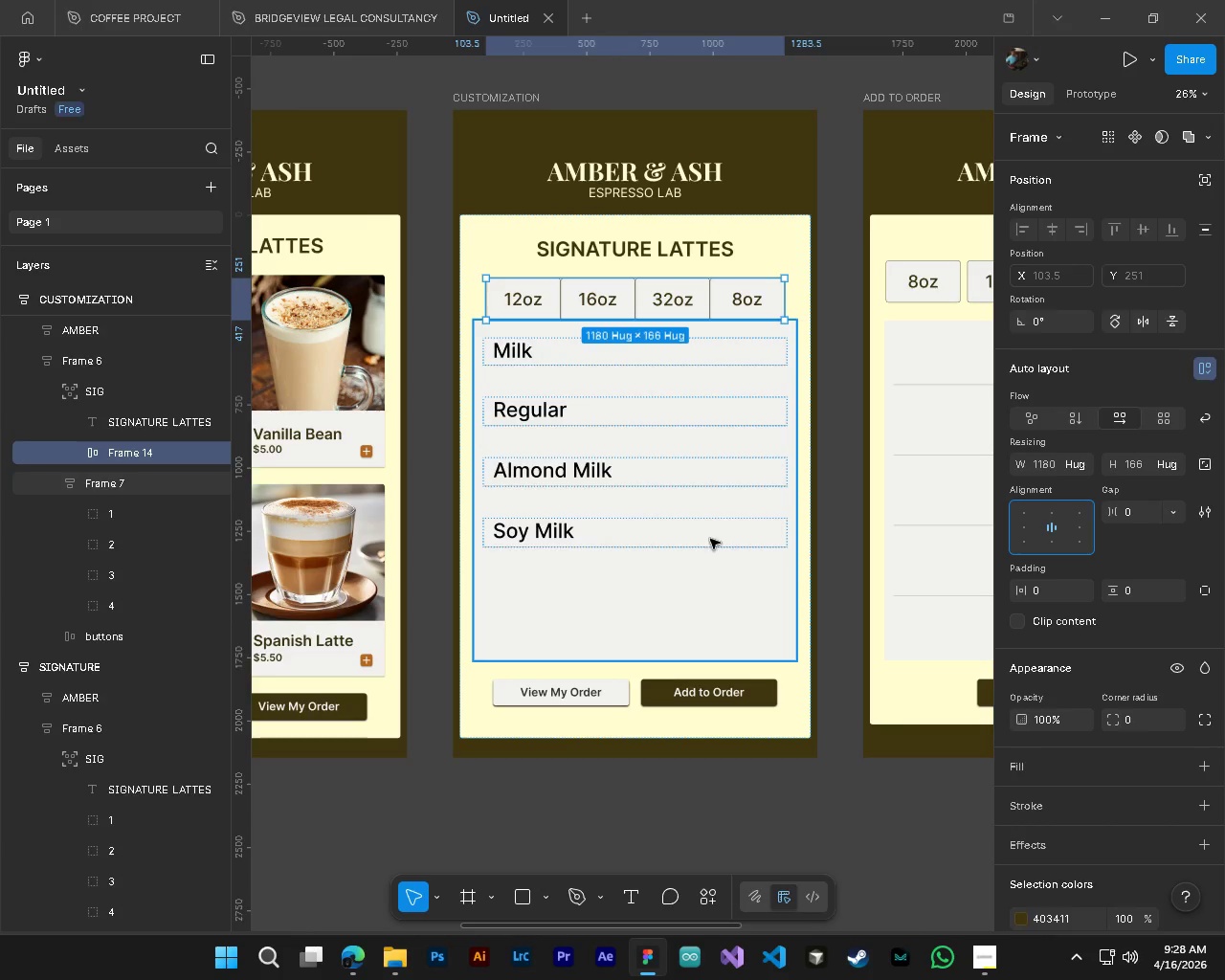 
scroll: coordinate [863, 513], scroll_direction: up, amount: 5.0
 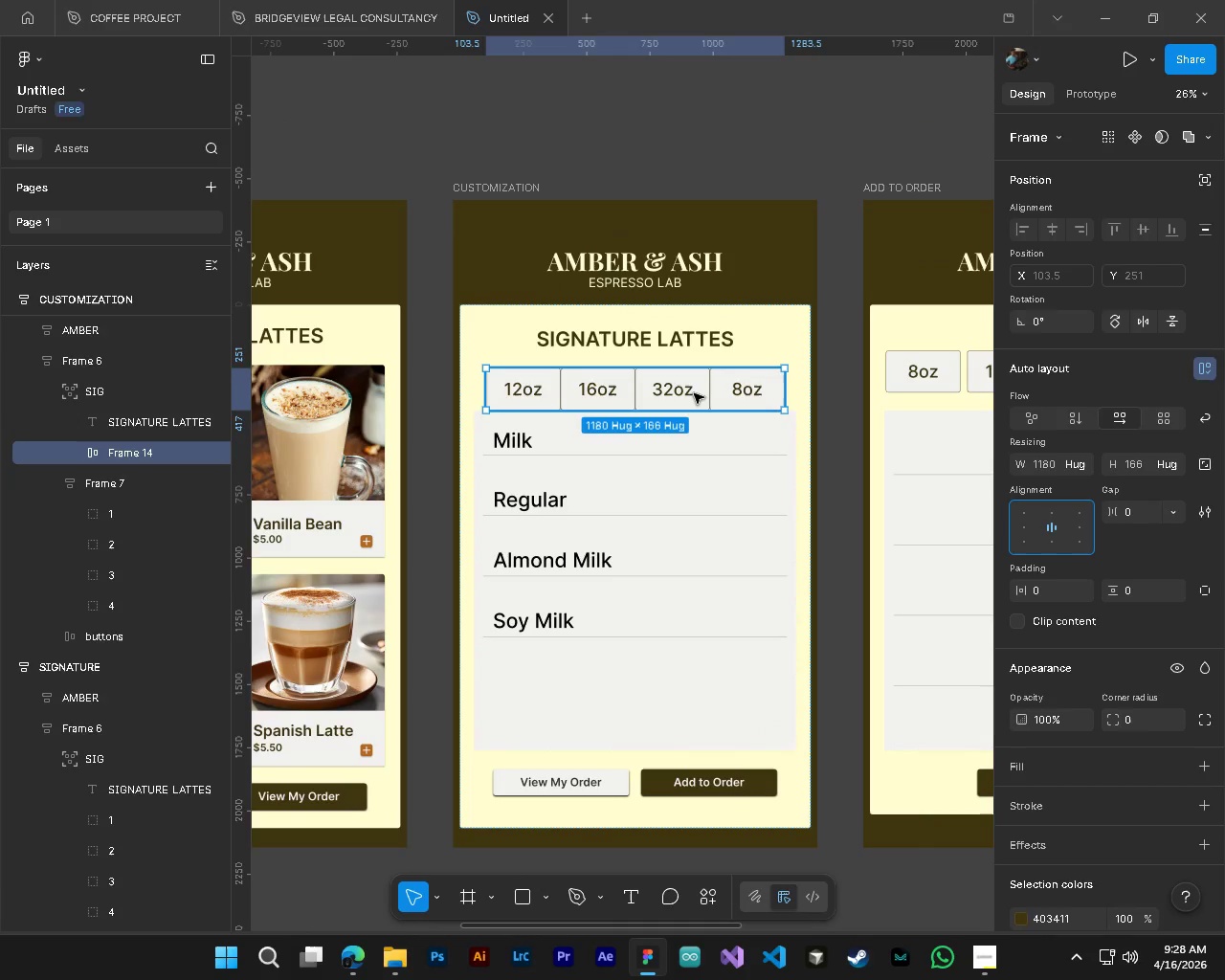 
left_click_drag(start_coordinate=[694, 393], to_coordinate=[694, 377])
 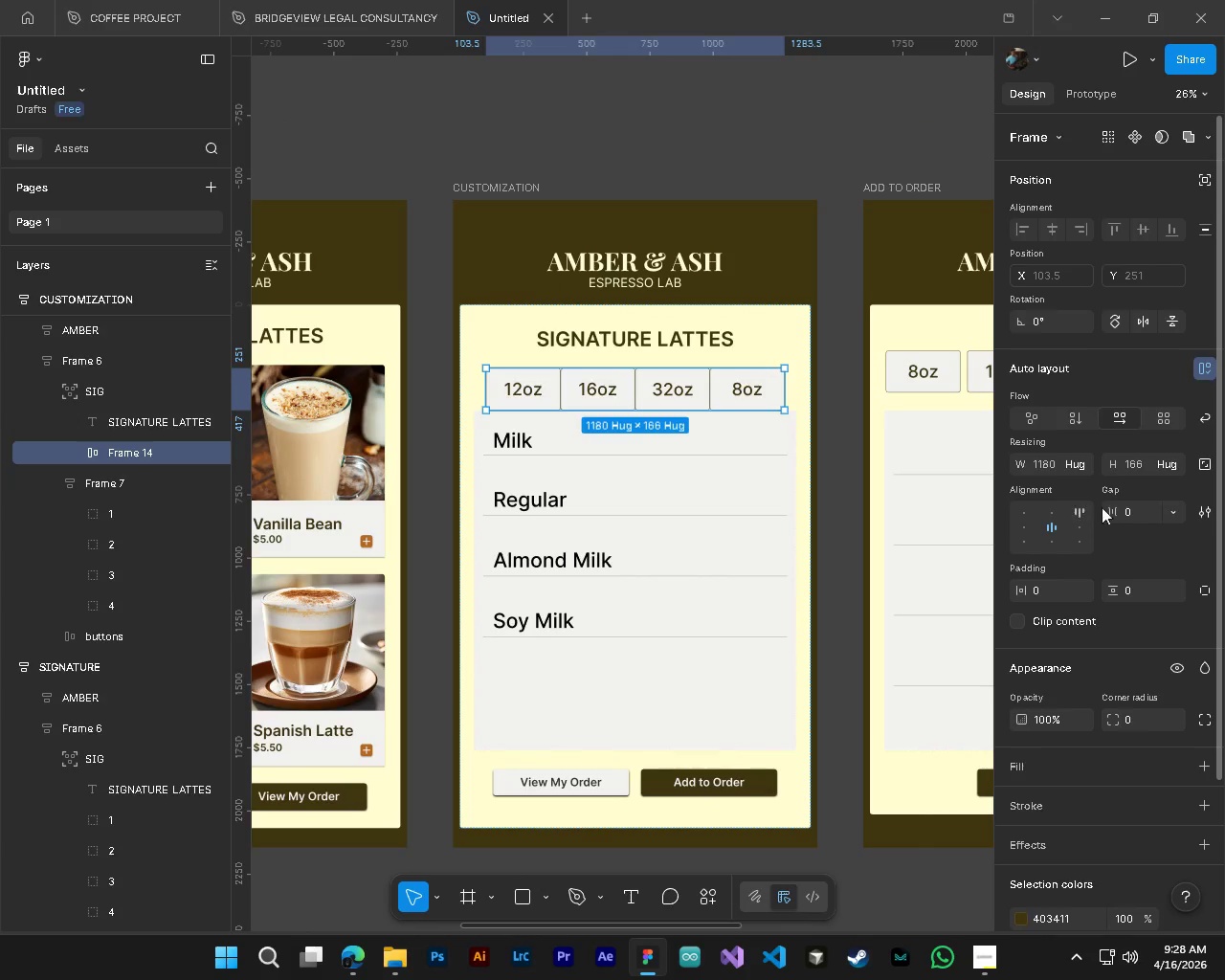 
left_click_drag(start_coordinate=[1113, 510], to_coordinate=[662, 497])
 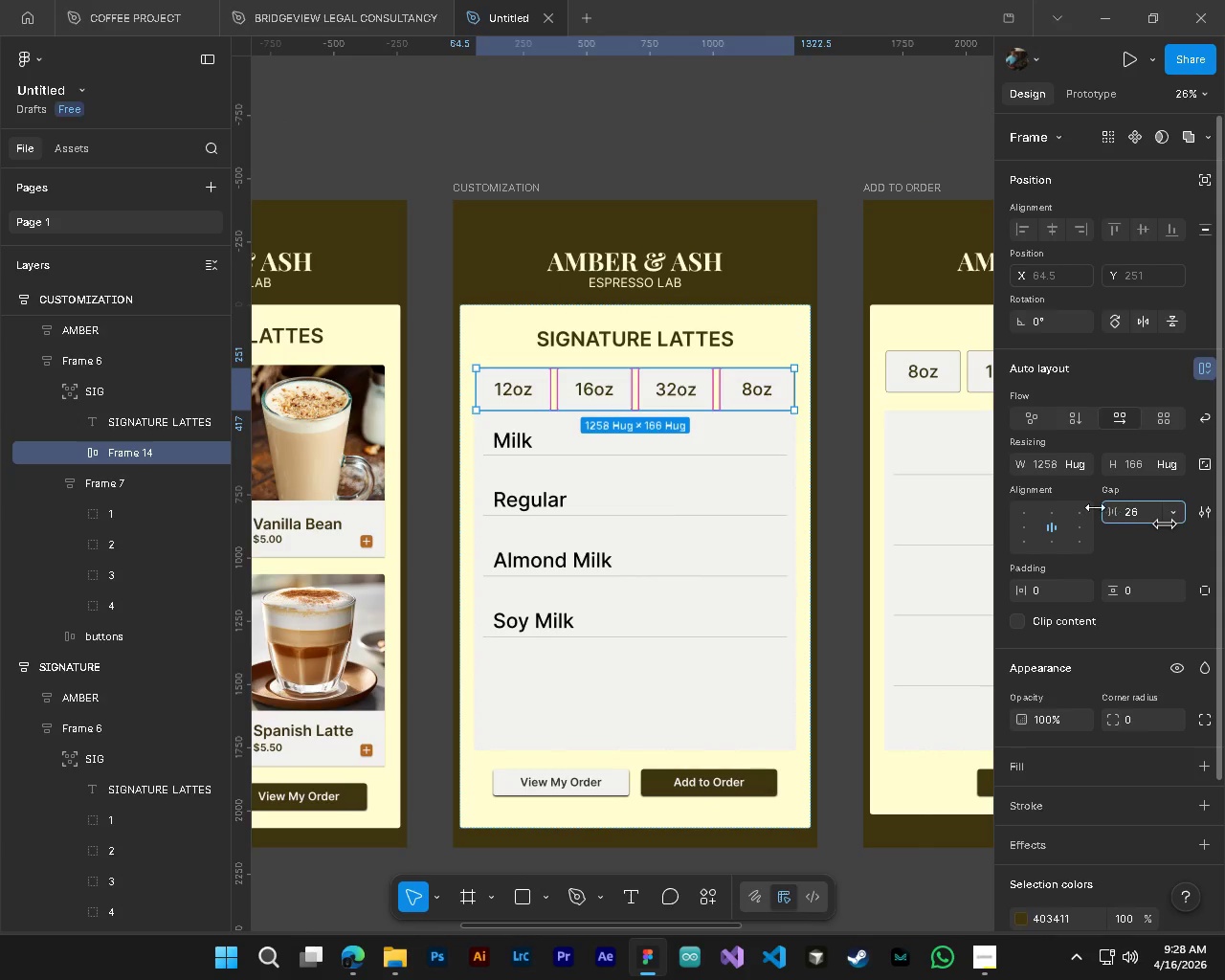 
hold_key(key=ControlLeft, duration=0.69)
hold_key(key=AltLeft, duration=0.58)
scroll: coordinate [663, 343], scroll_direction: up, amount: 4.0
 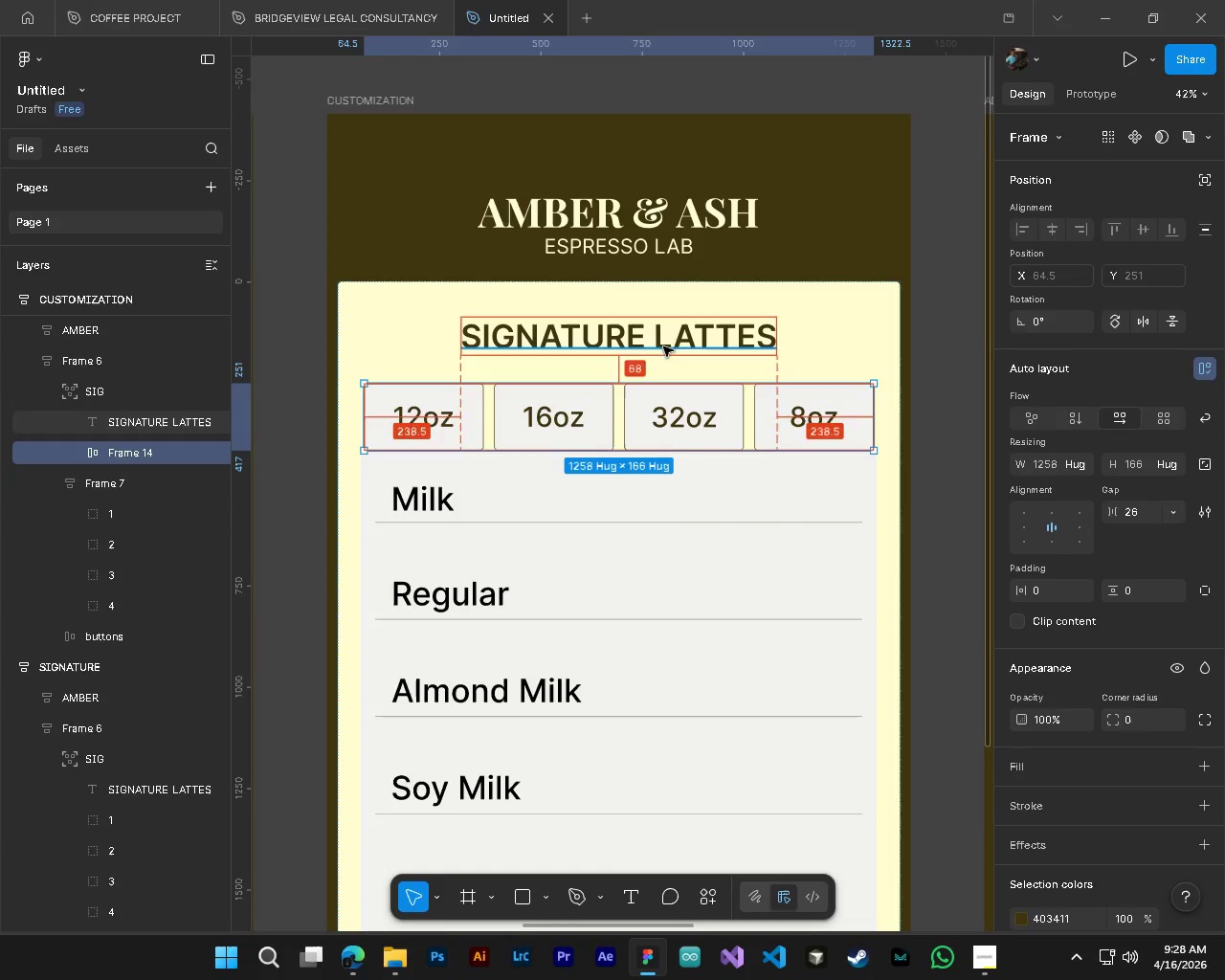 
hold_key(key=AltLeft, duration=0.41)
hold_key(key=ControlLeft, duration=0.39)
scroll: coordinate [402, 383], scroll_direction: up, amount: 4.0
 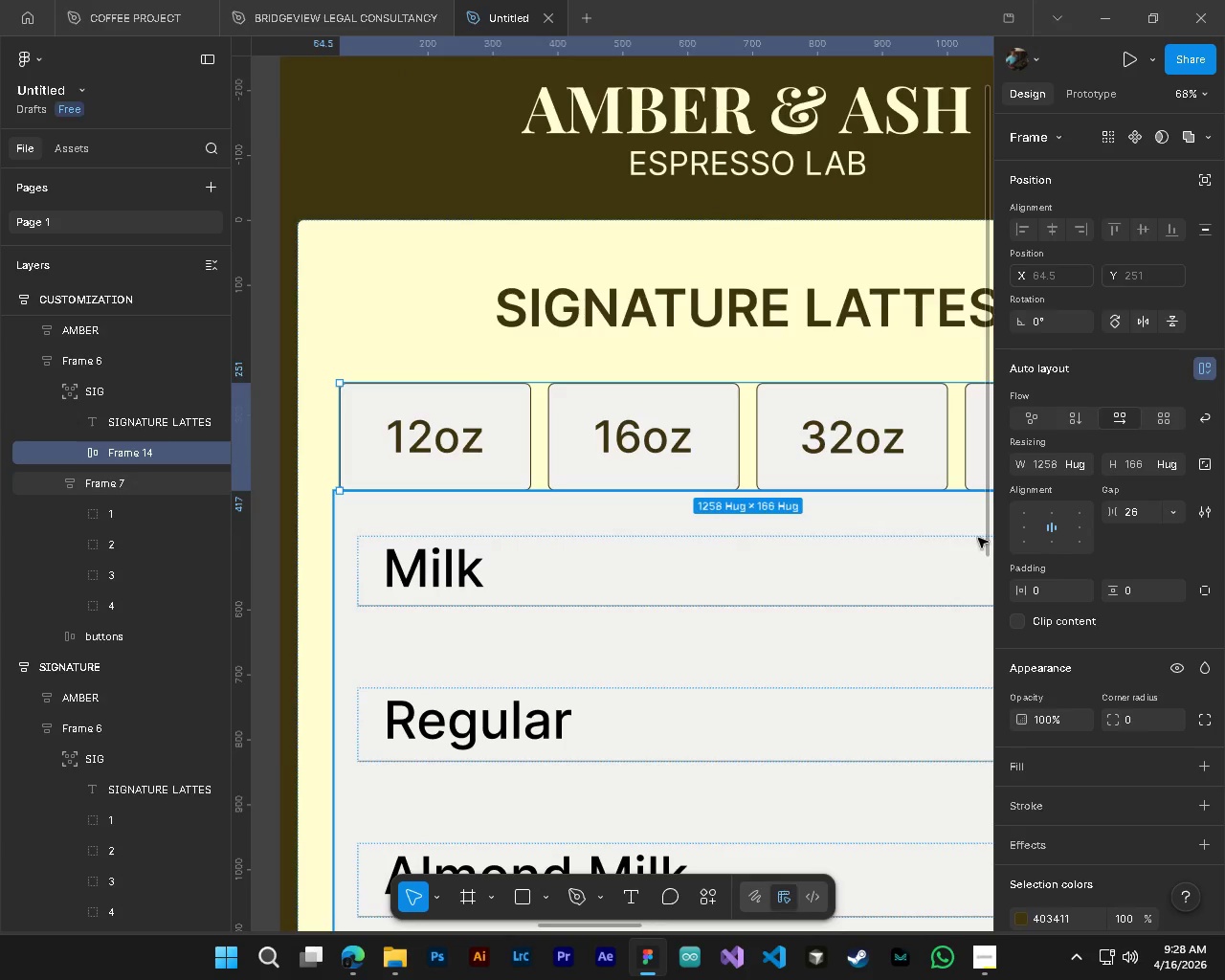 
hold_key(key=ControlLeft, duration=0.41)
hold_key(key=AltLeft, duration=0.34)
scroll: coordinate [513, 626], scroll_direction: down, amount: 5.0
 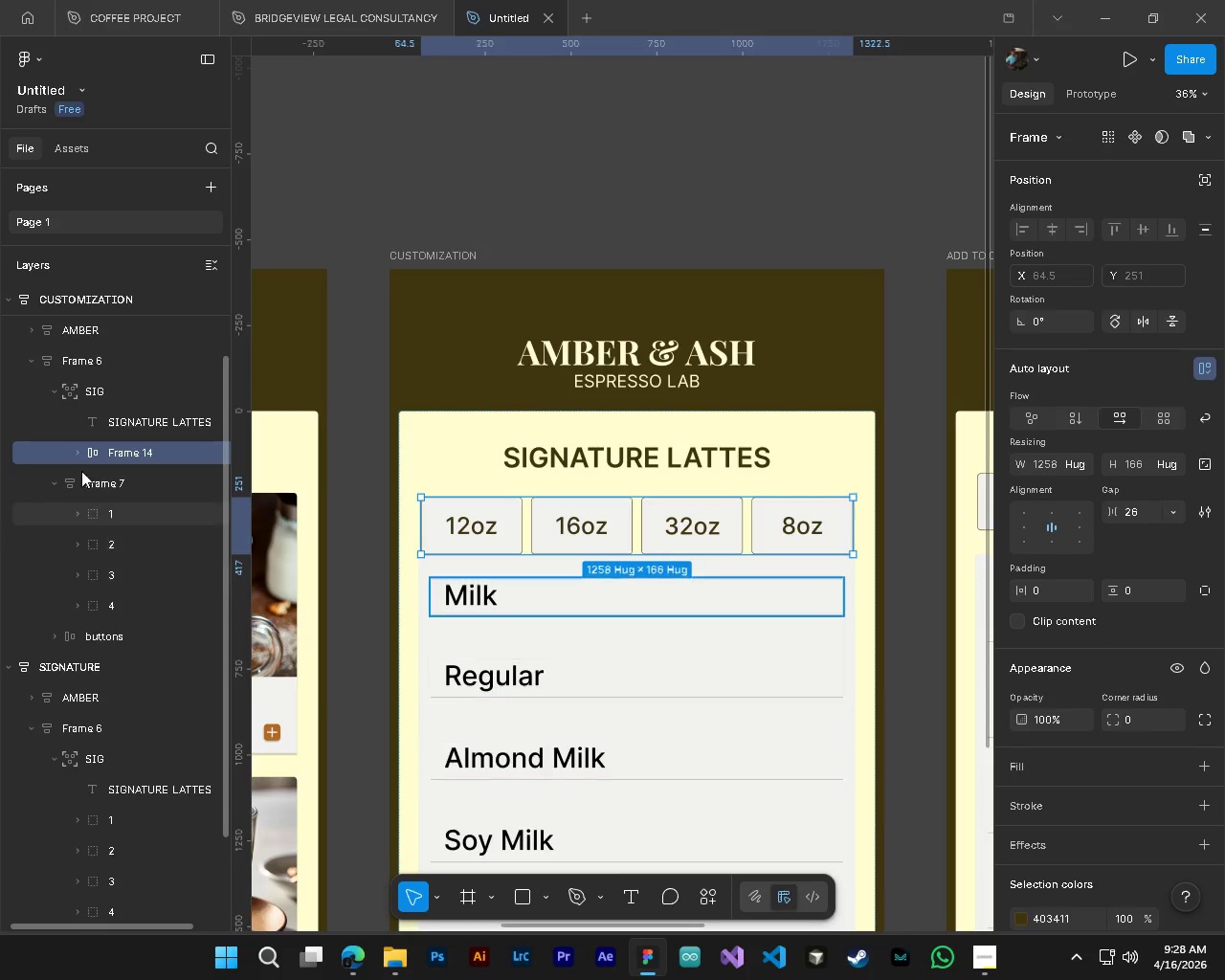 
left_click([78, 444])
 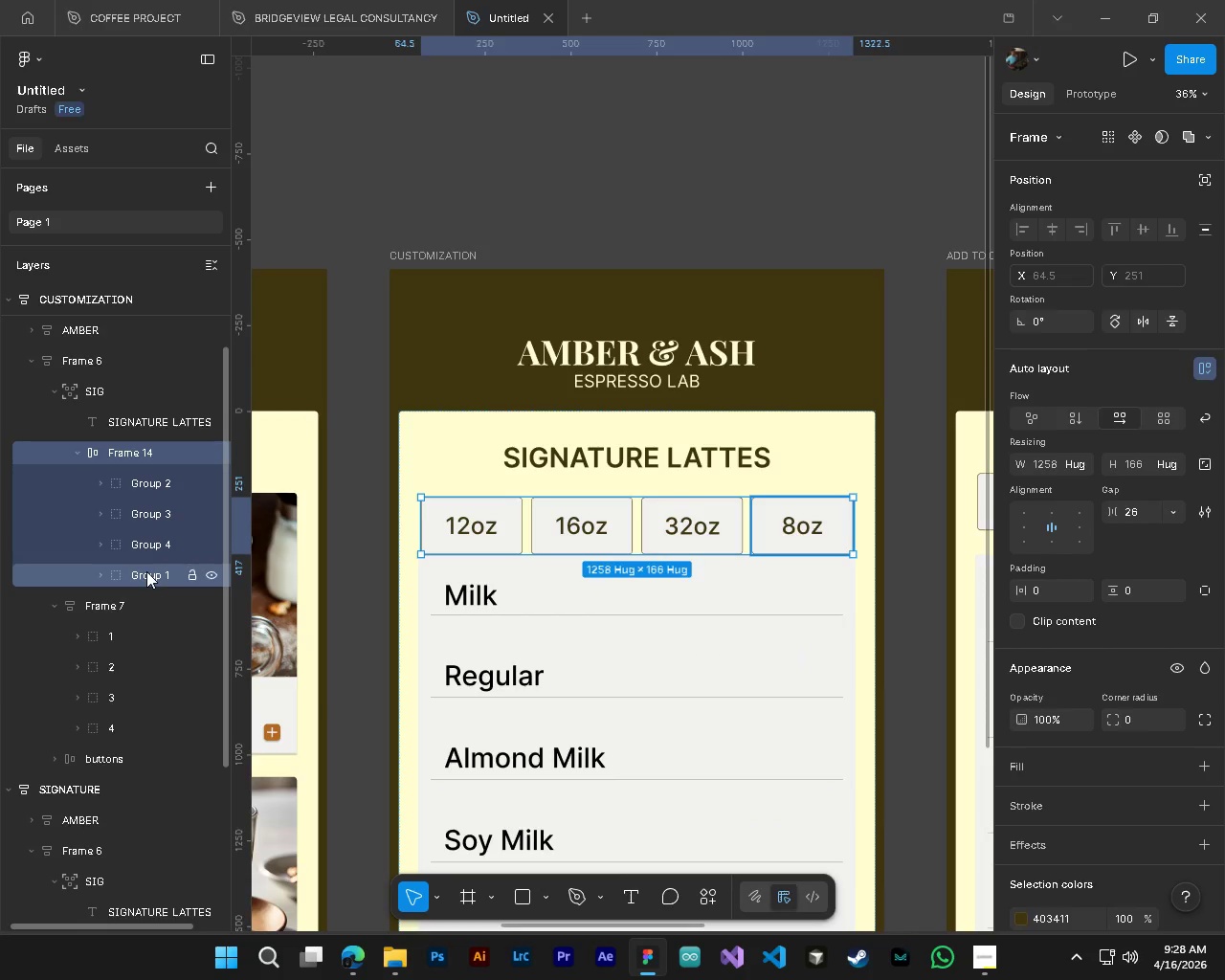 
left_click([146, 571])
 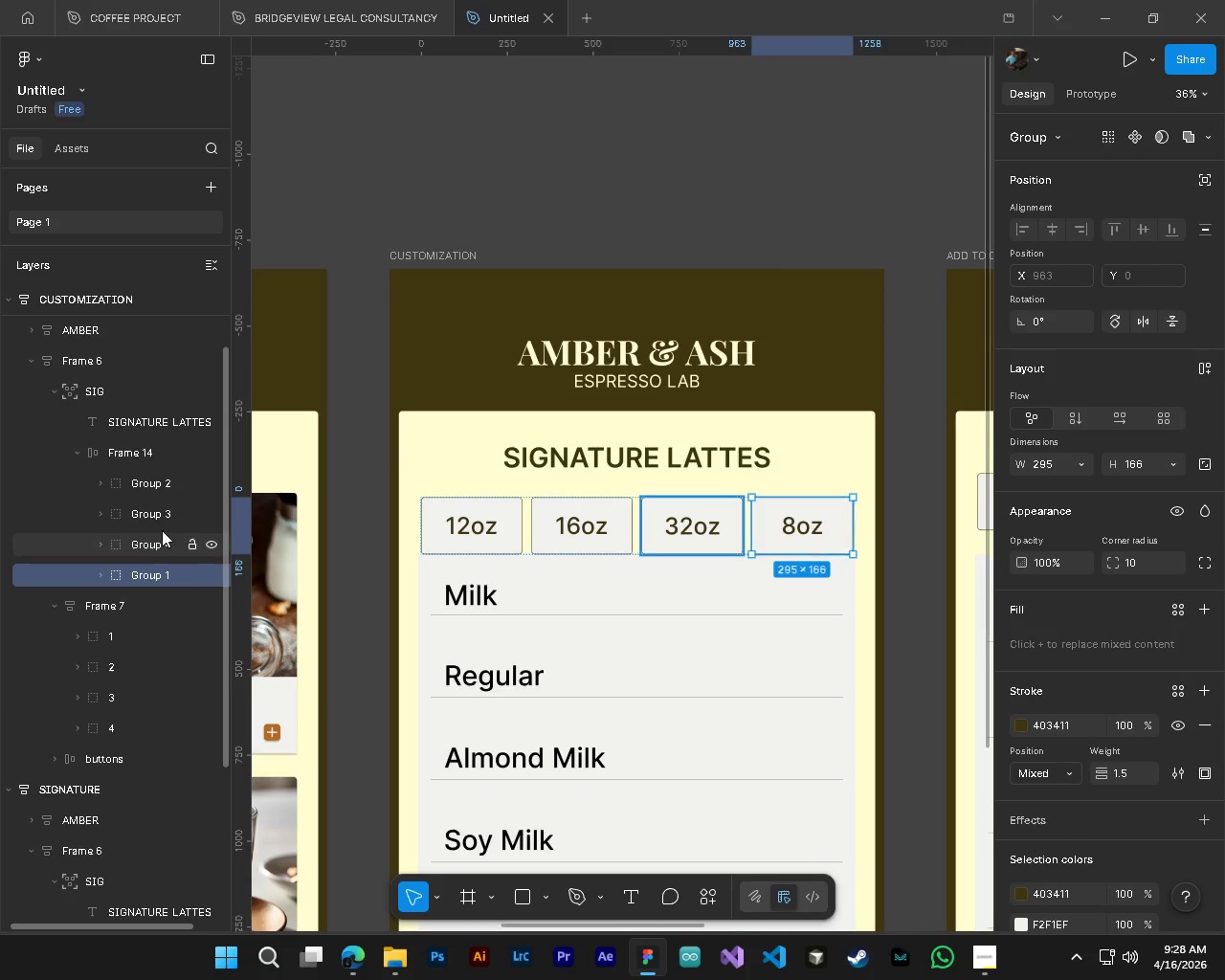 
left_click_drag(start_coordinate=[135, 576], to_coordinate=[135, 473])
 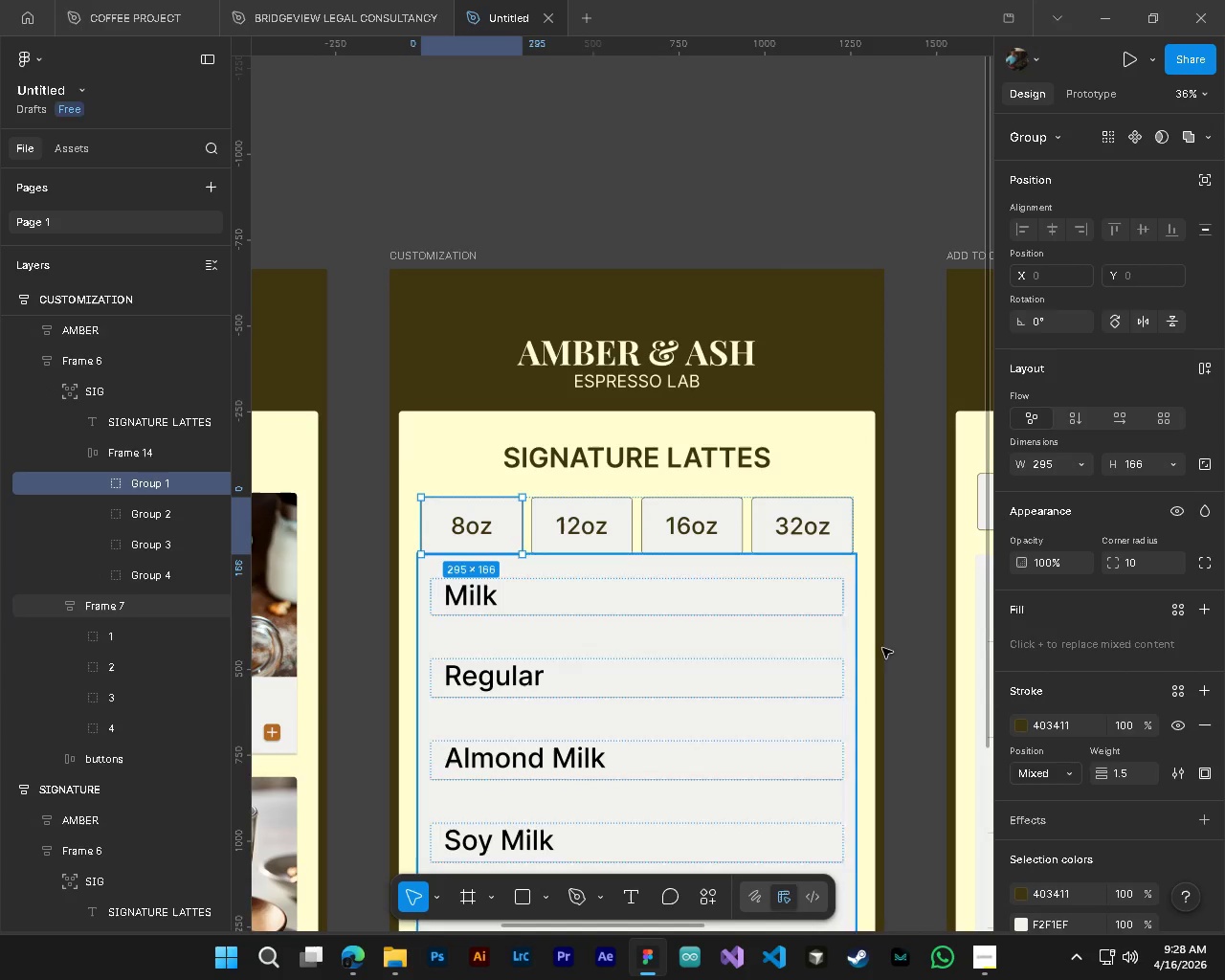 
left_click([917, 626])
 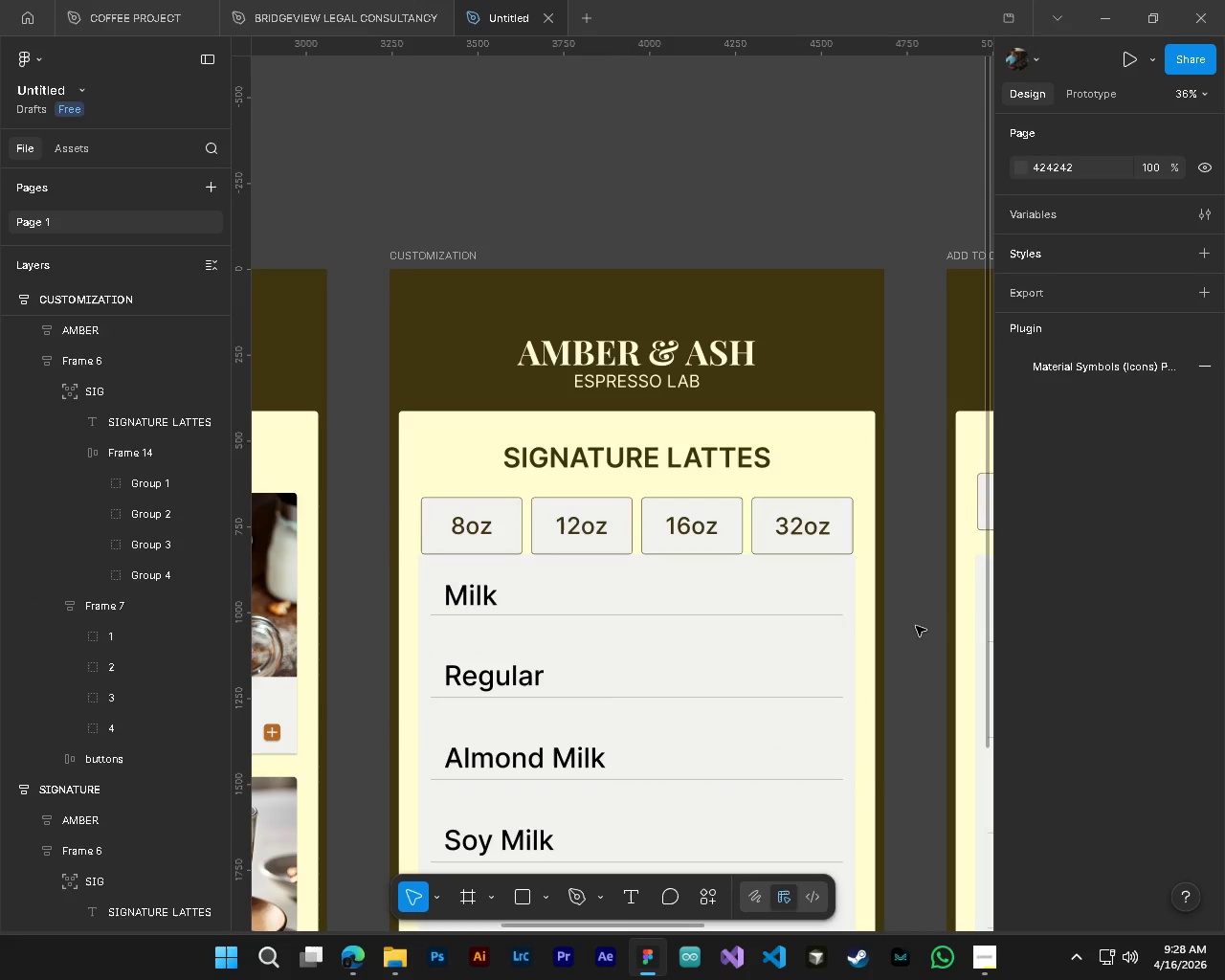 
scroll: coordinate [916, 626], scroll_direction: down, amount: 2.0
 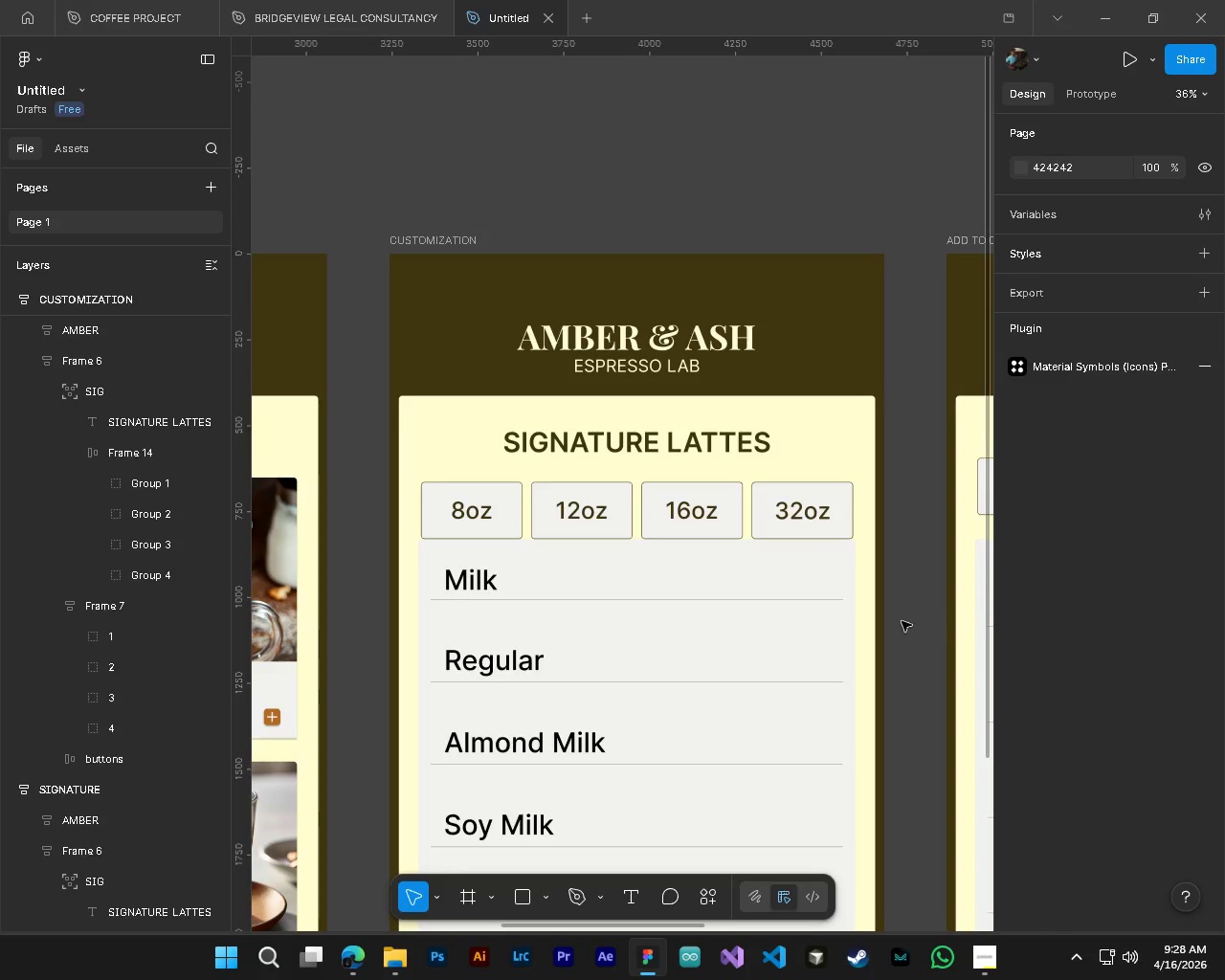 
key(Control+ControlLeft)
 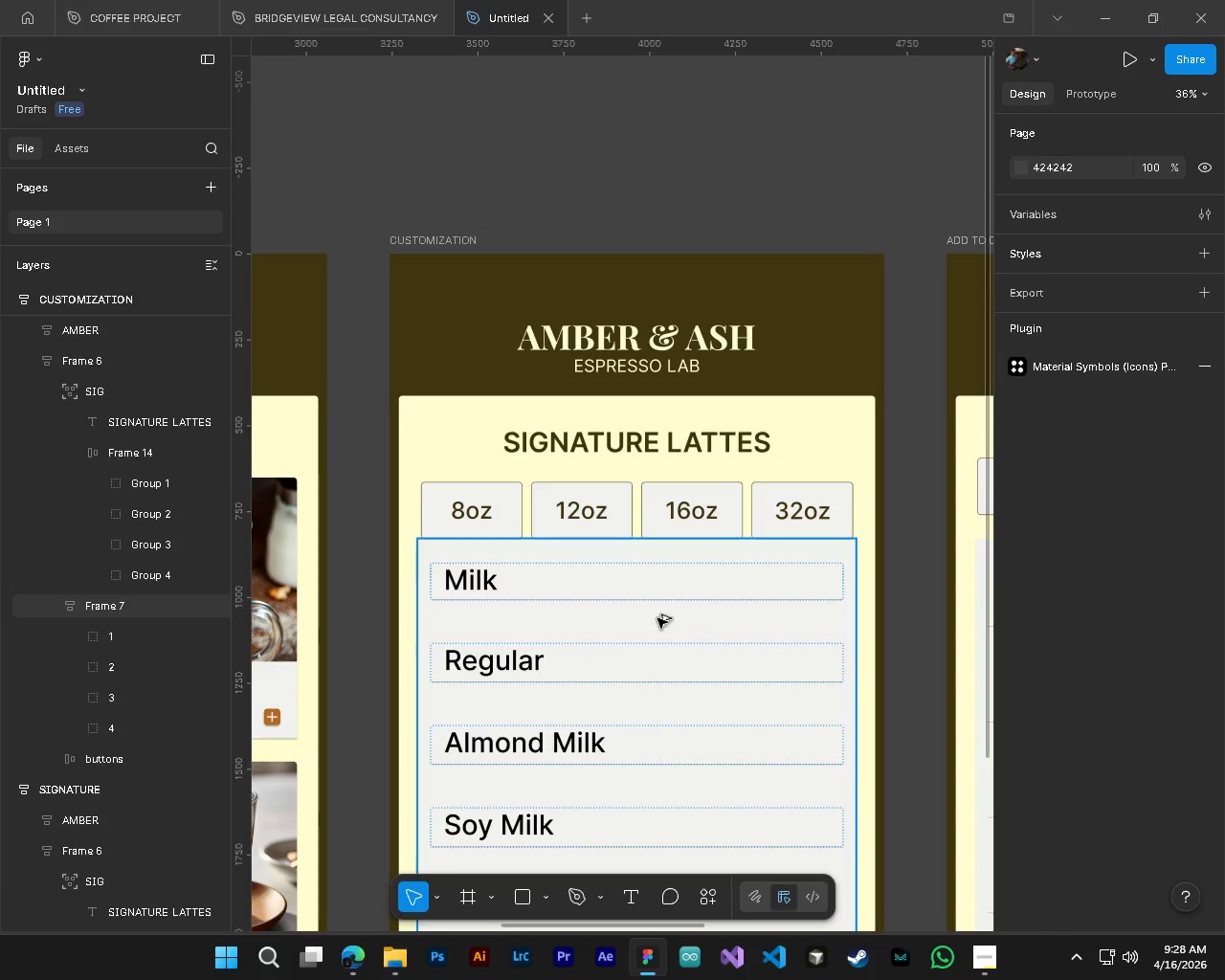 
key(Alt+Control+AltLeft)
 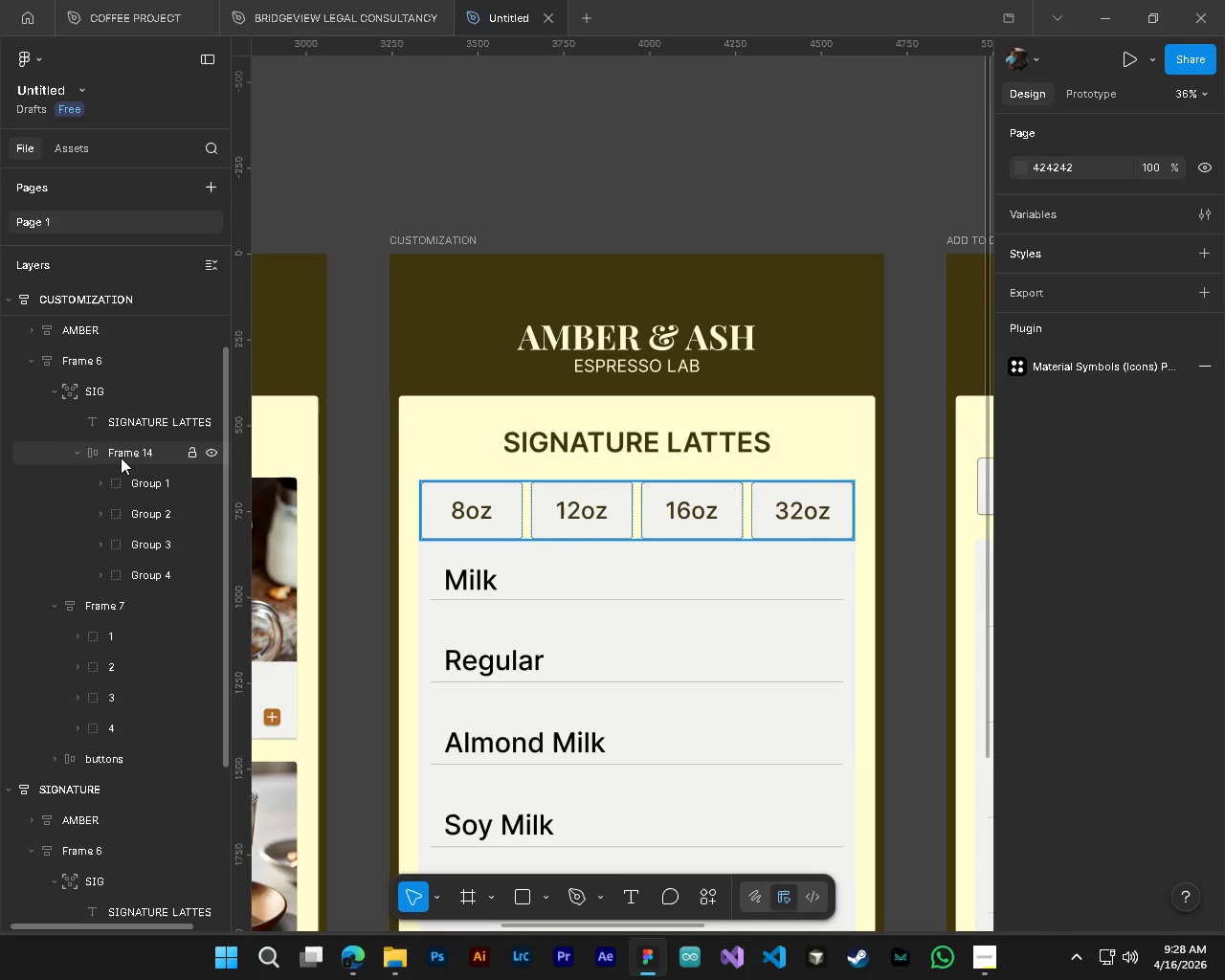 
left_click([121, 457])
 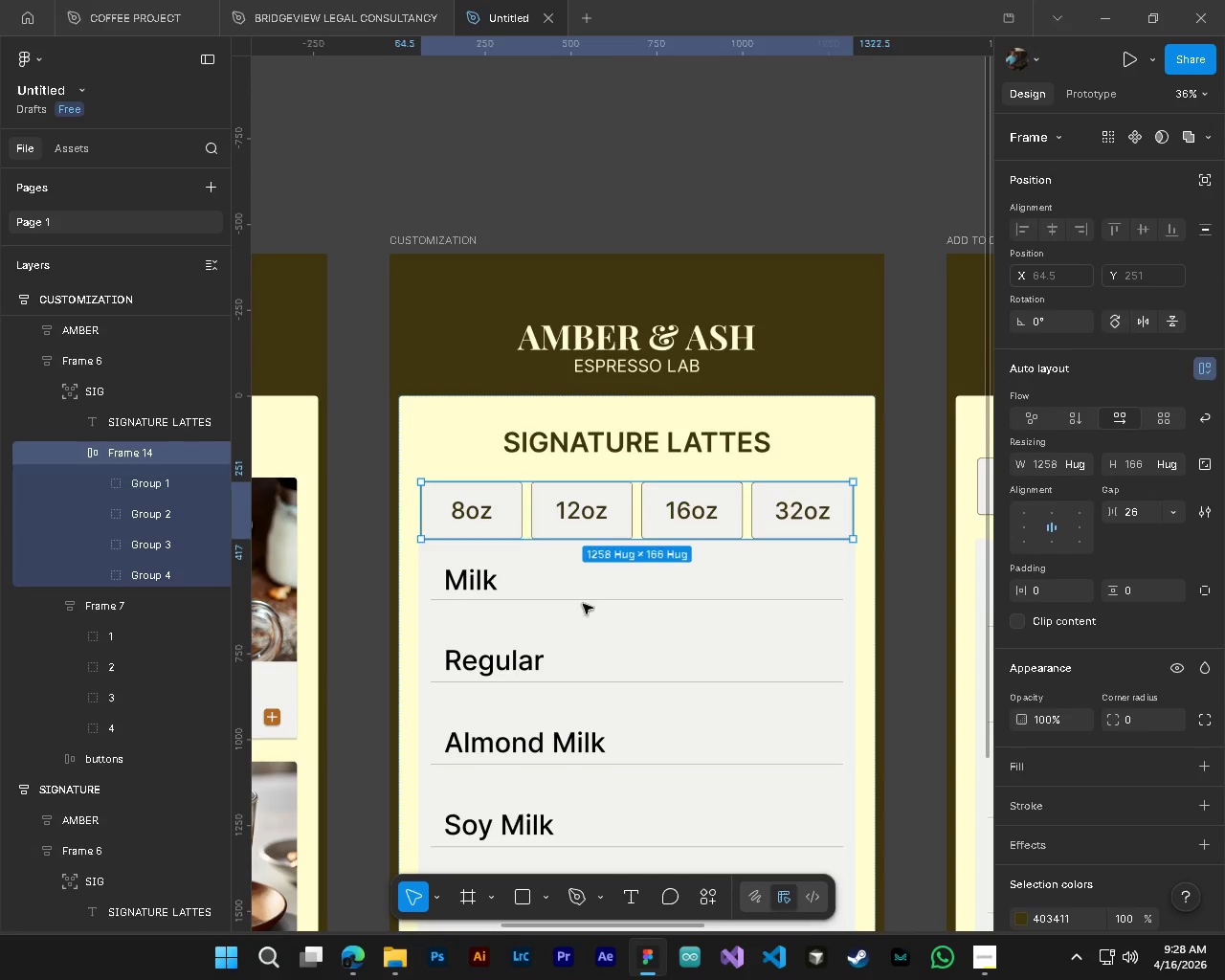 
hold_key(key=ControlLeft, duration=0.59)
hold_key(key=AltLeft, duration=0.5)
scroll: coordinate [620, 627], scroll_direction: down, amount: 4.0
 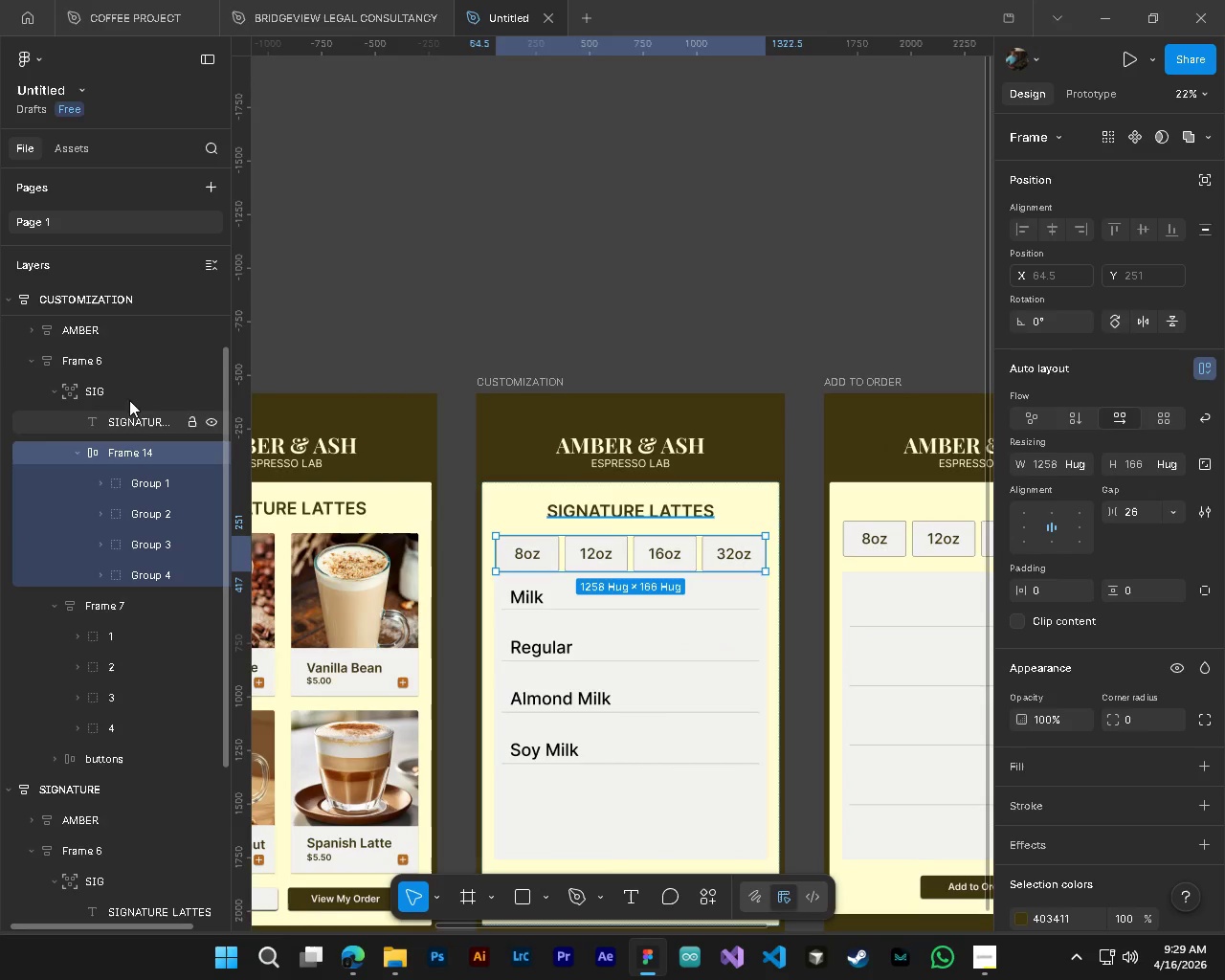 
left_click([120, 390])
 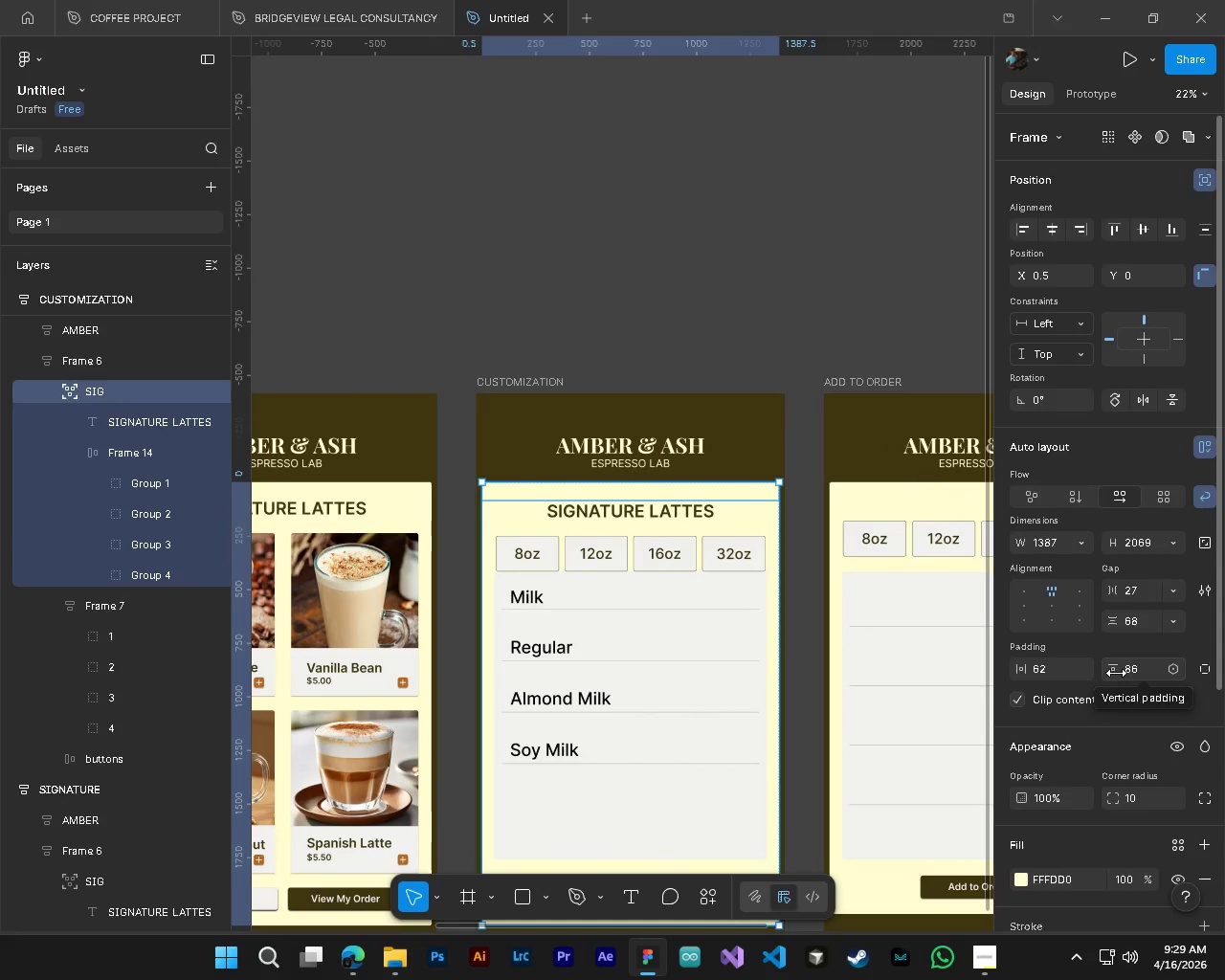 
wait(5.47)
 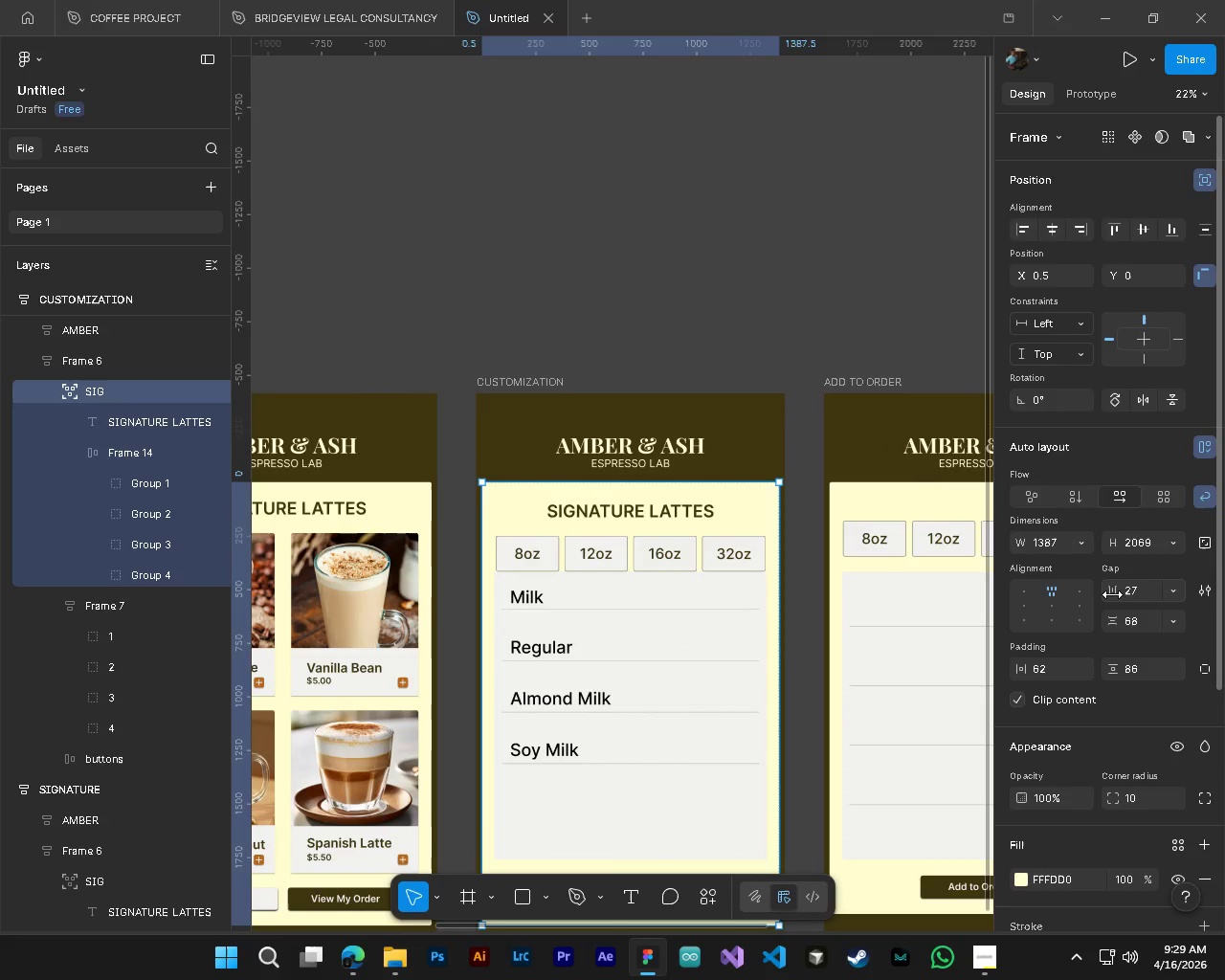 
left_click_drag(start_coordinate=[1115, 591], to_coordinate=[641, 487])
 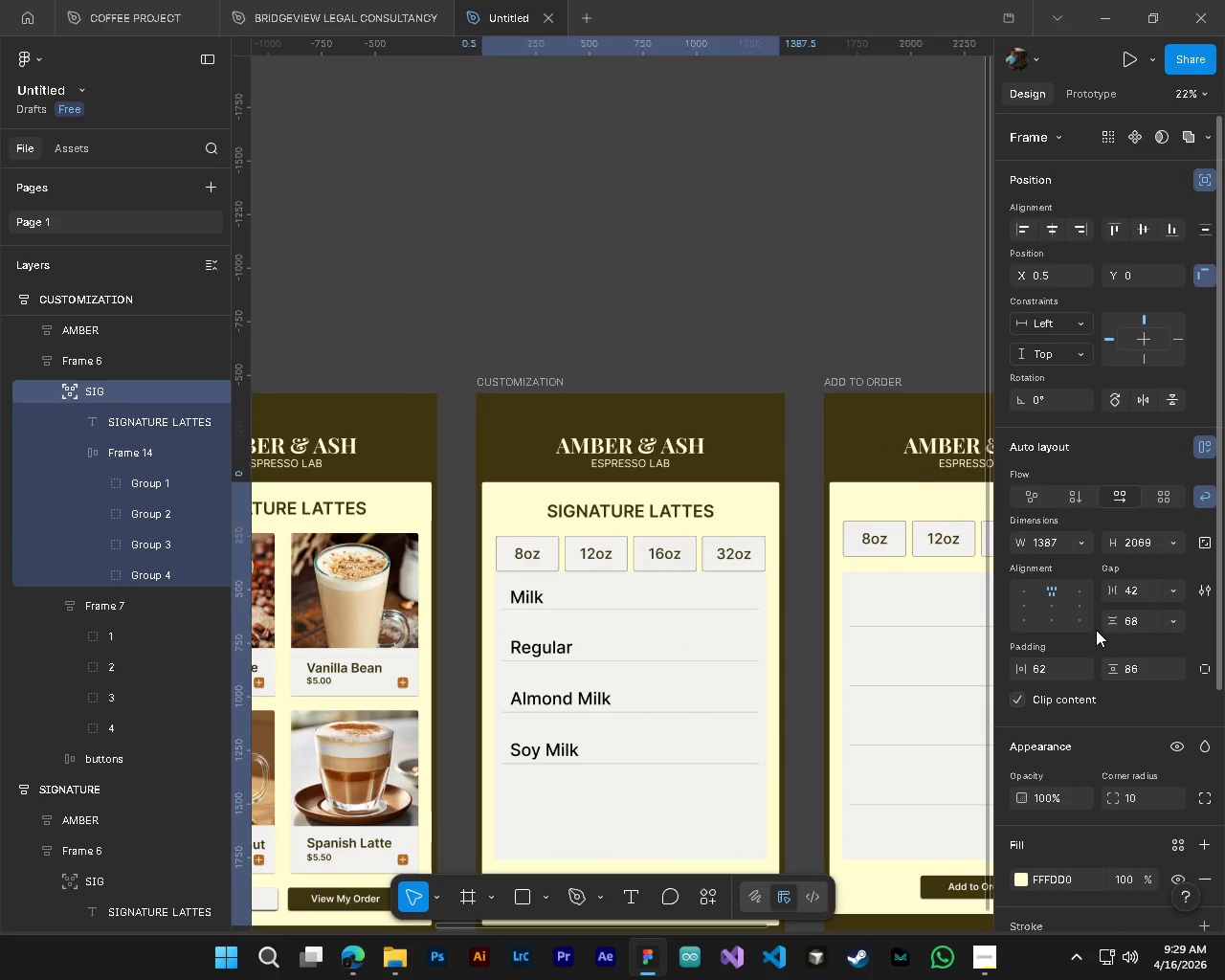 
key(Control+Z)
 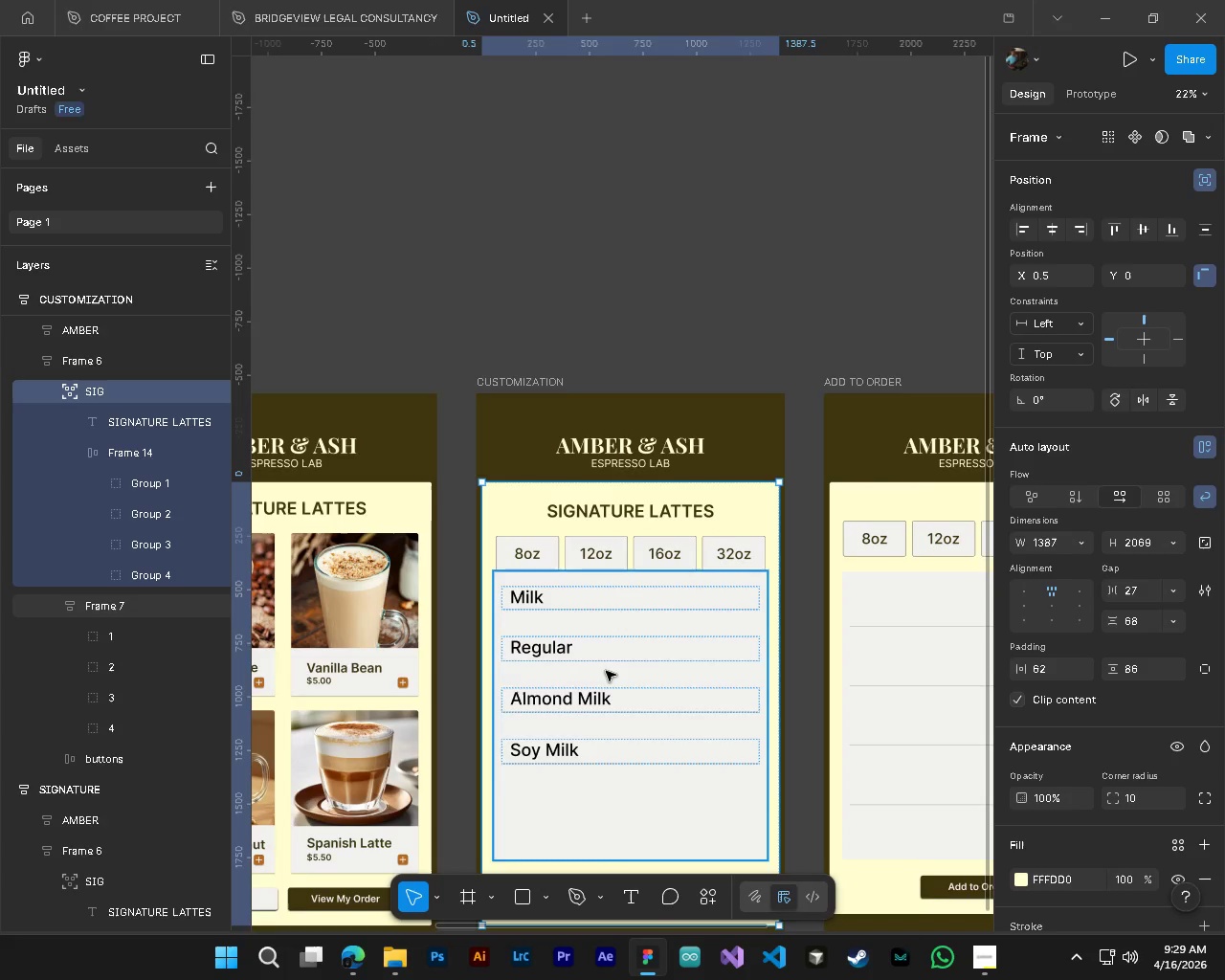 
scroll: coordinate [606, 671], scroll_direction: down, amount: 4.0
 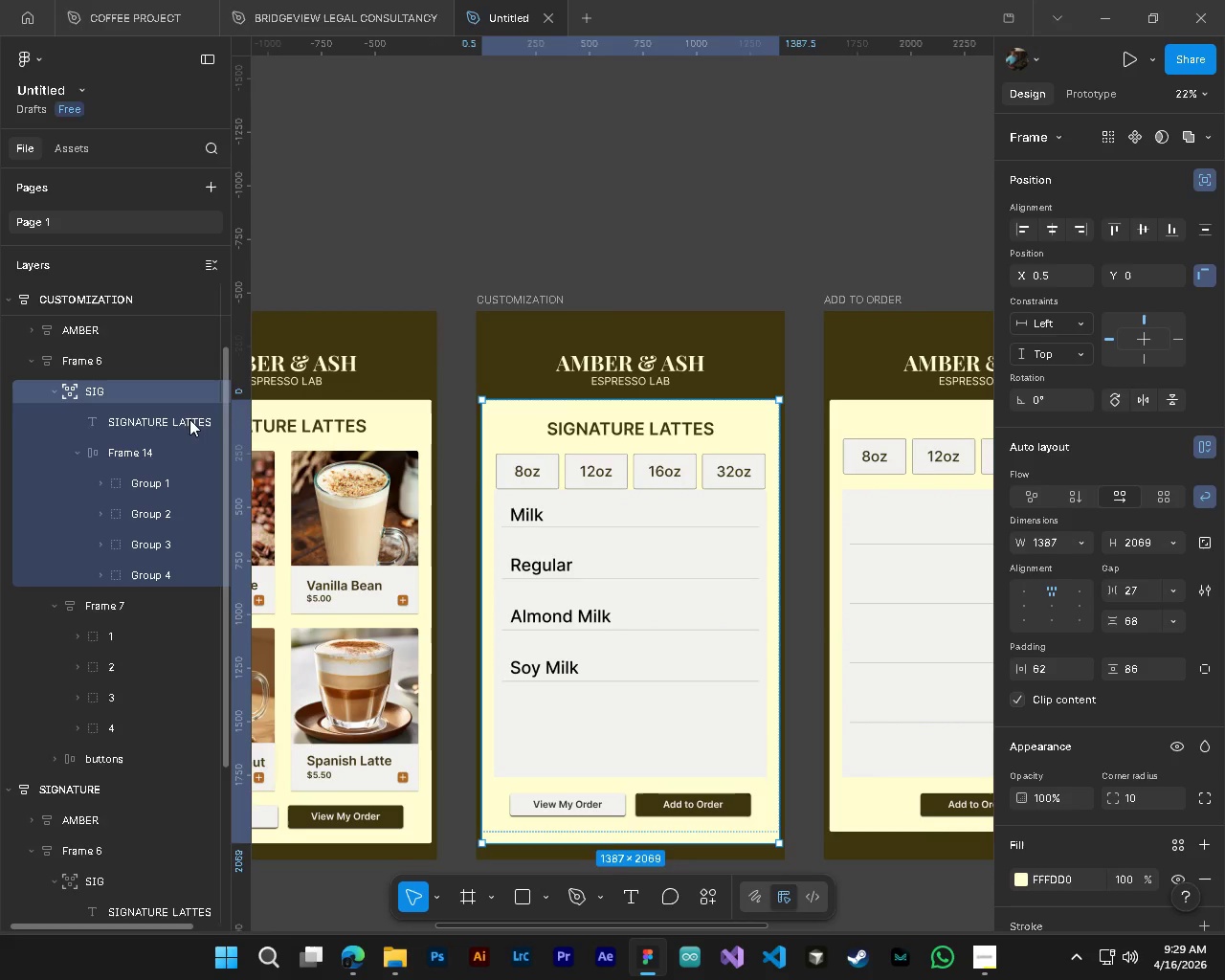 
left_click([105, 369])
 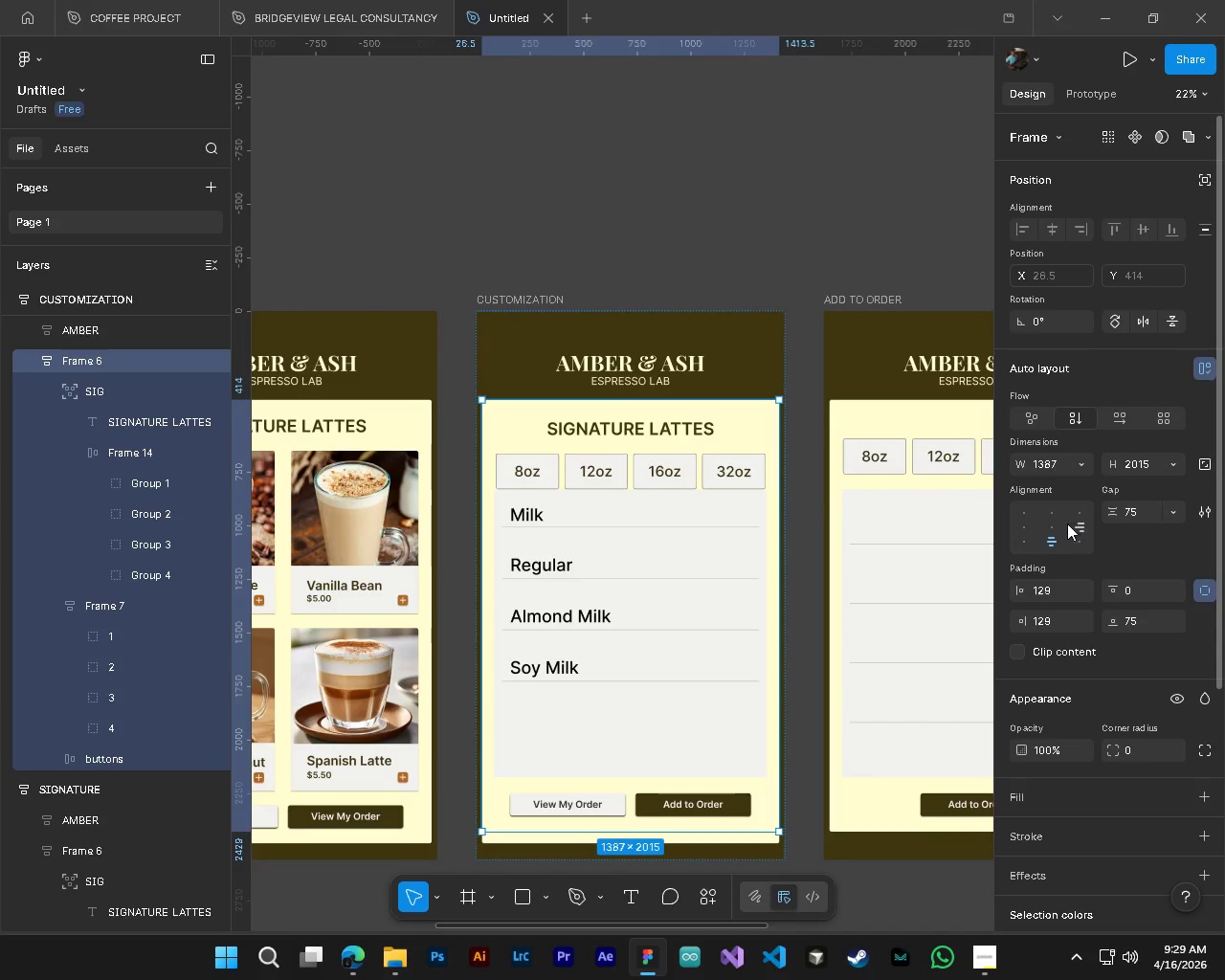 
left_click([1049, 525])
 